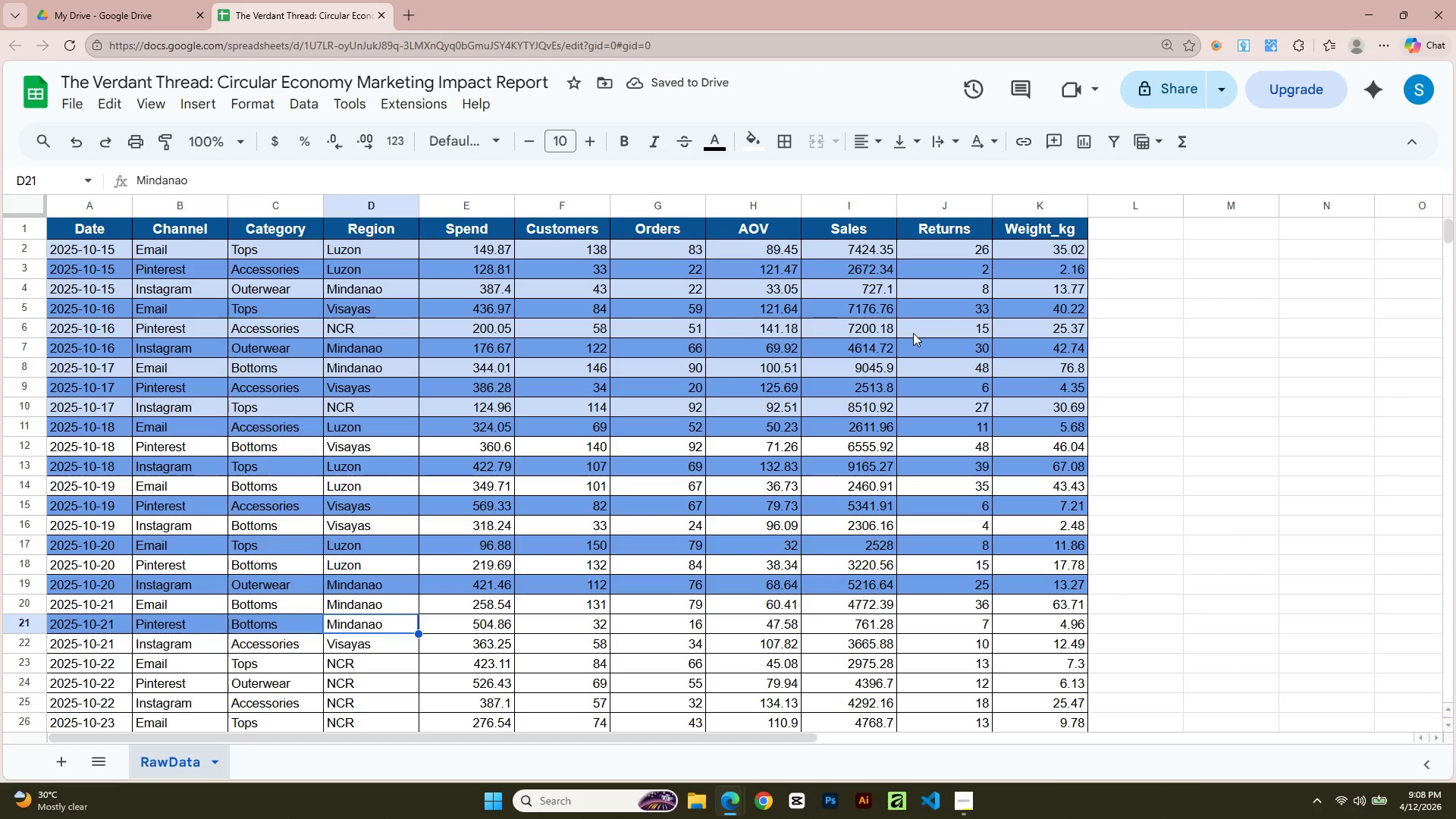 
wait(6.0)
 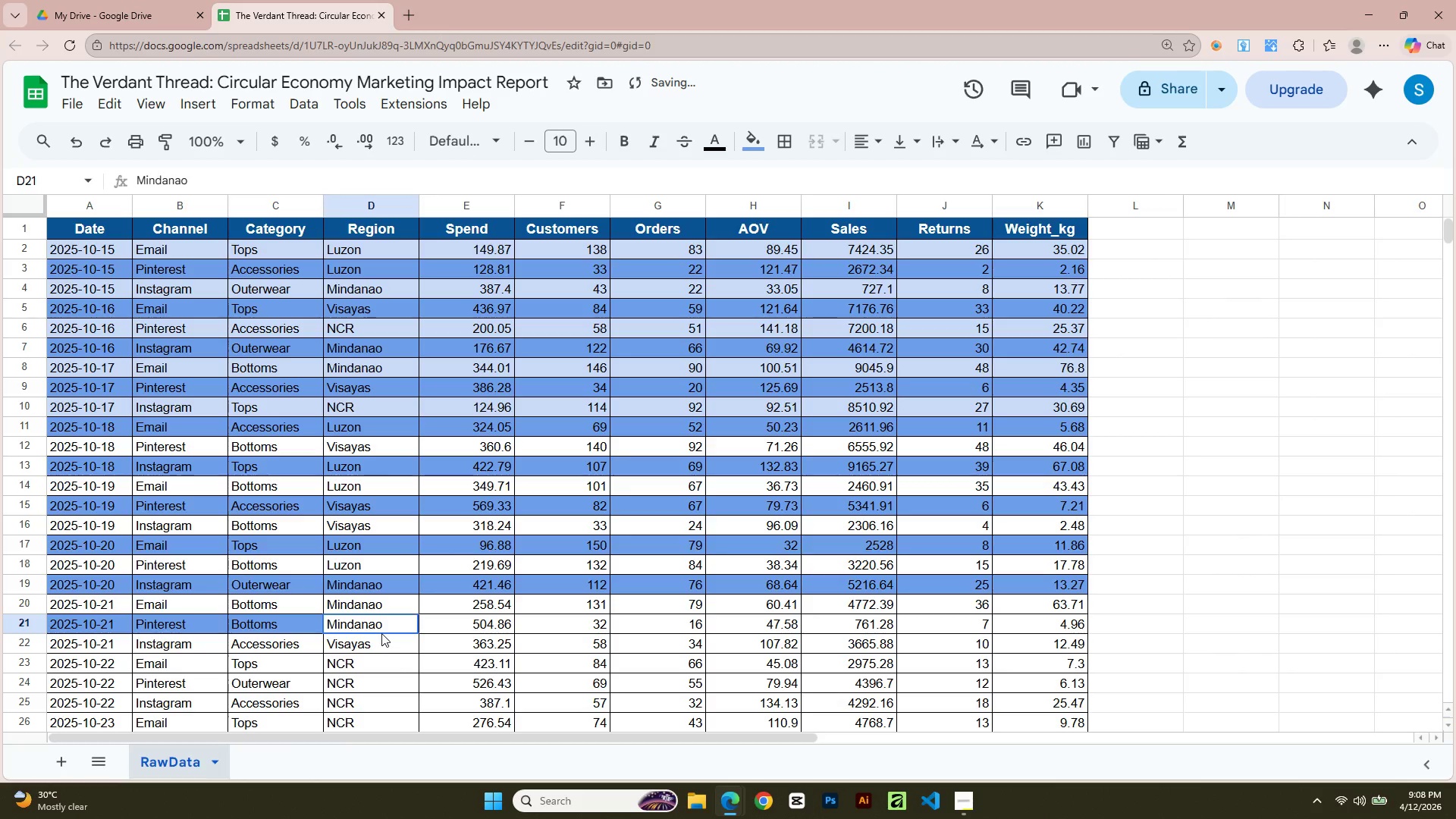 
left_click([762, 149])
 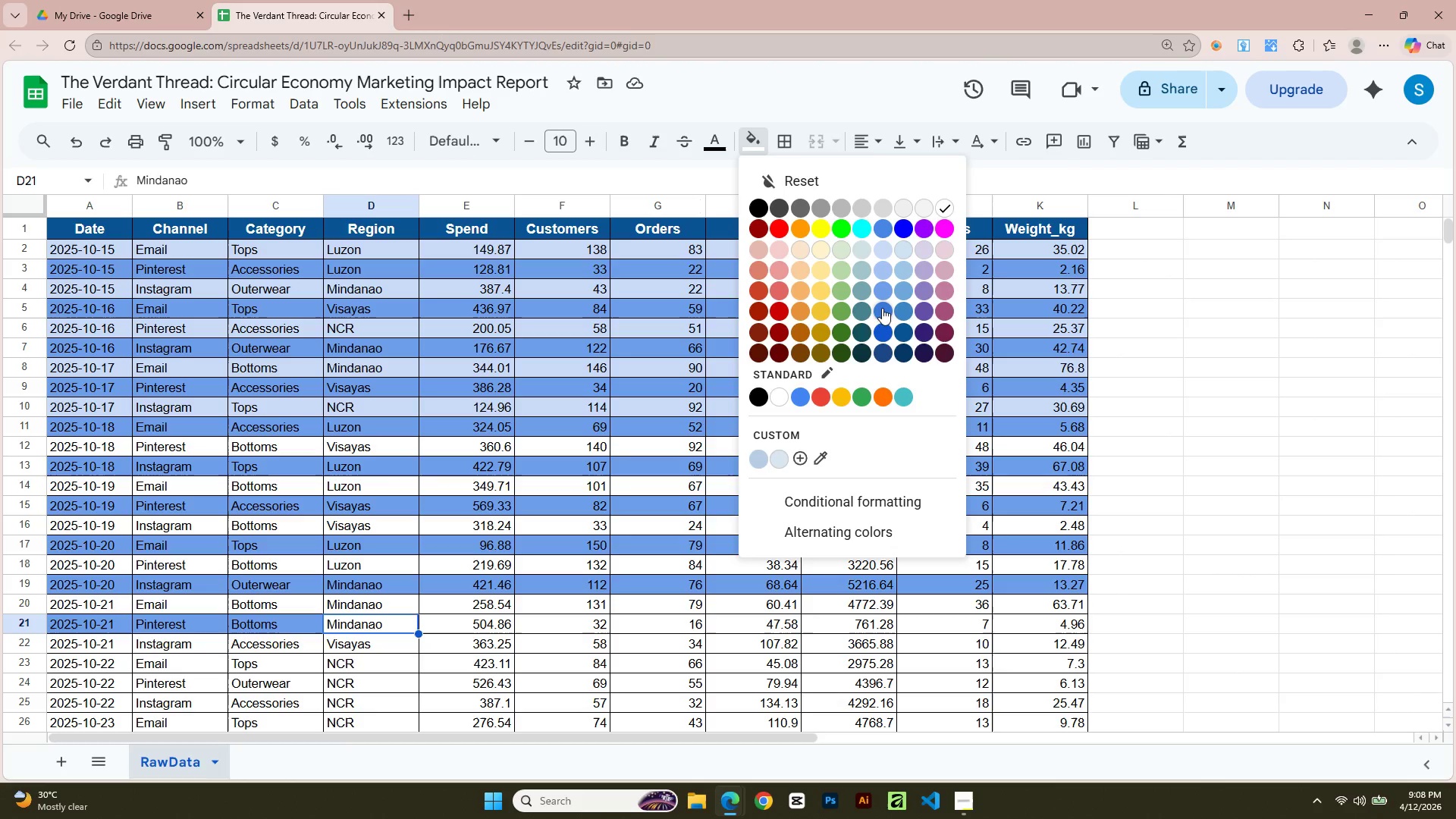 
left_click([883, 288])
 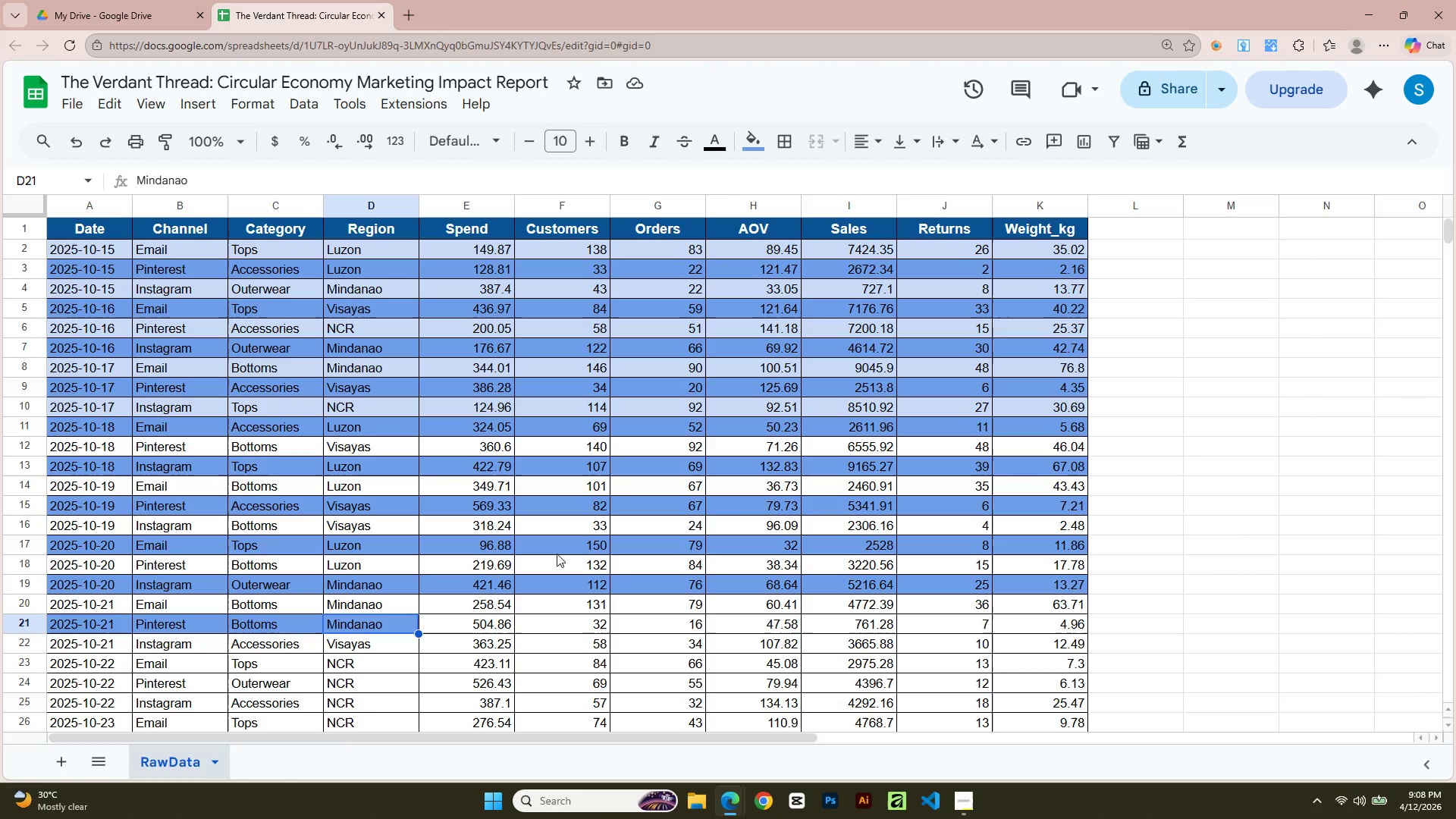 
wait(7.31)
 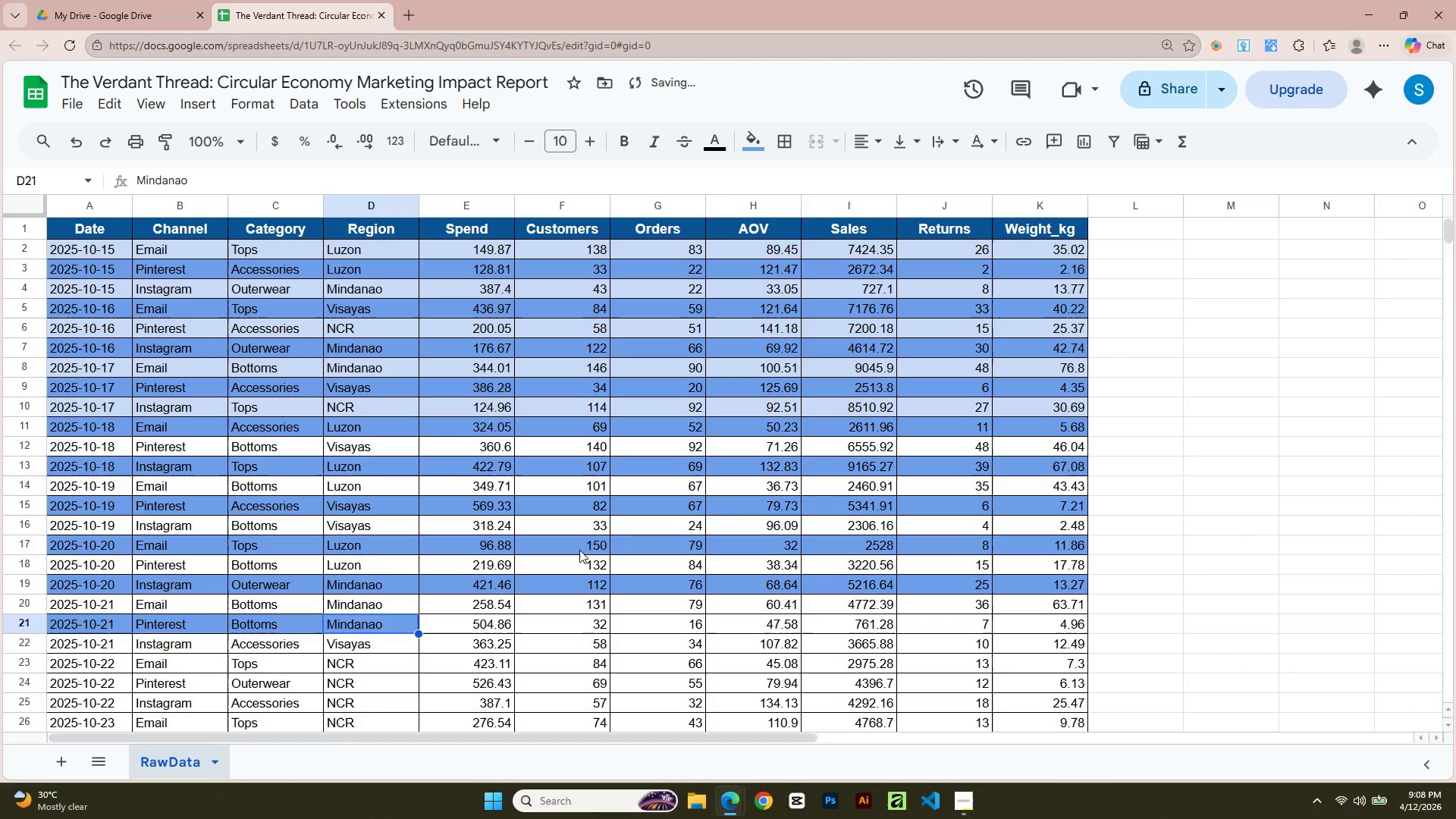 
left_click([495, 623])
 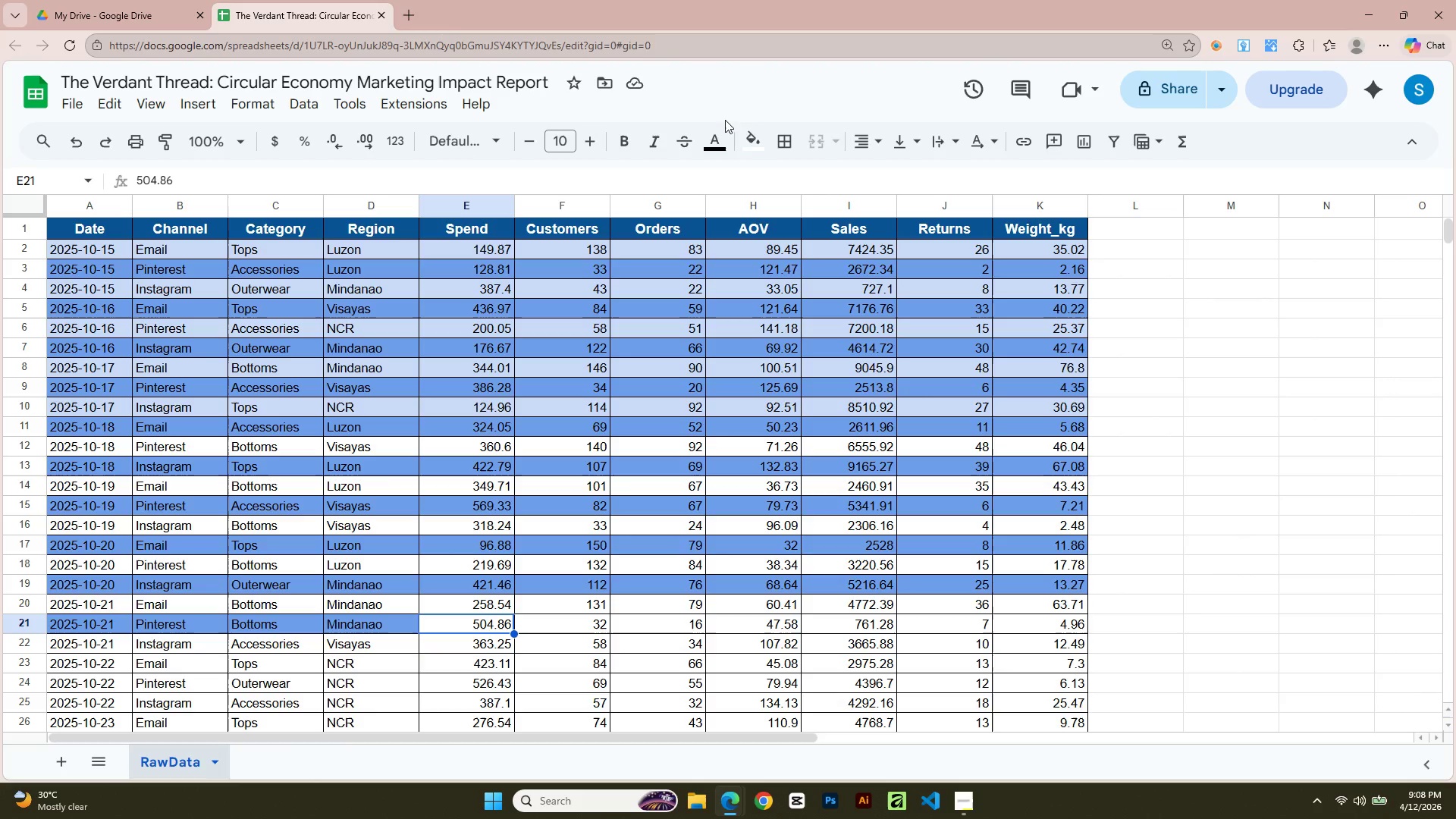 
left_click([753, 148])
 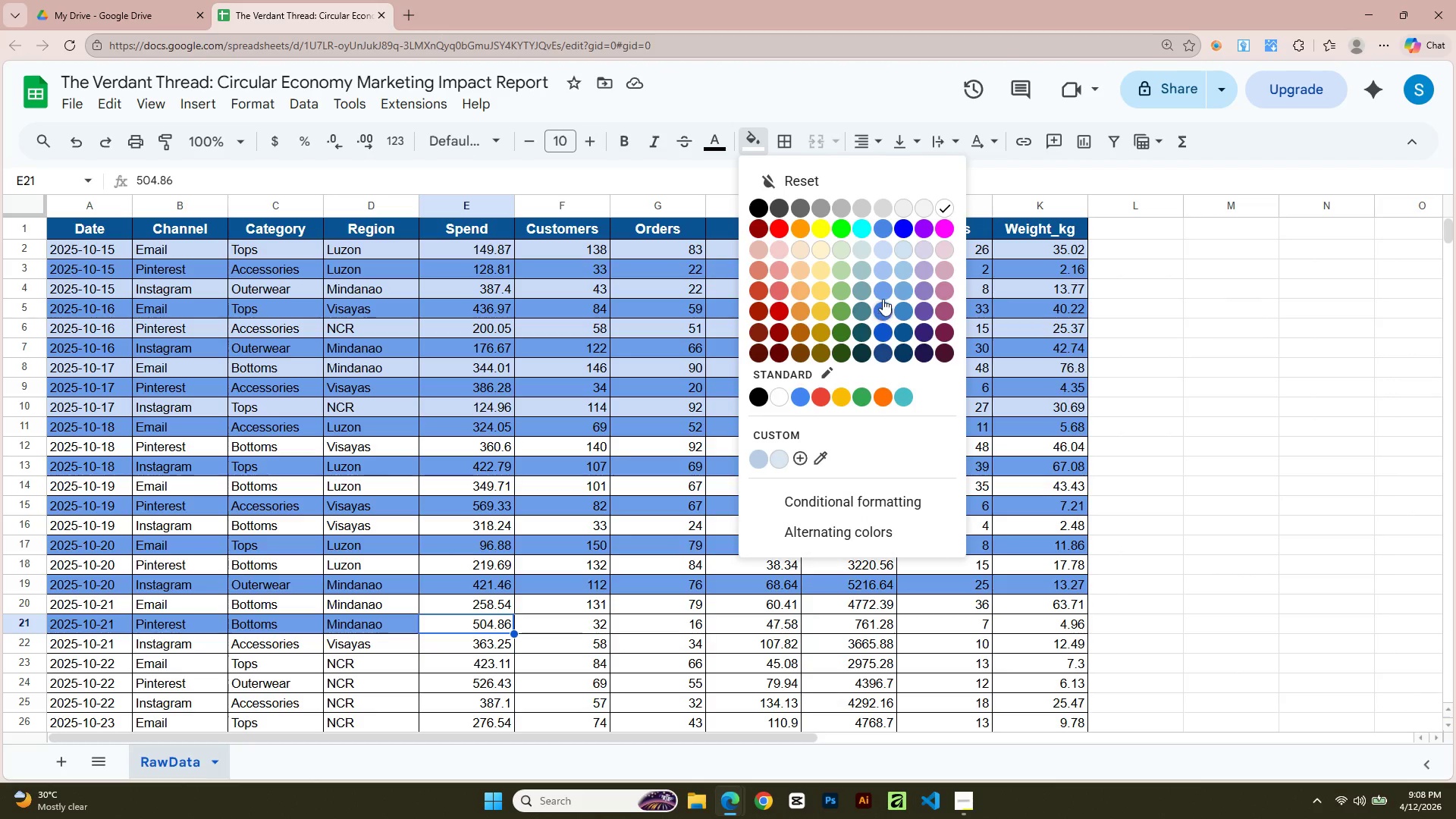 
left_click([882, 293])
 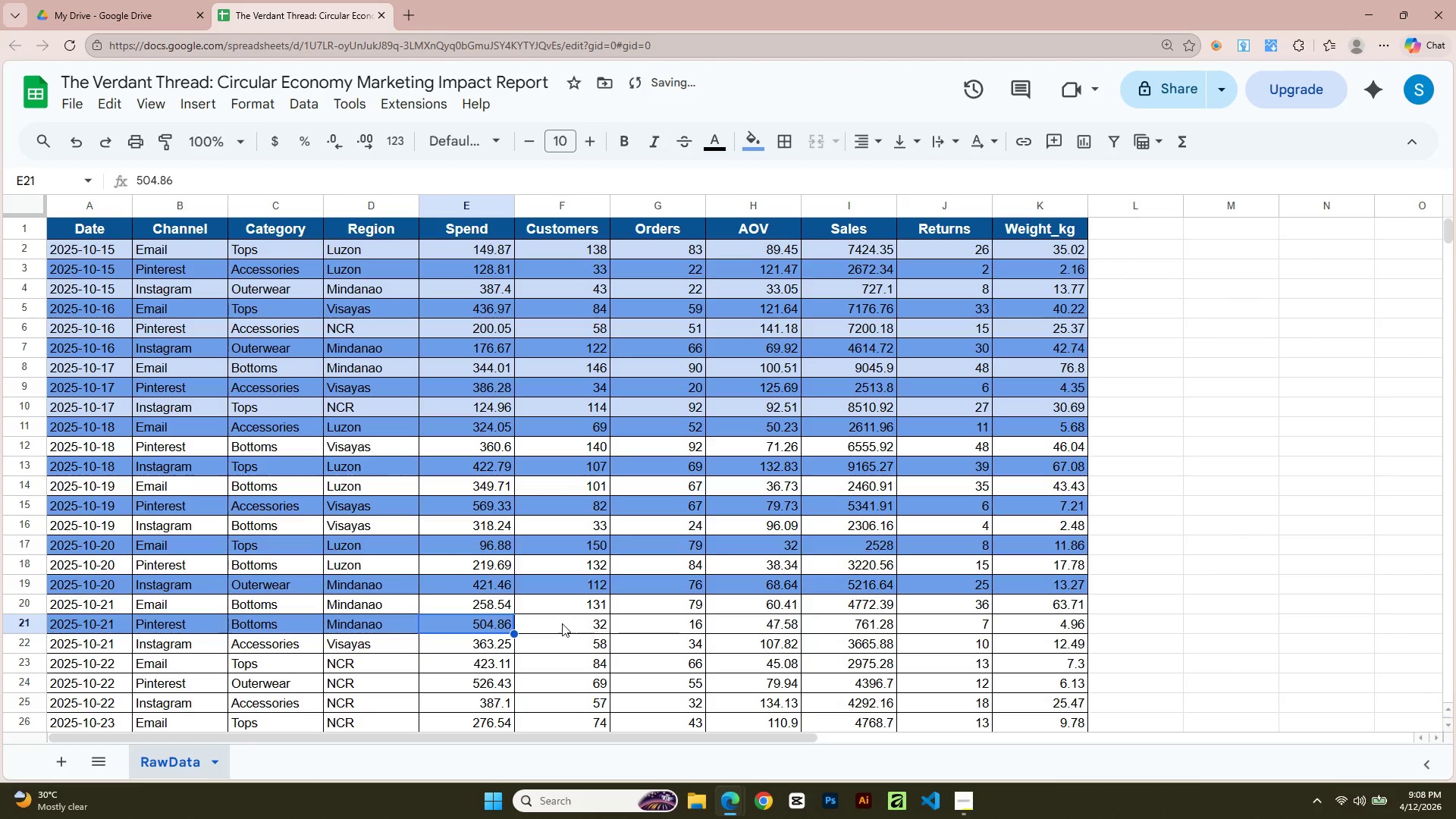 
left_click([562, 624])
 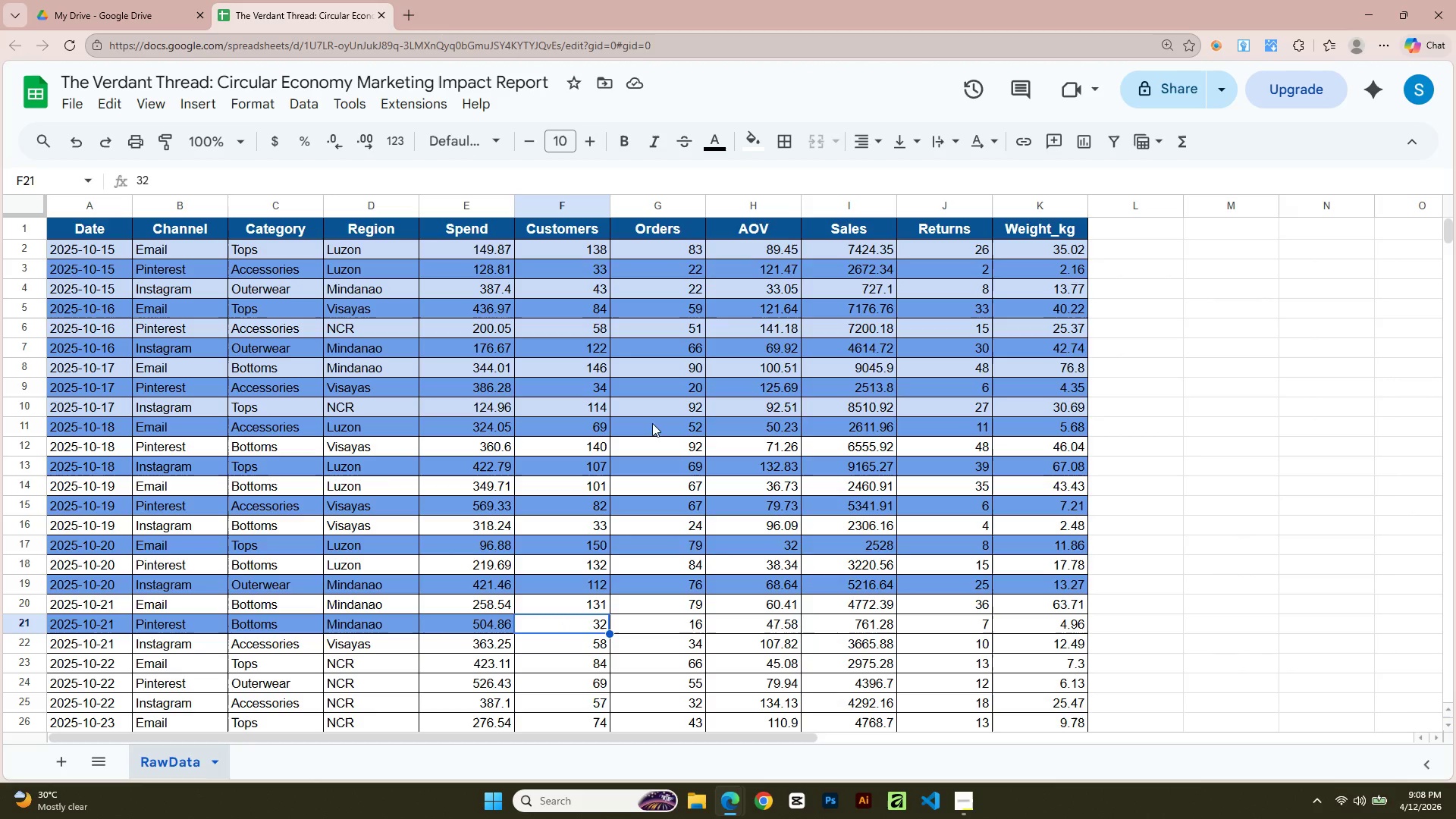 
wait(5.03)
 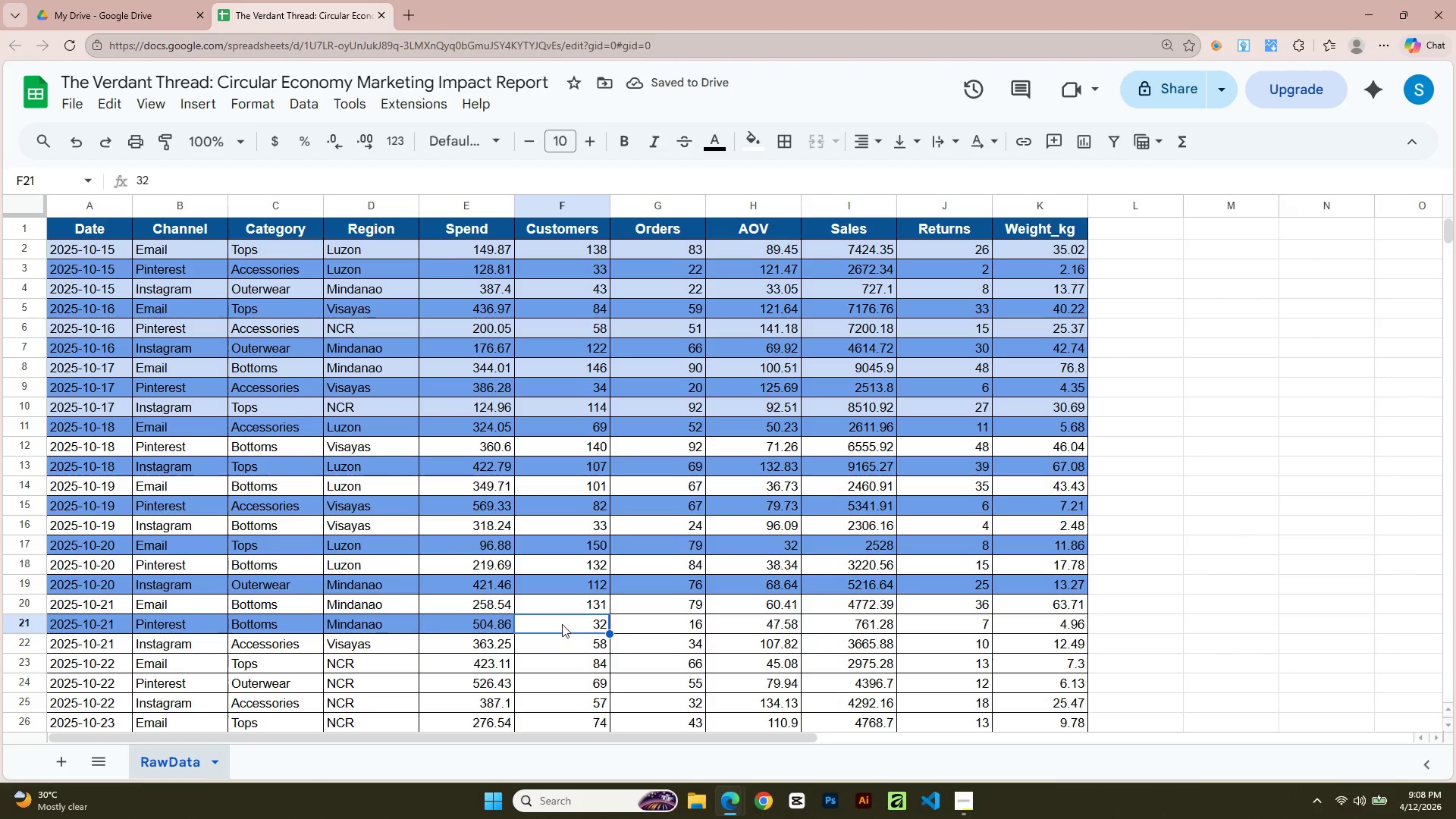 
left_click([752, 143])
 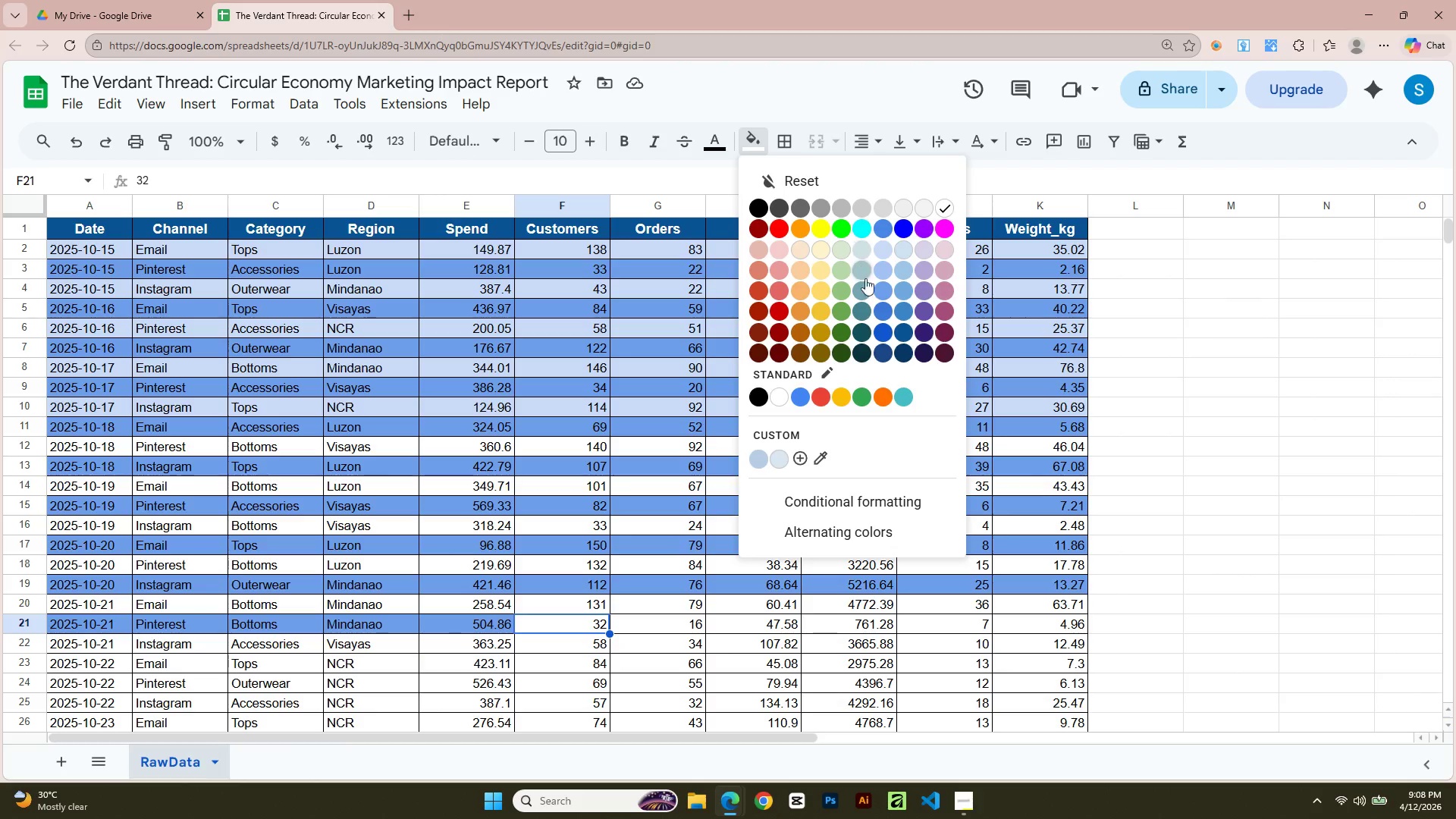 
left_click([886, 292])
 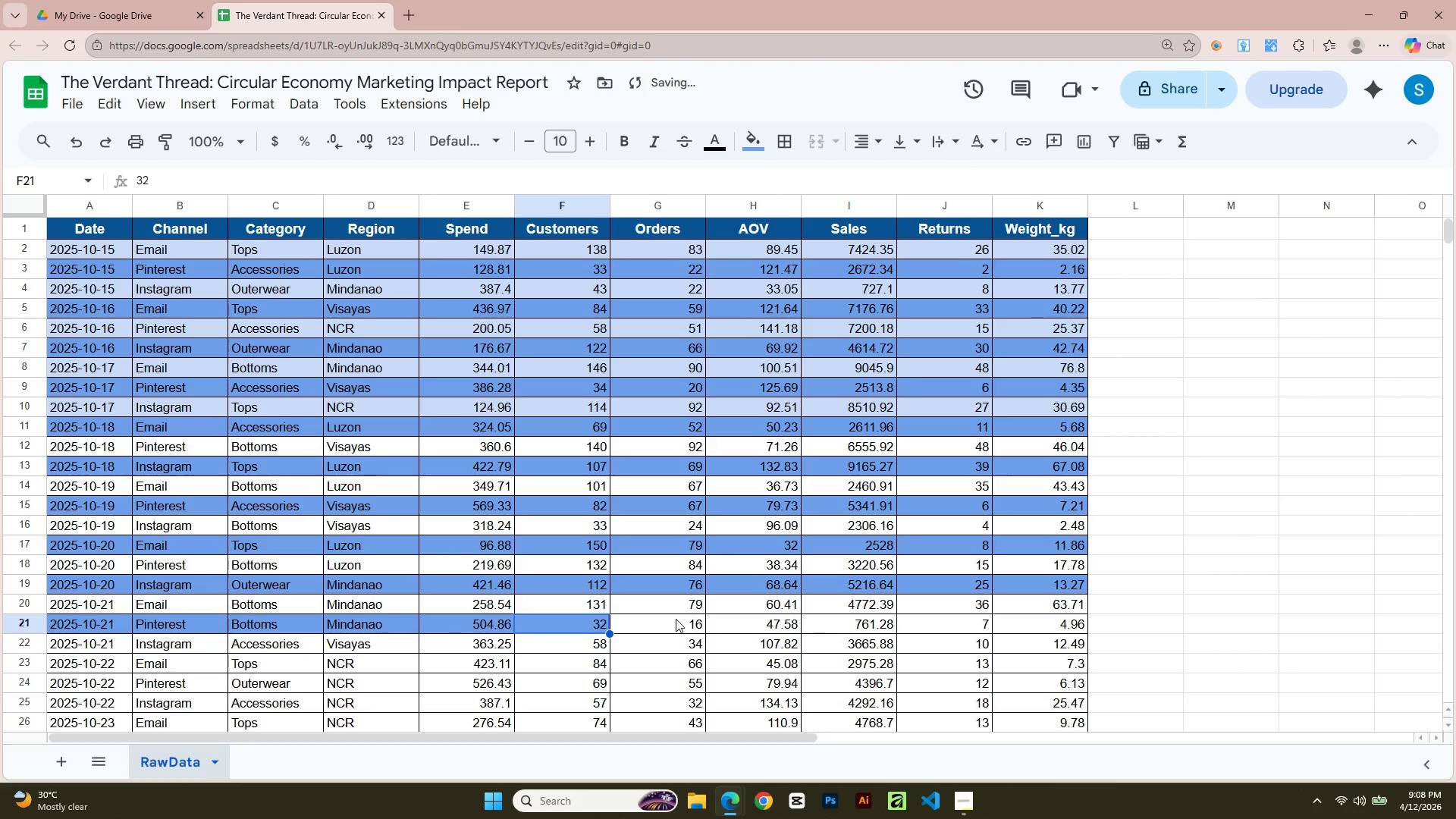 
left_click([665, 632])
 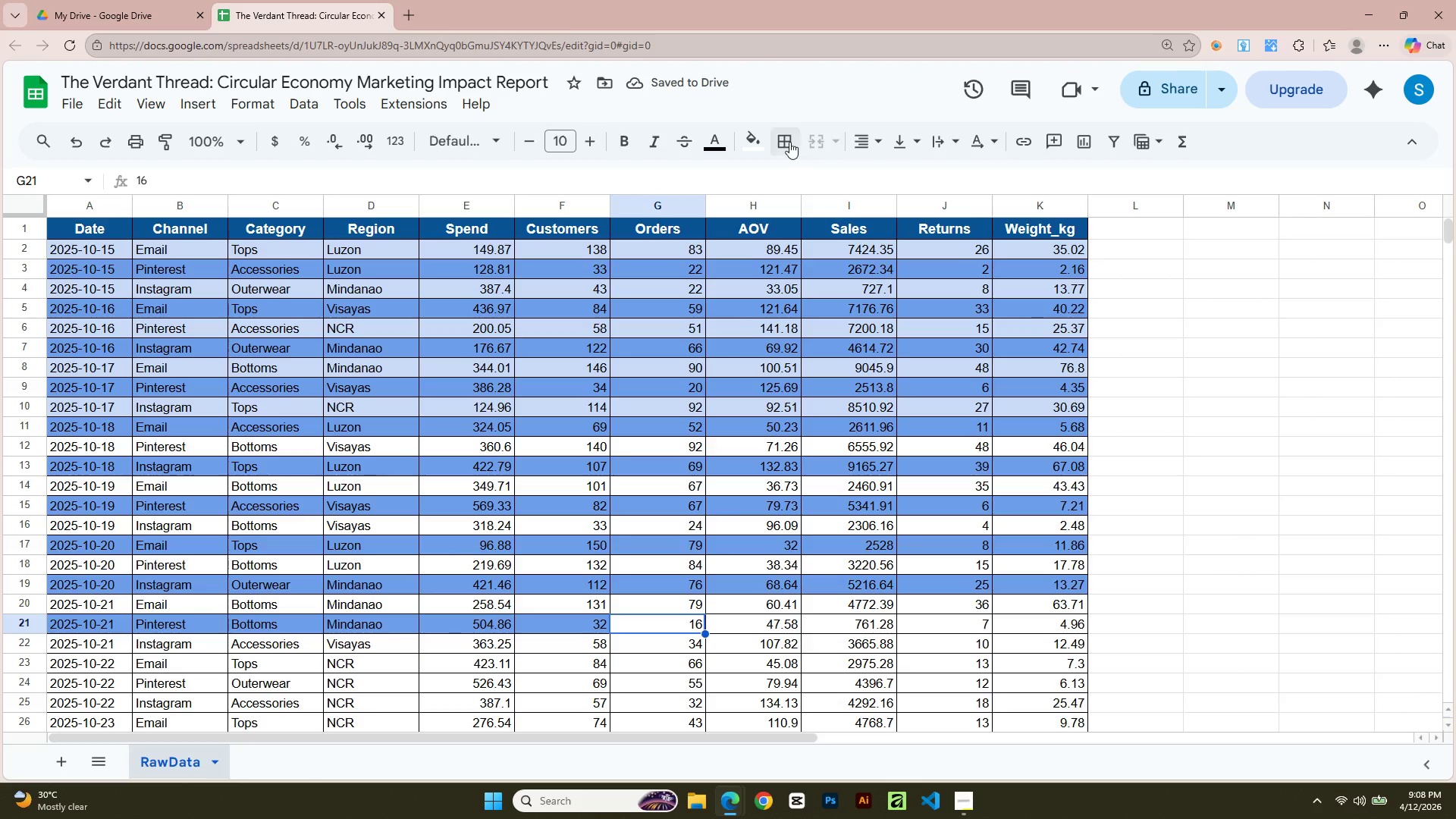 
left_click([761, 143])
 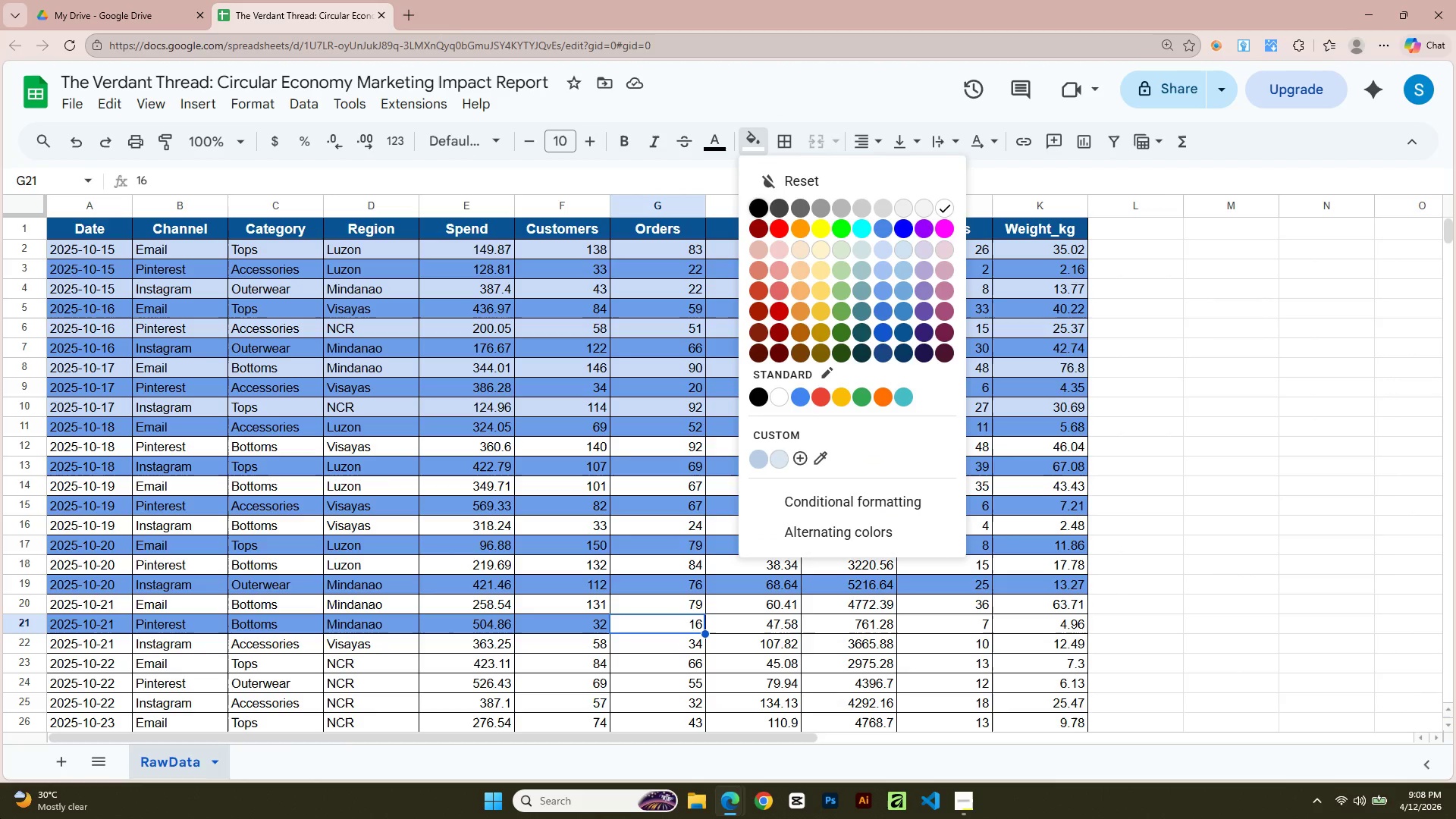 
wait(7.56)
 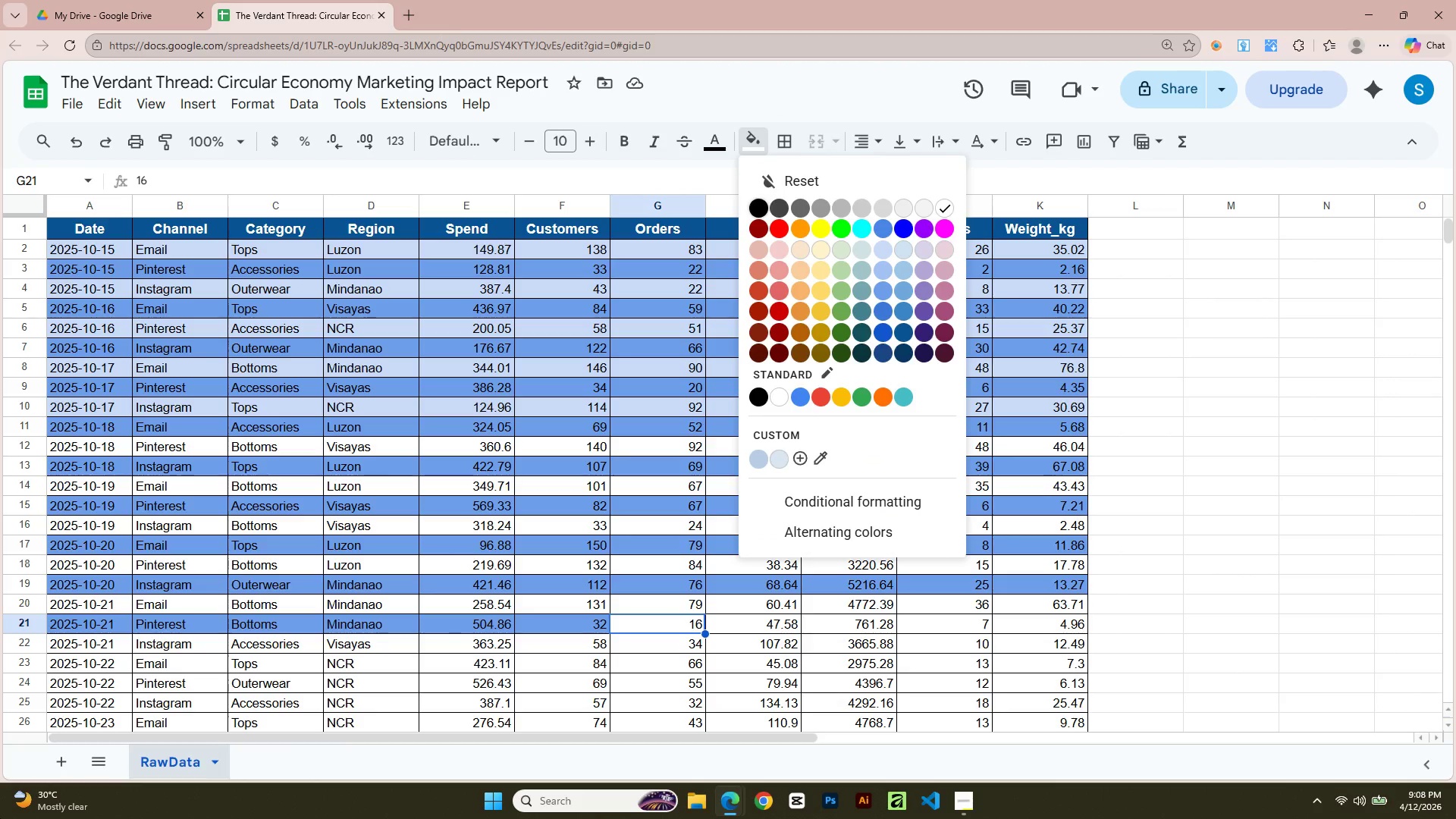 
left_click([672, 623])
 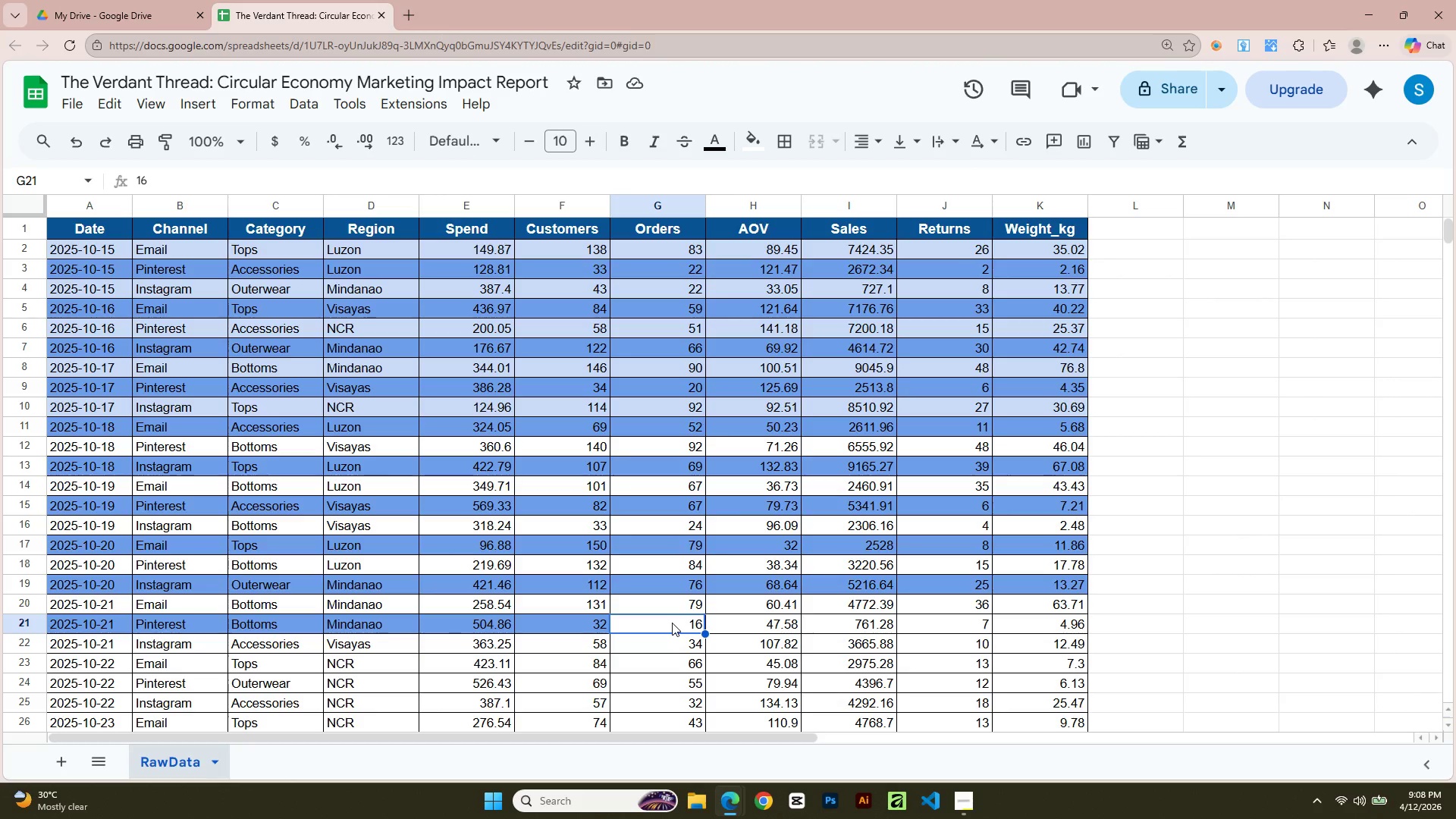 
key(Shift+ArrowRight)
 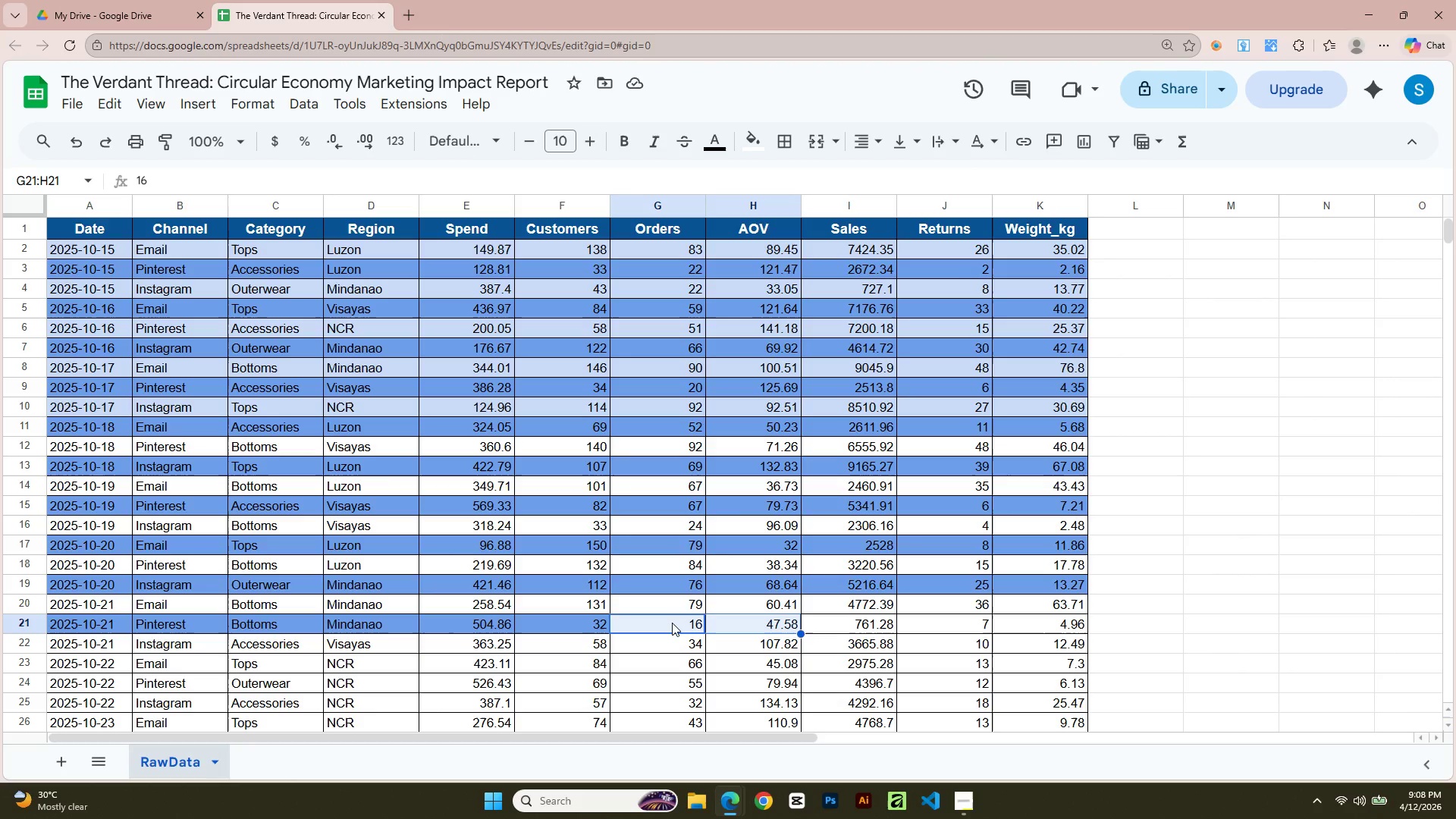 
key(Shift+ArrowRight)
 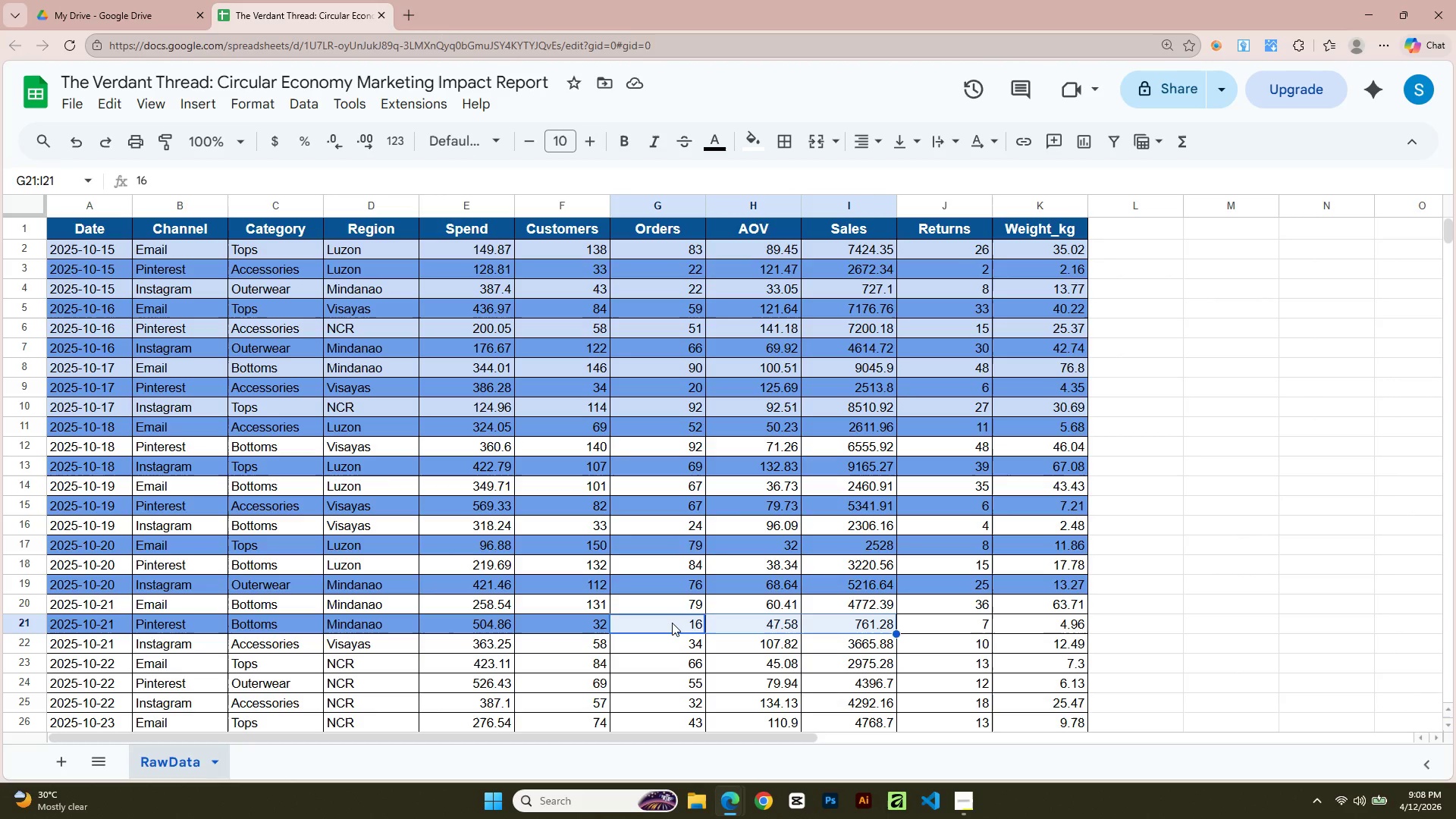 
key(Shift+ArrowRight)
 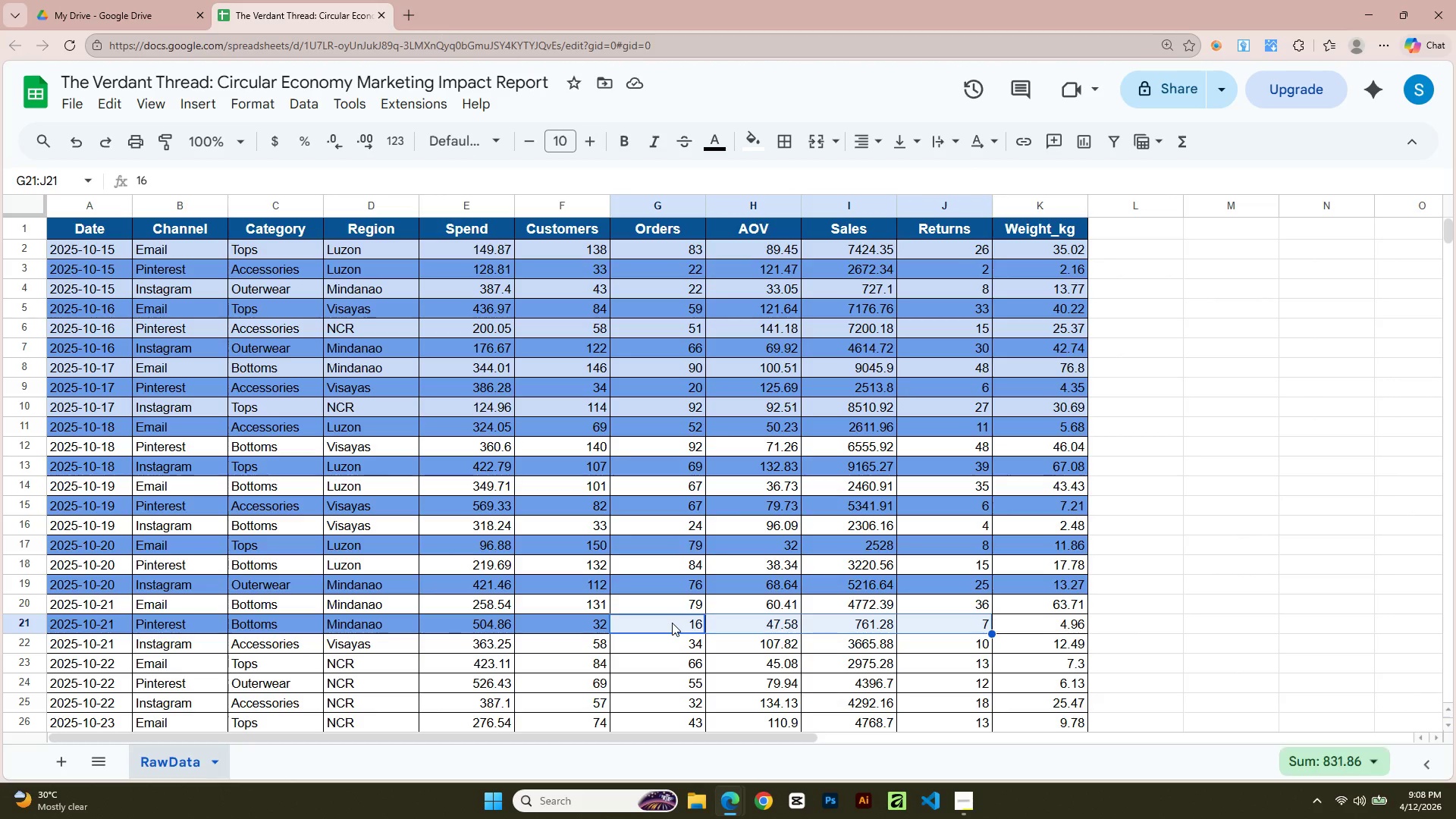 
key(Shift+ArrowRight)
 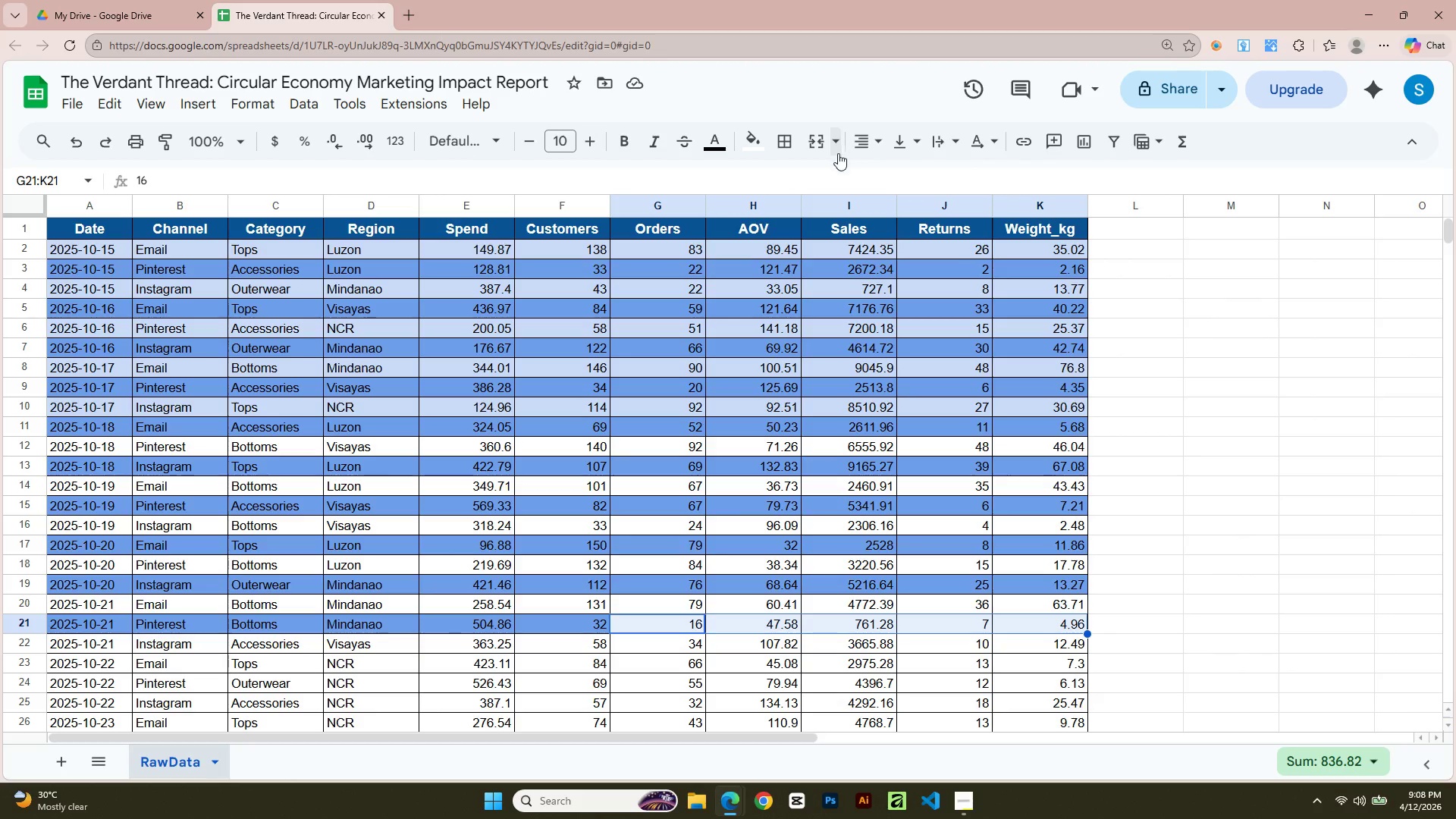 
left_click([755, 139])
 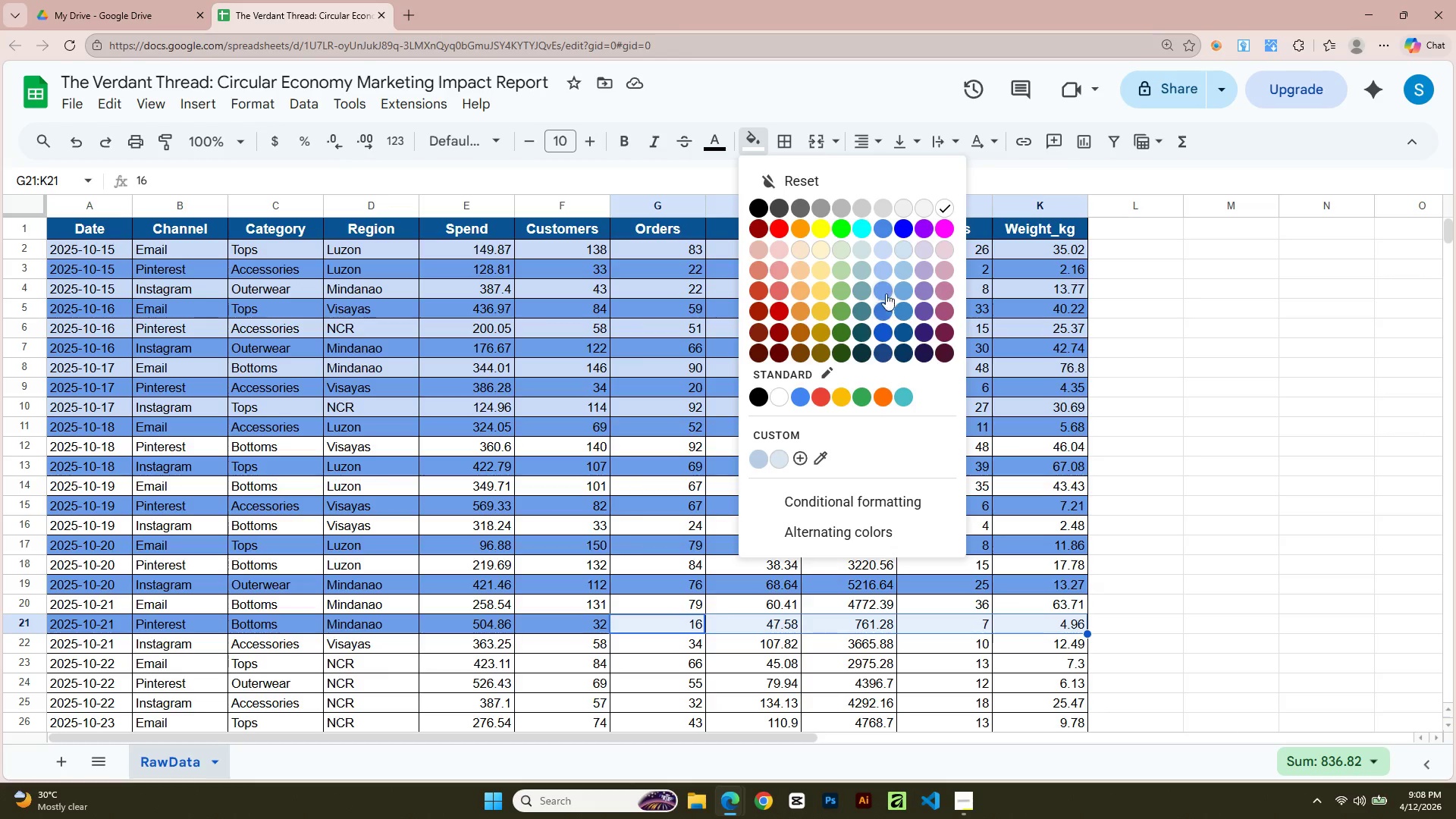 
left_click([881, 288])
 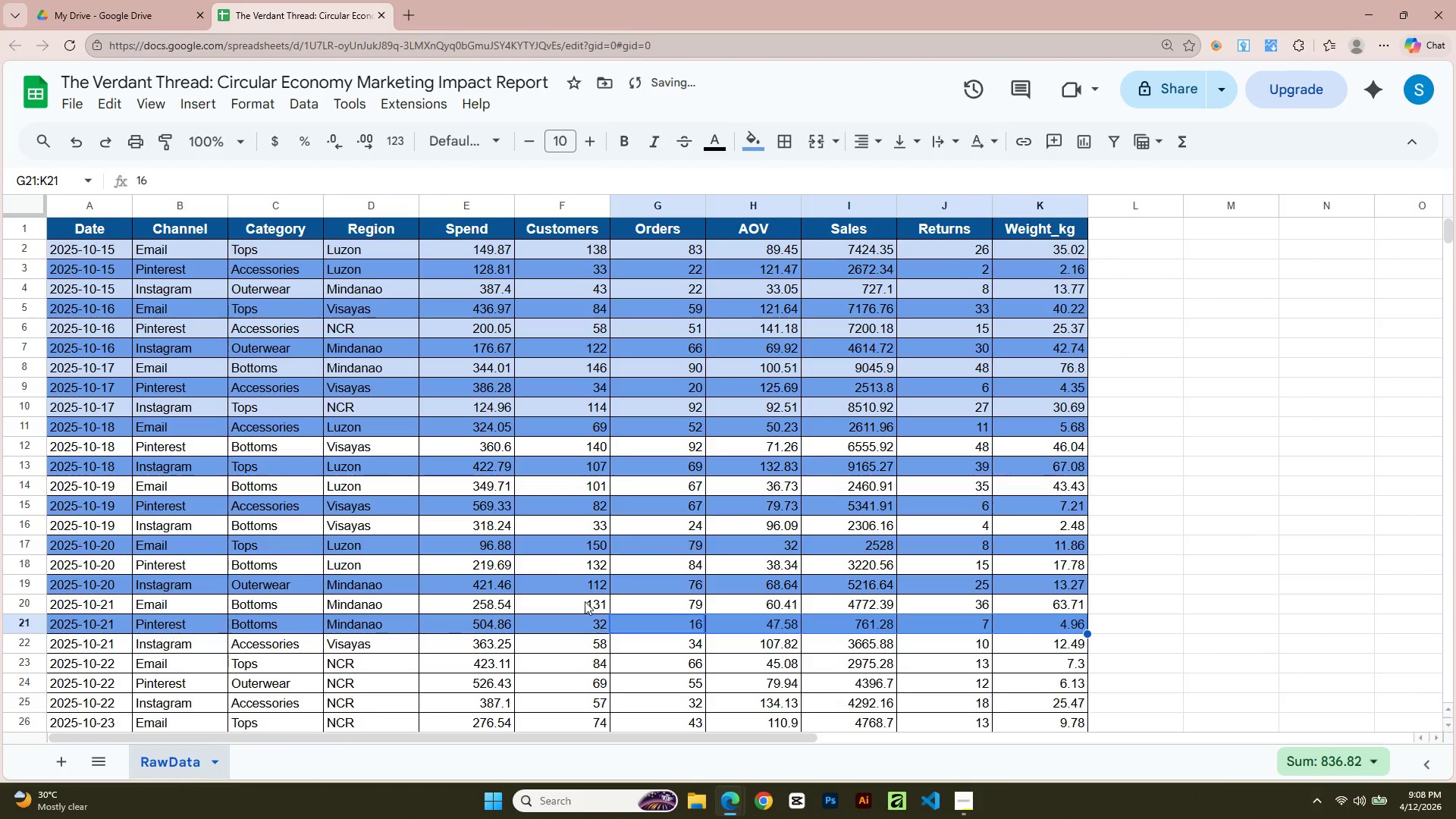 
scroll: coordinate [58, 817], scroll_direction: down, amount: 2.0
 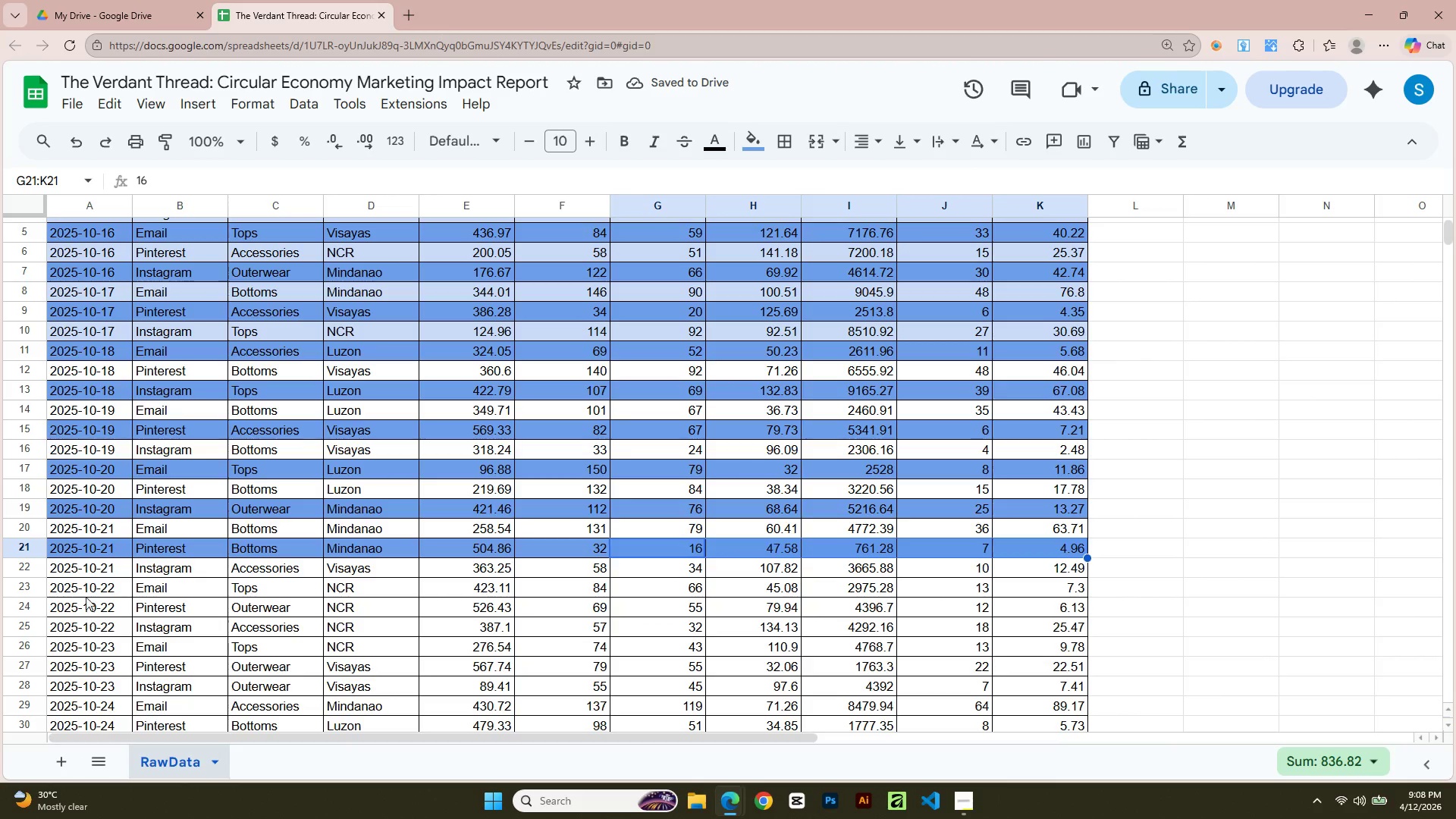 
left_click([86, 594])
 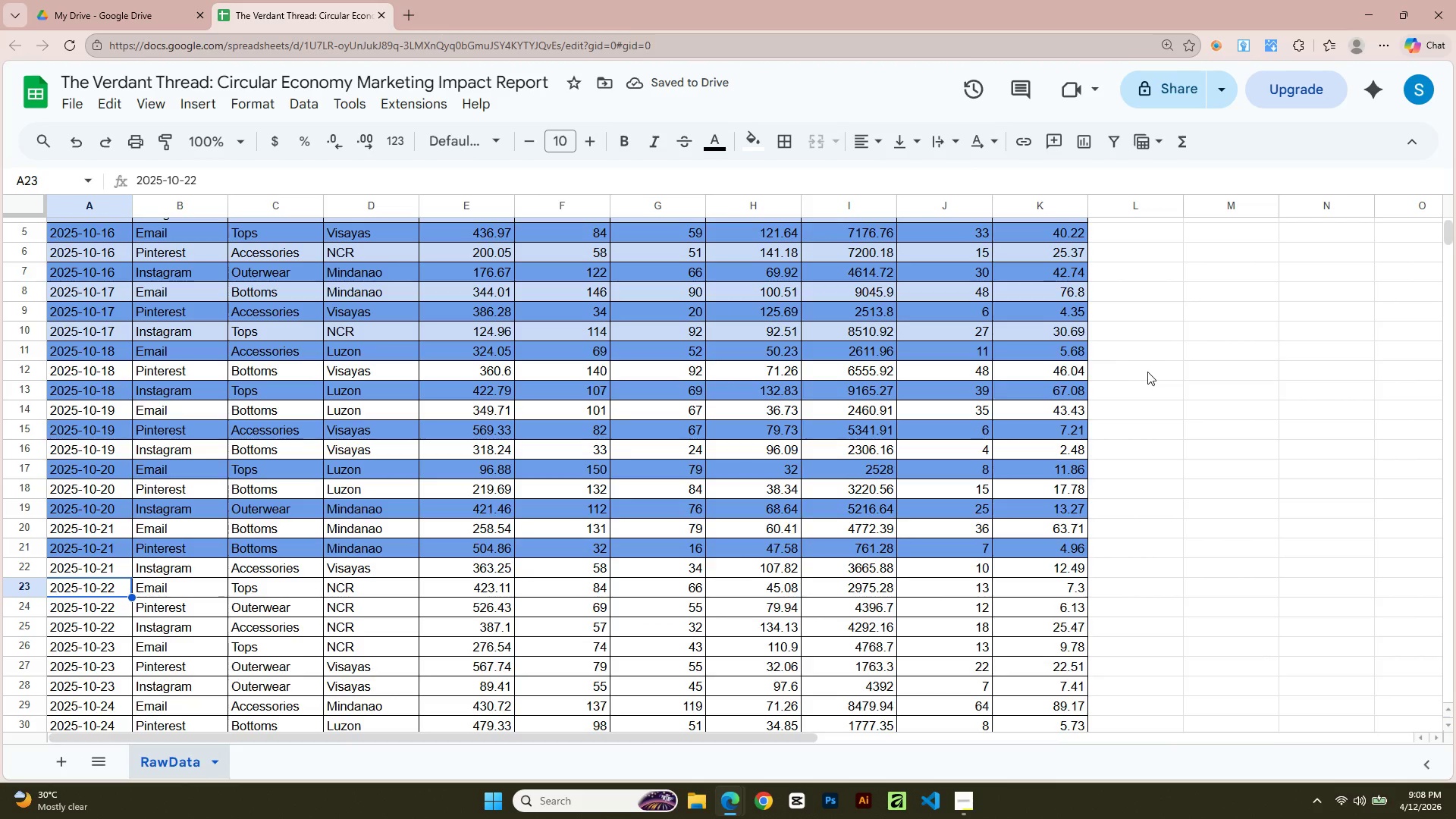 
key(Shift+ArrowRight)
 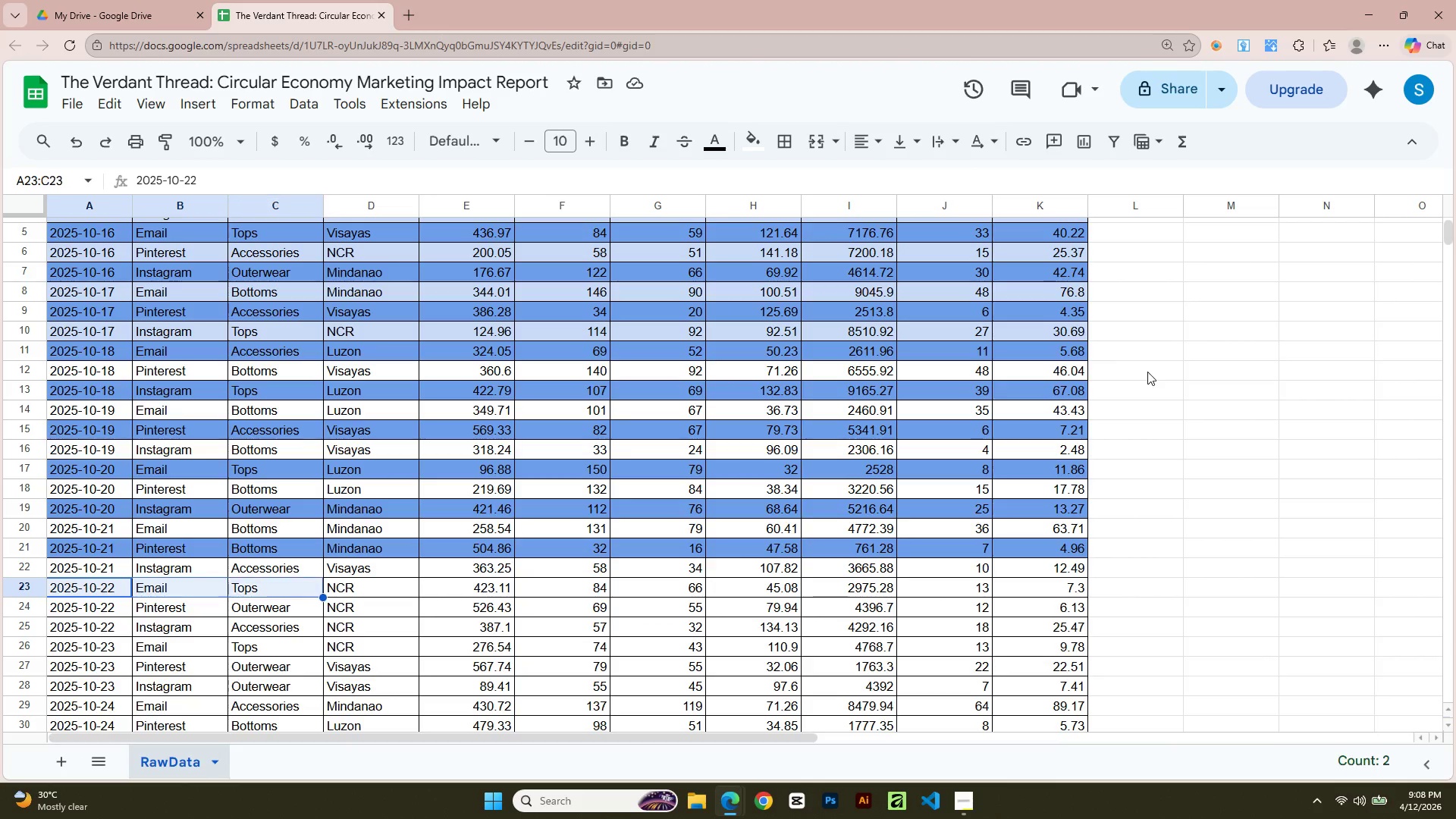 
key(Shift+ArrowRight)
 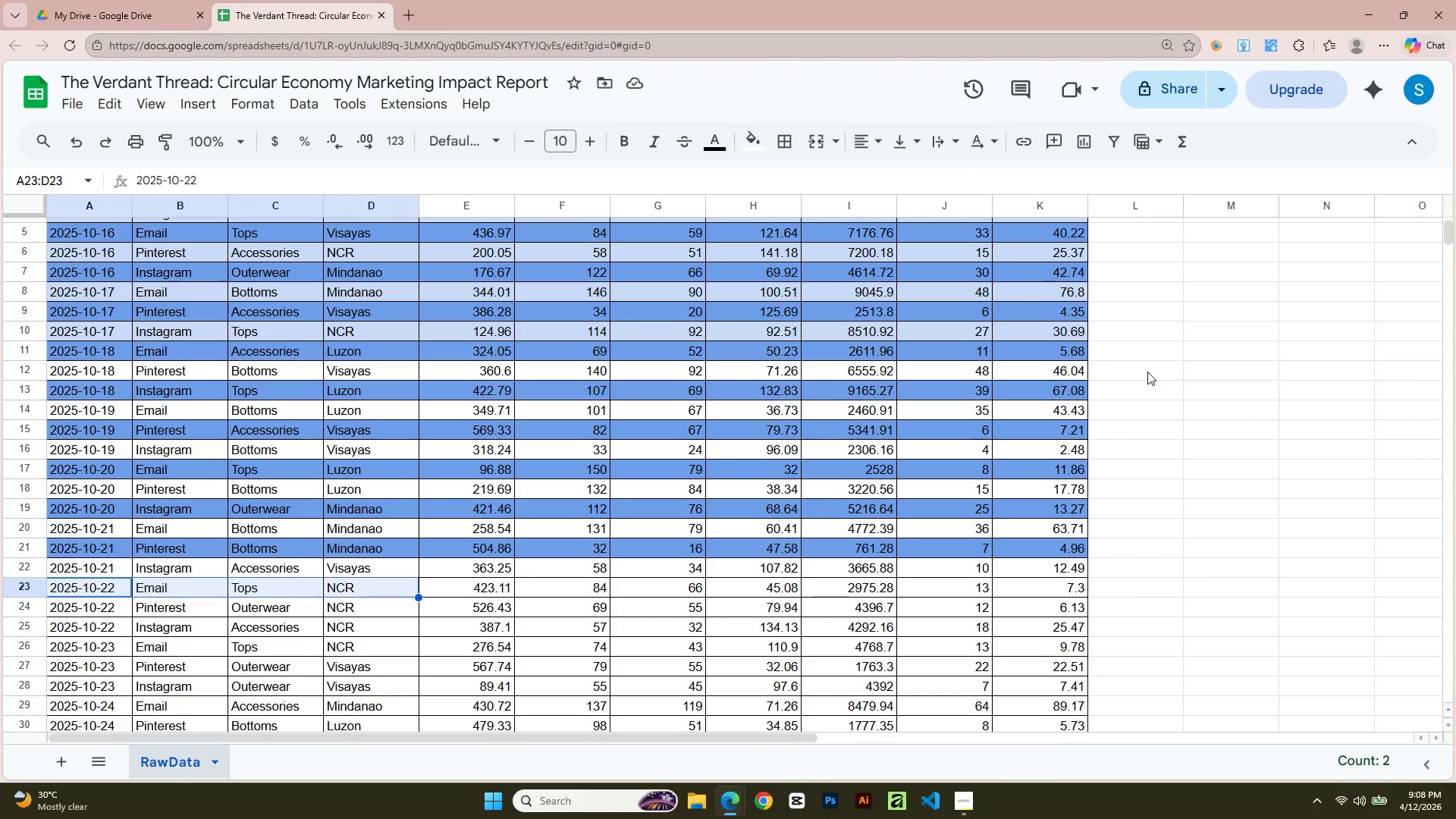 
key(Shift+ArrowRight)
 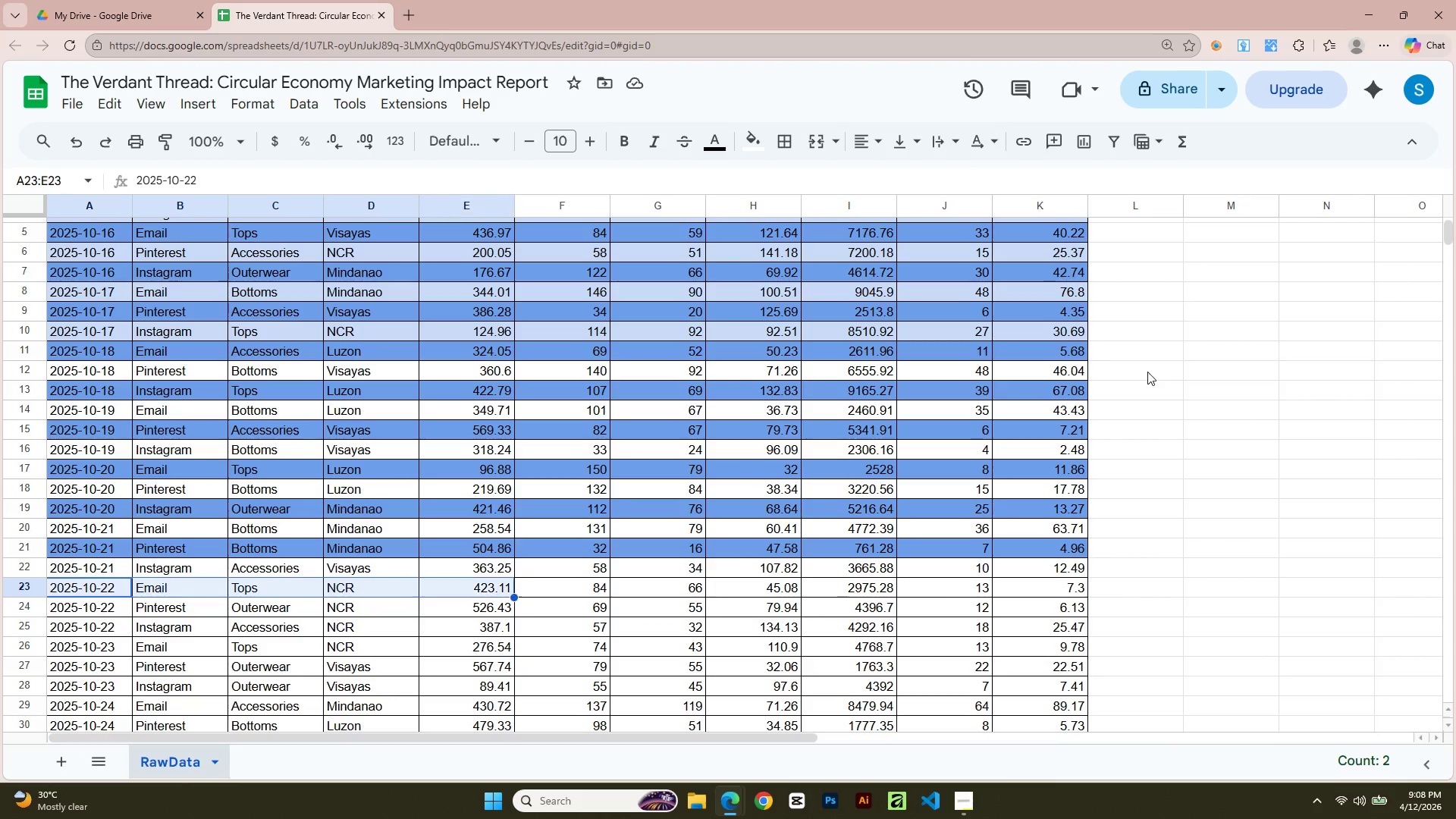 
key(Shift+ArrowRight)
 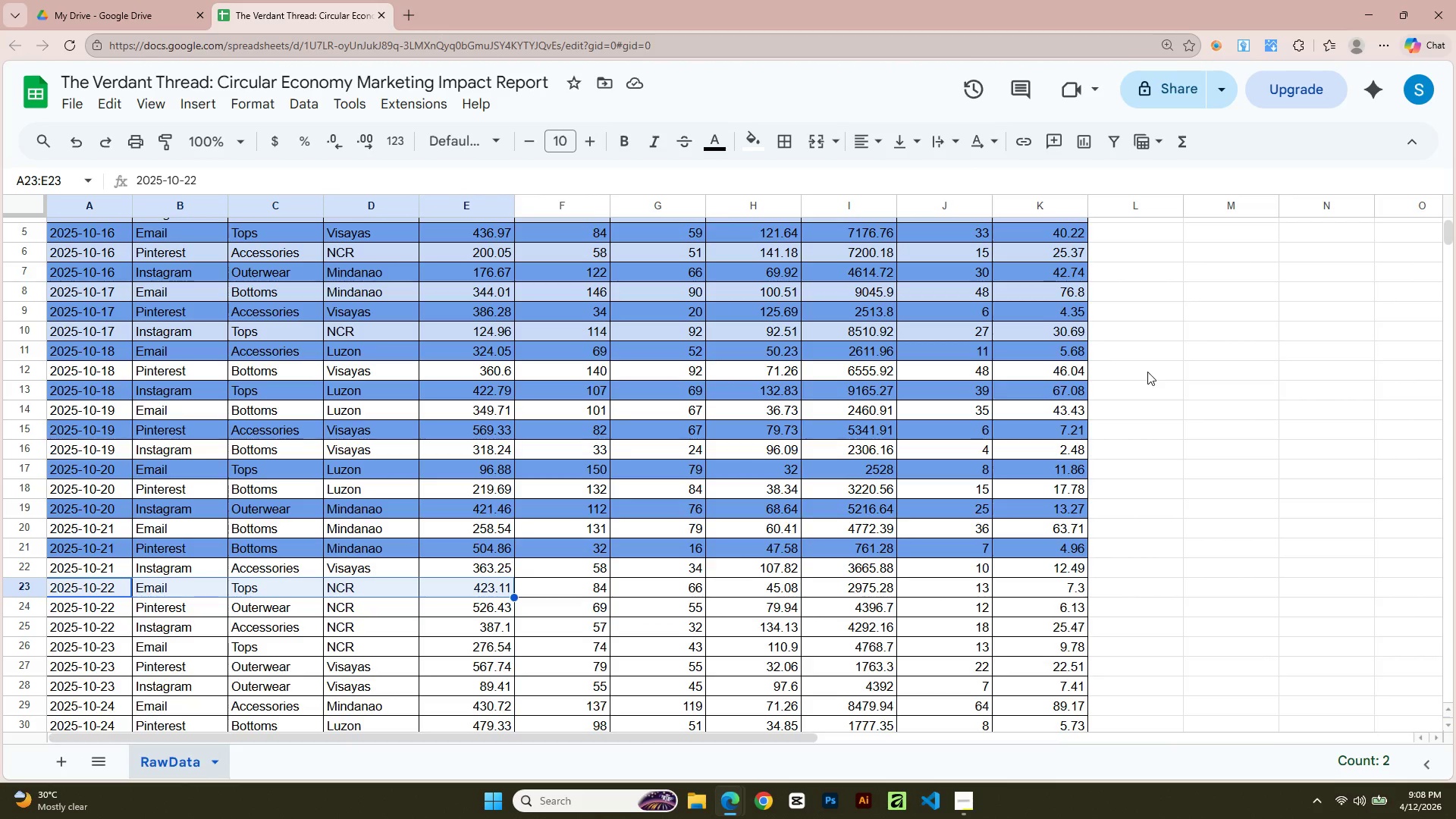 
key(Shift+ArrowRight)
 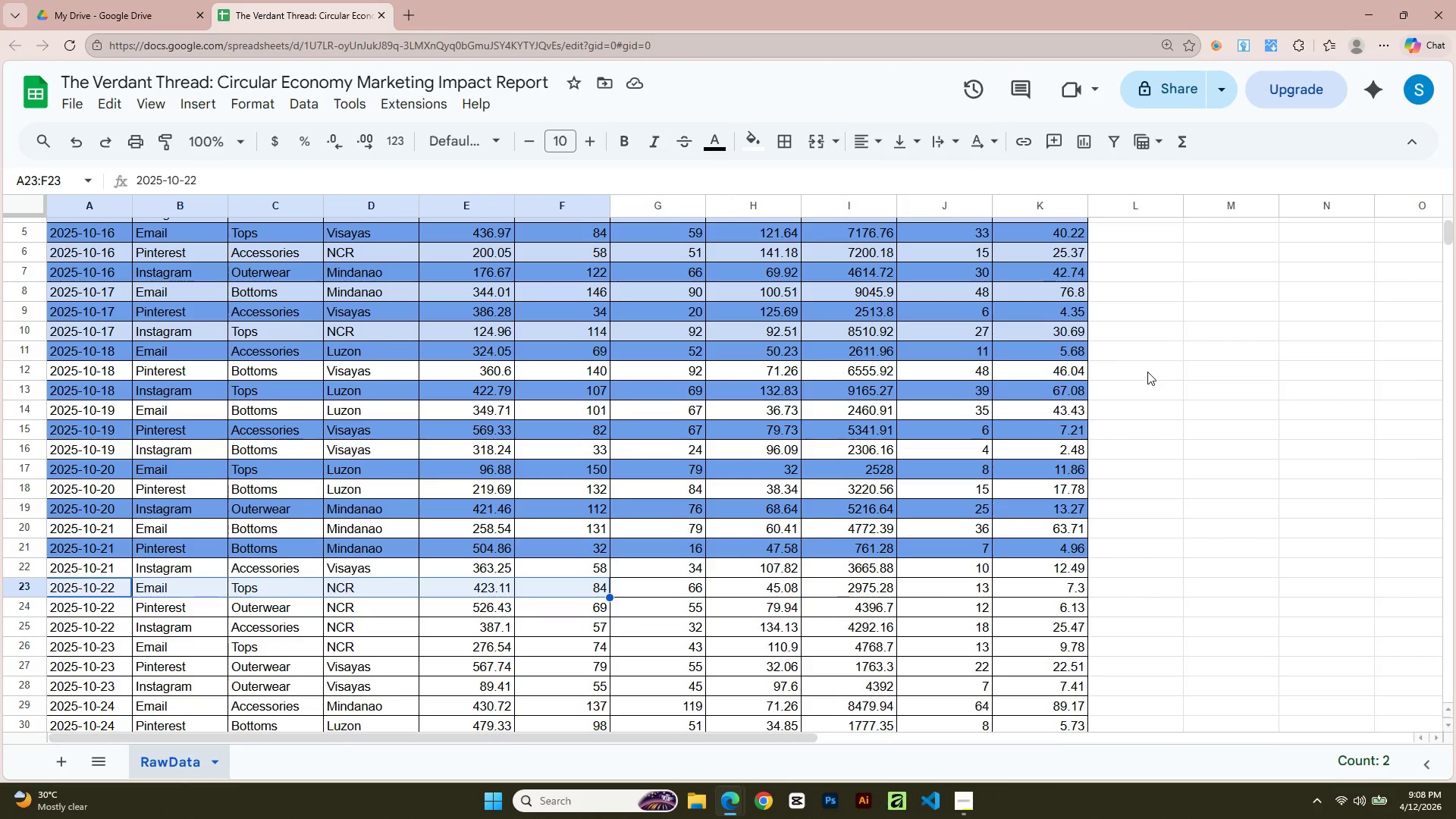 
key(Shift+ArrowRight)
 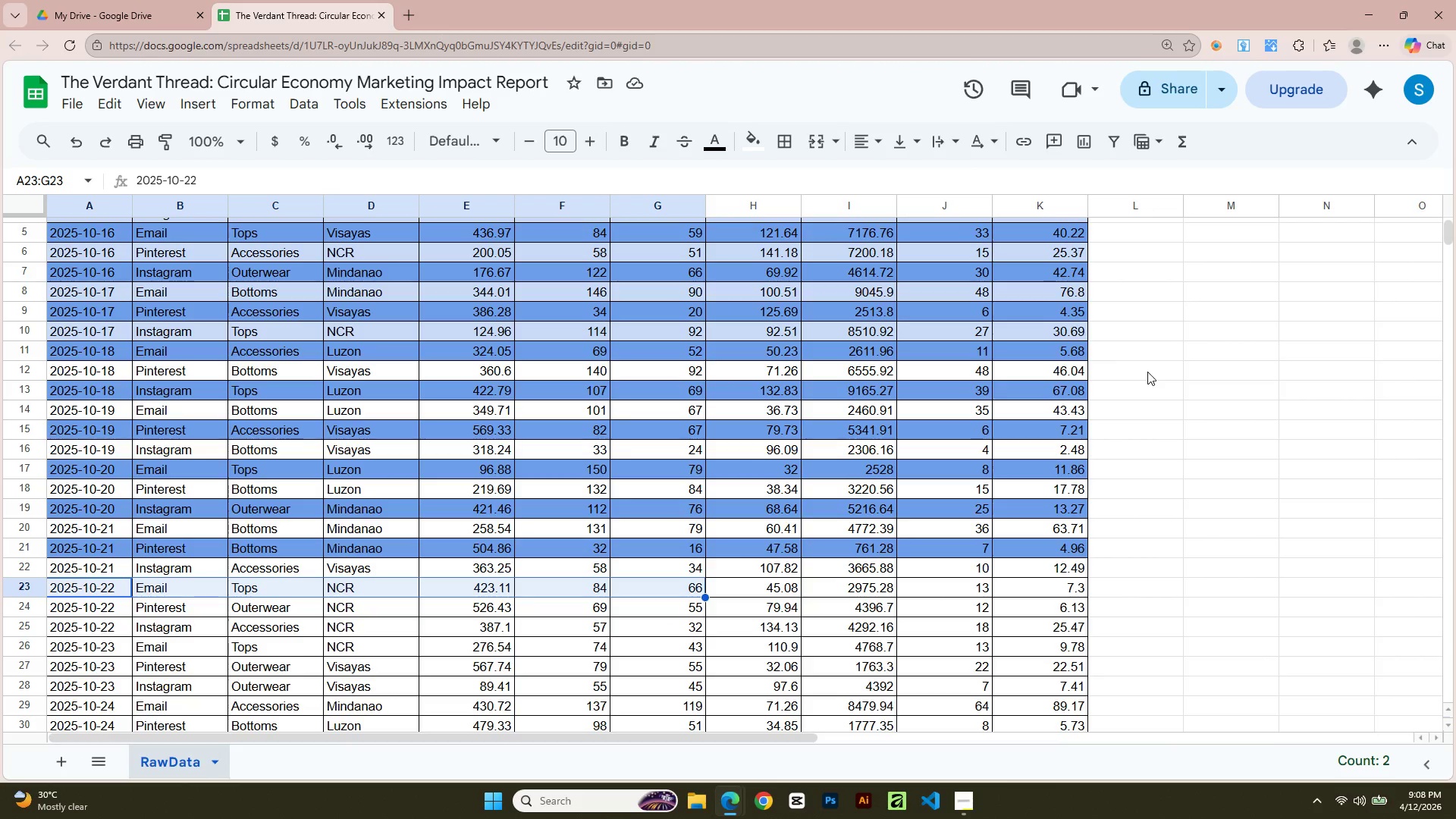 
key(Shift+ArrowRight)
 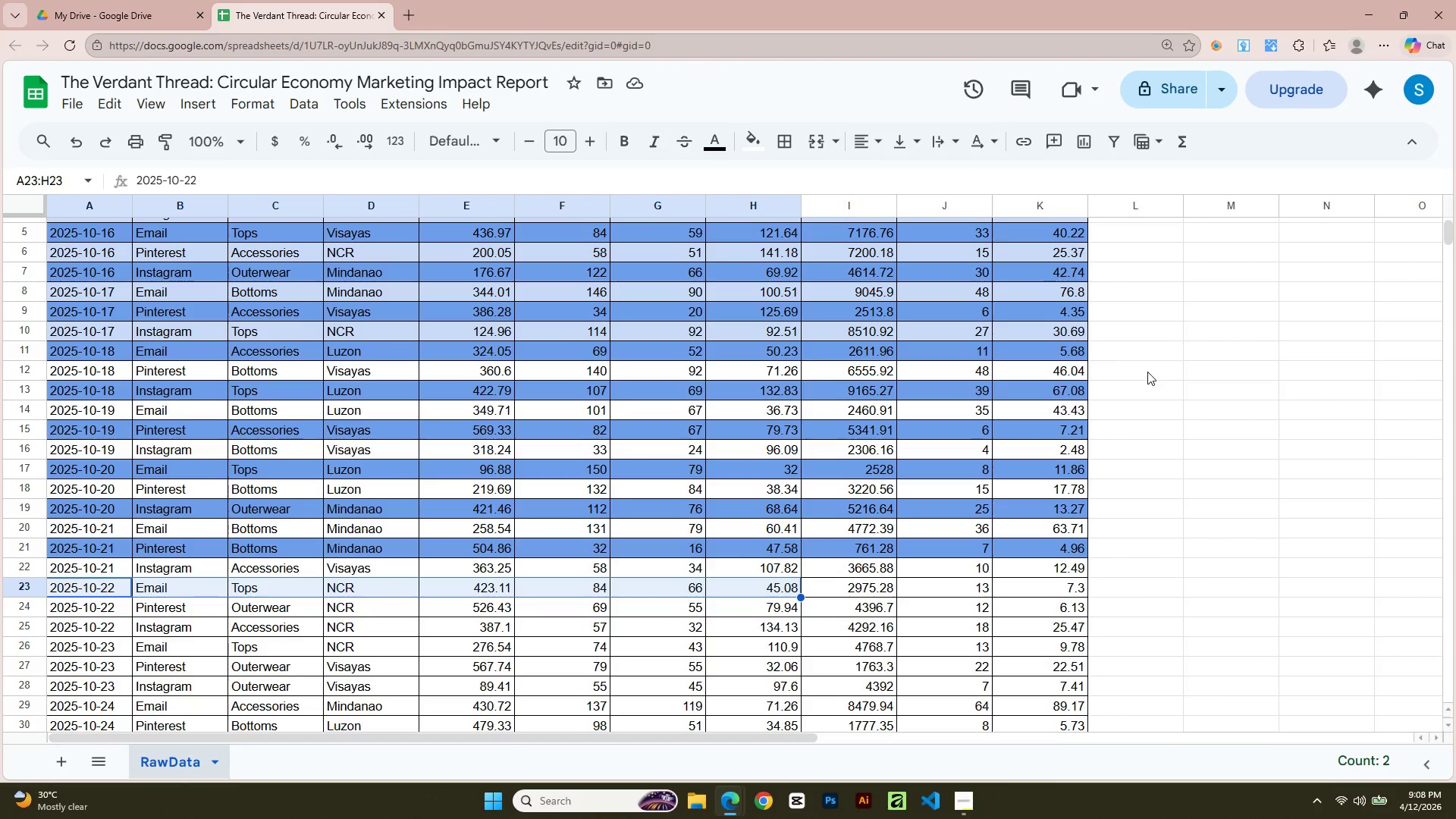 
key(Shift+ArrowRight)
 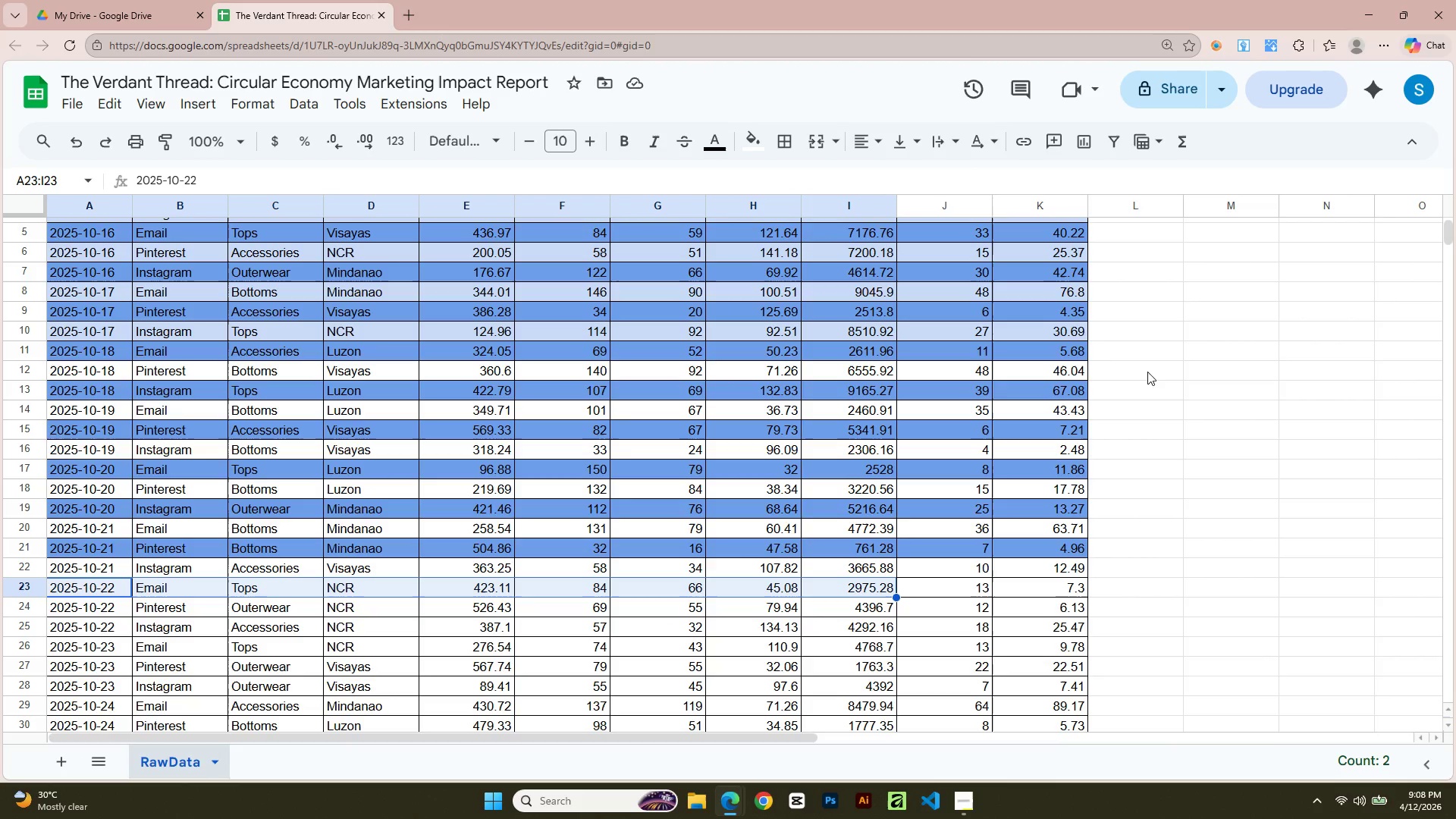 
key(Shift+ArrowRight)
 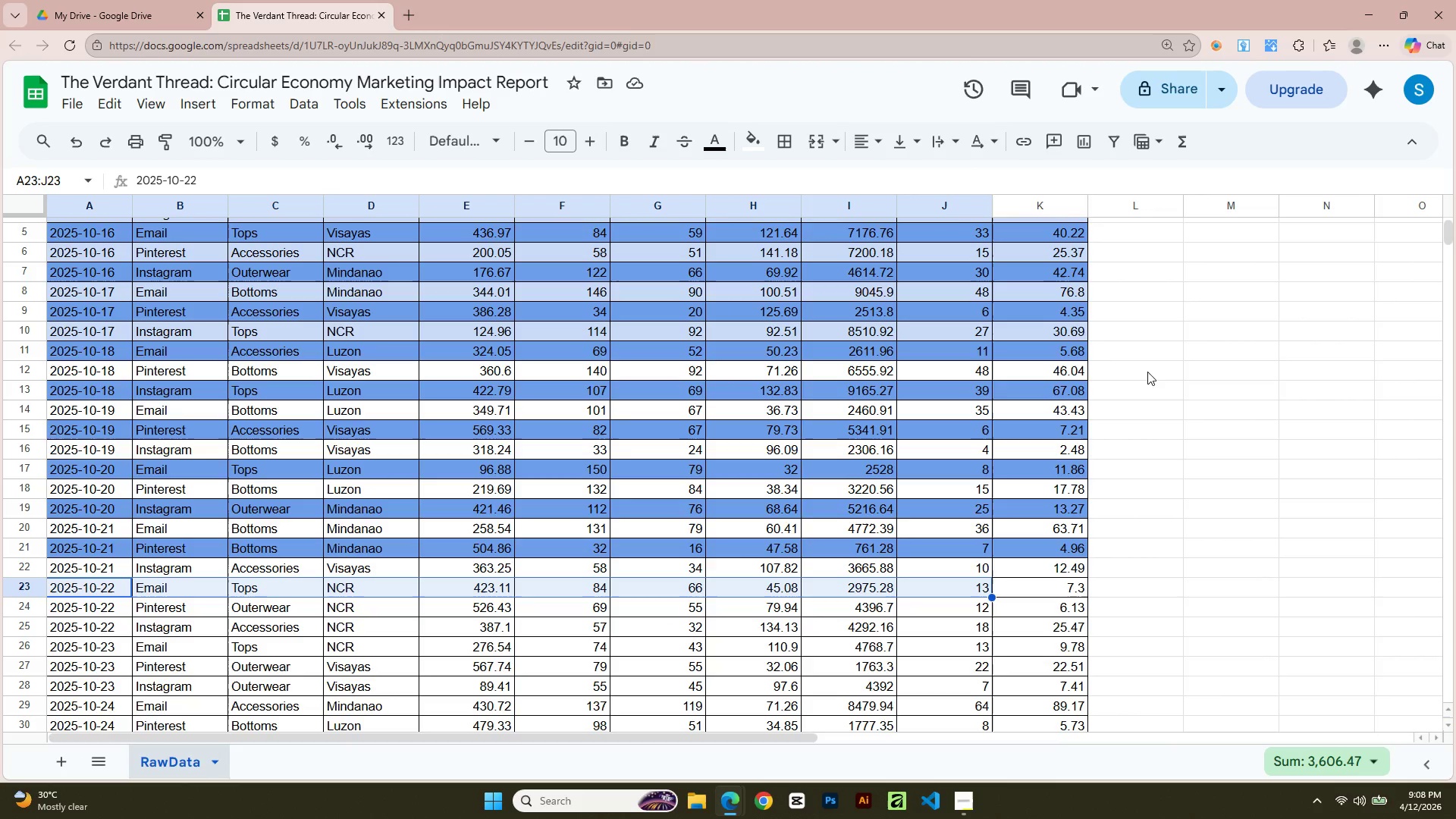 
key(Shift+ArrowRight)
 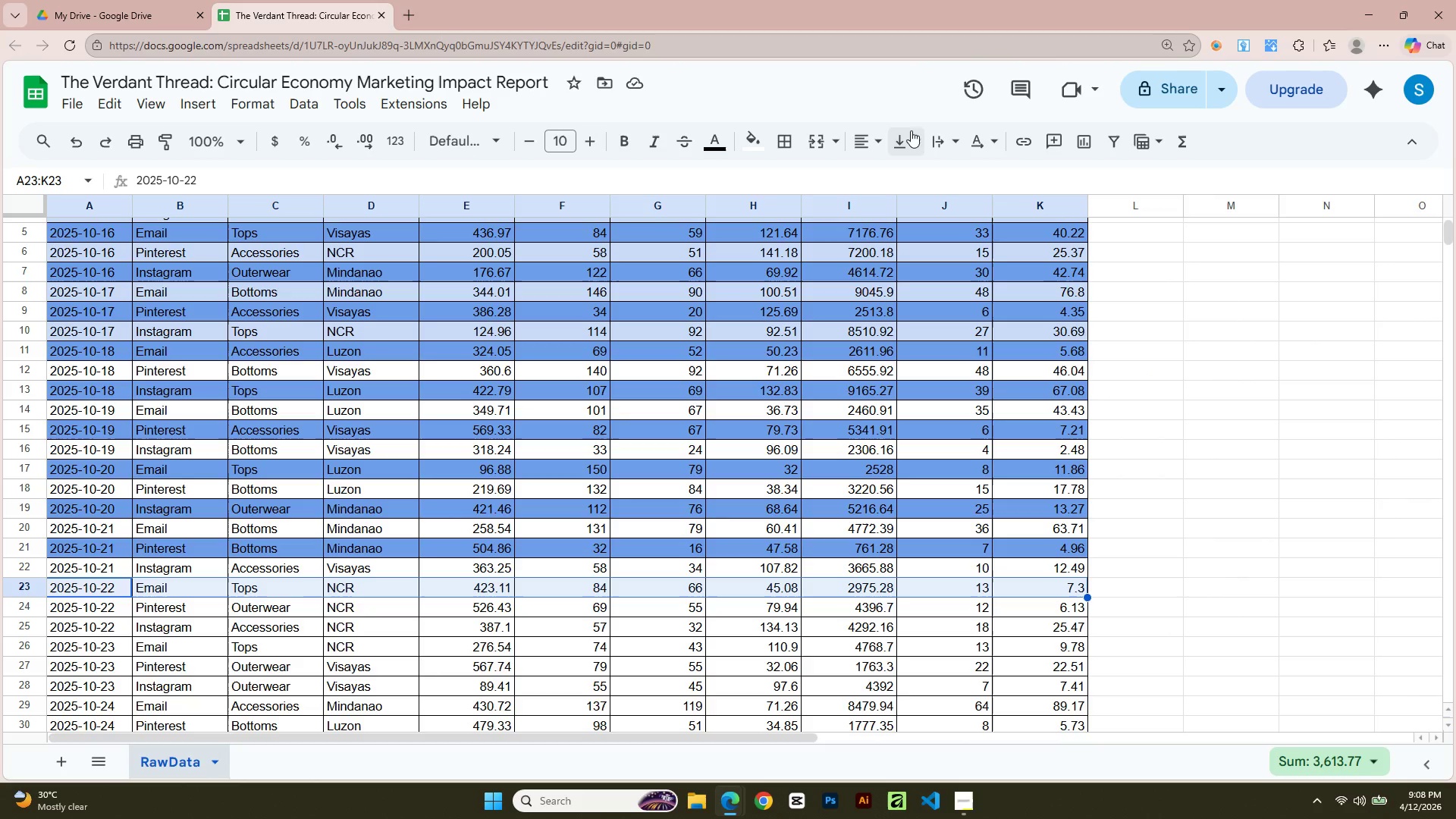 
left_click([747, 151])
 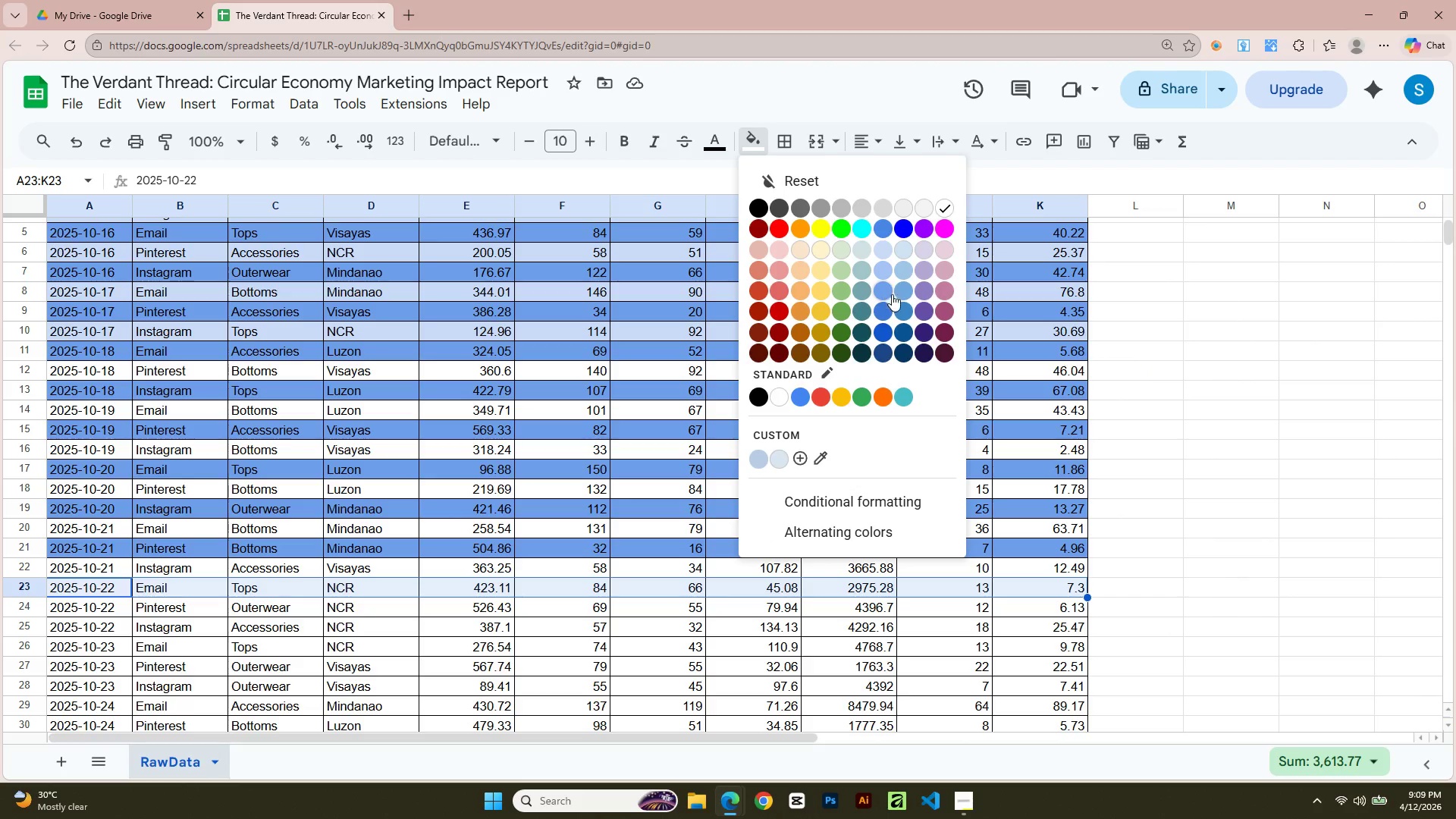 
left_click([877, 288])
 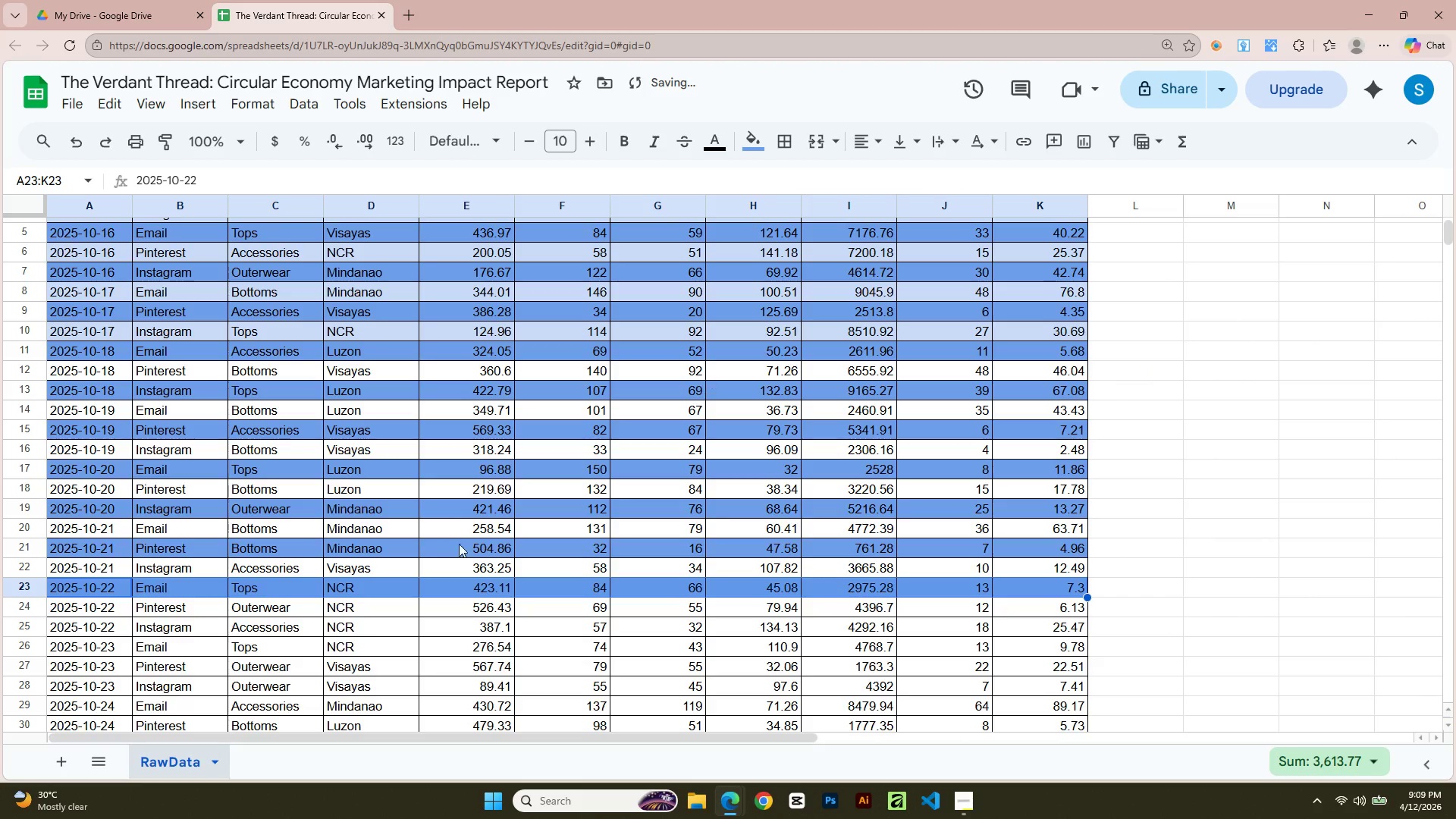 
scroll: coordinate [359, 604], scroll_direction: down, amount: 2.0
 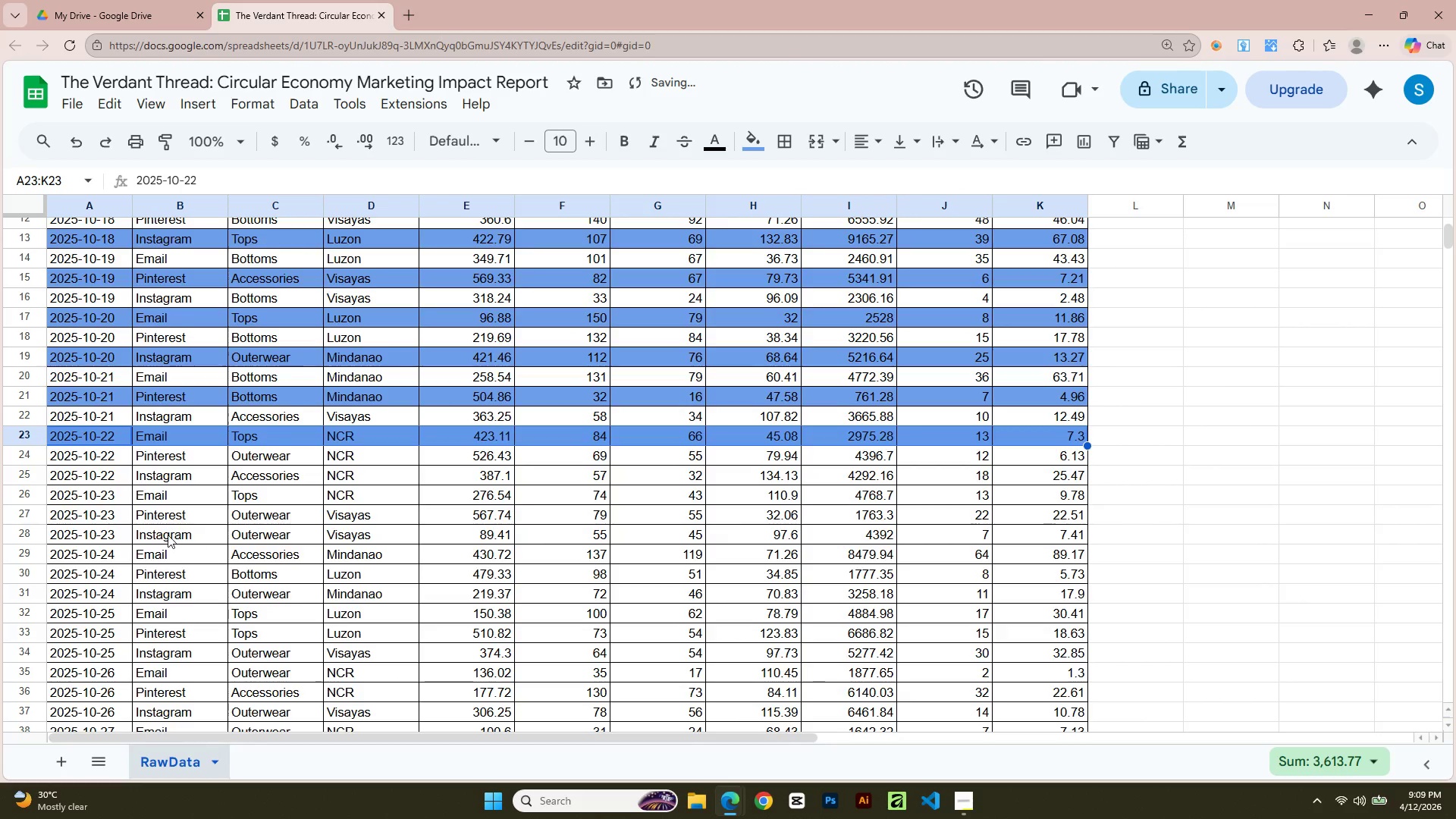 
scroll: coordinate [135, 530], scroll_direction: up, amount: 2.0
 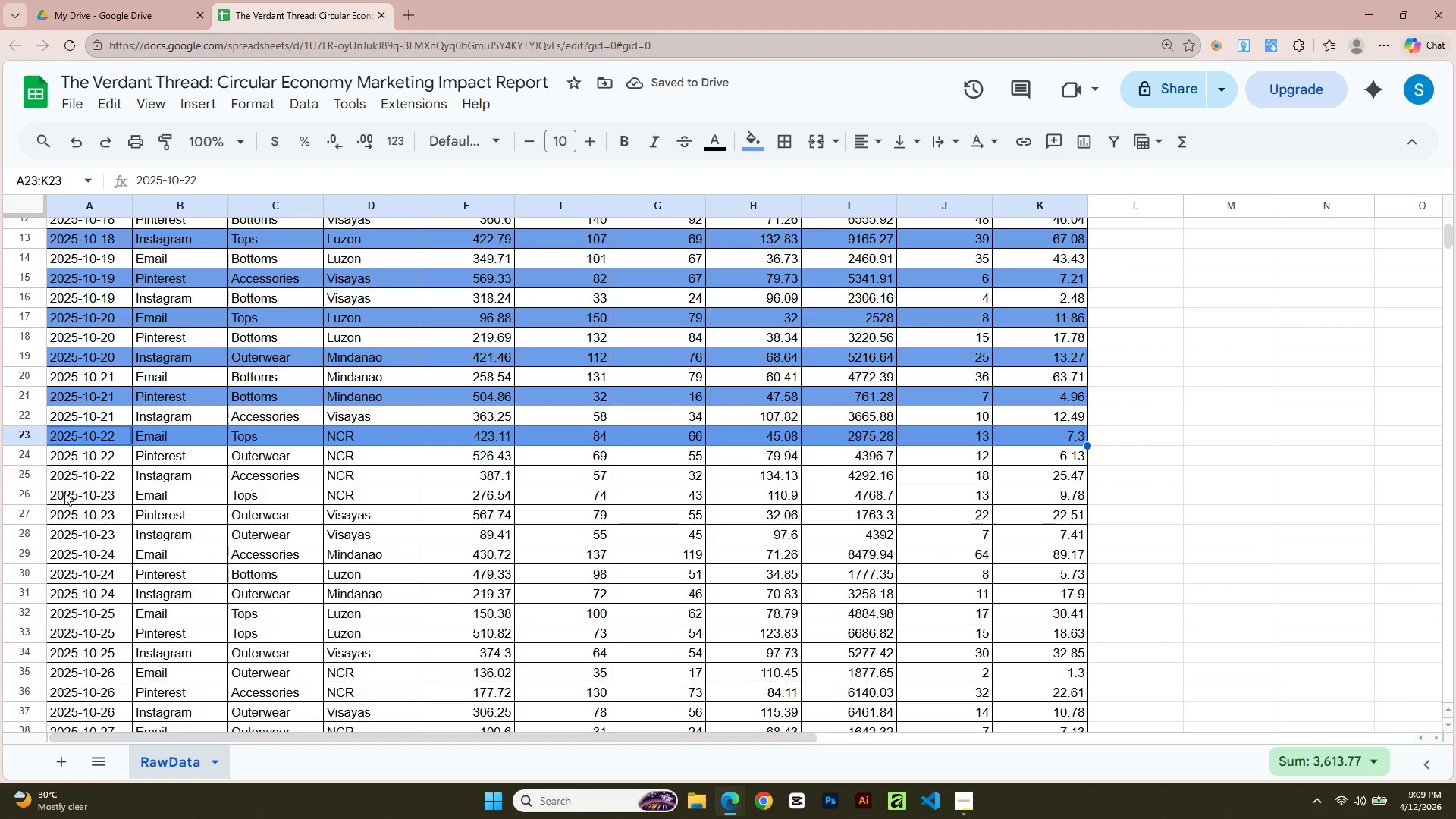 
left_click([61, 476])
 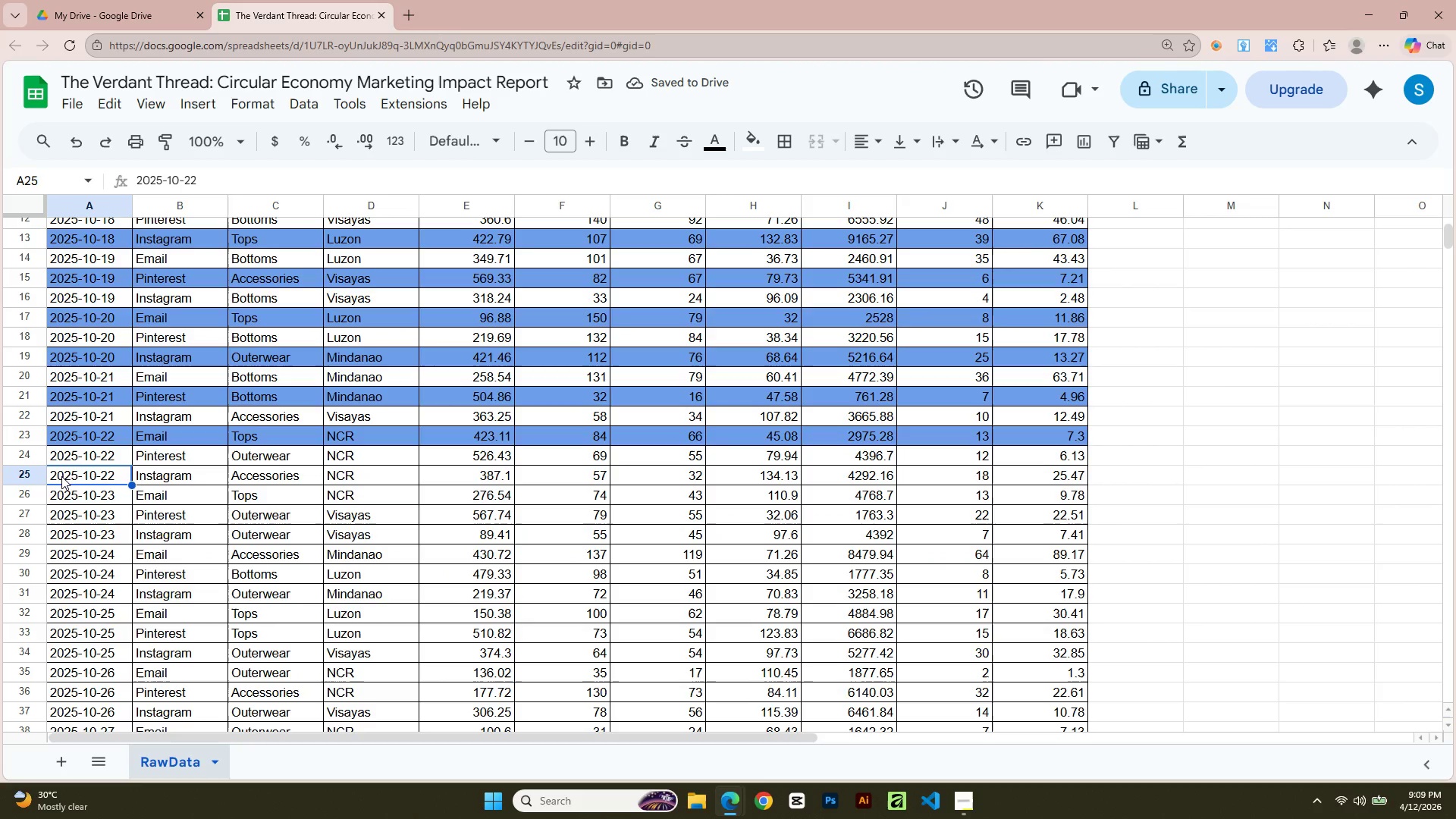 
key(Shift+ArrowRight)
 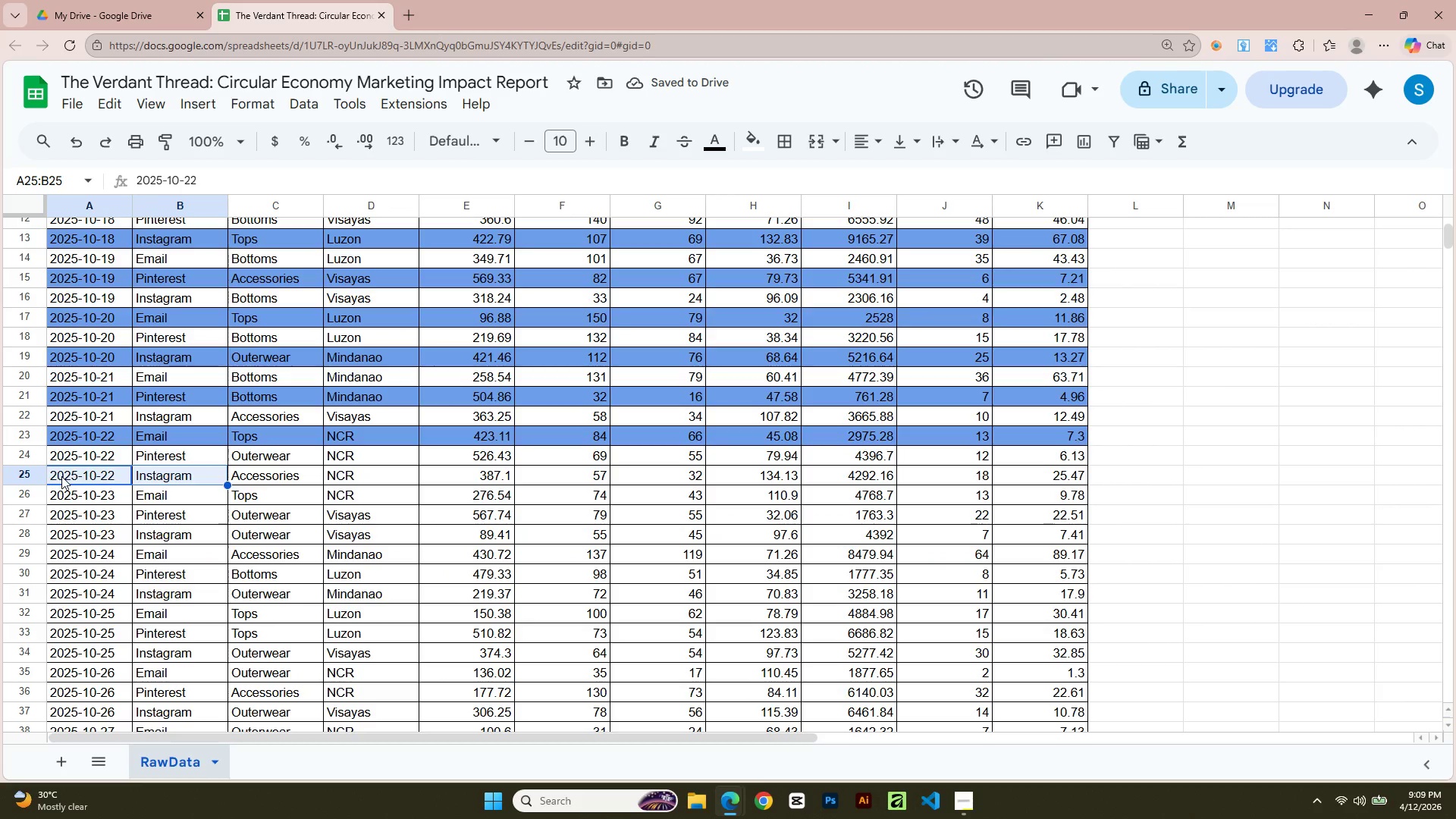 
key(Shift+ArrowRight)
 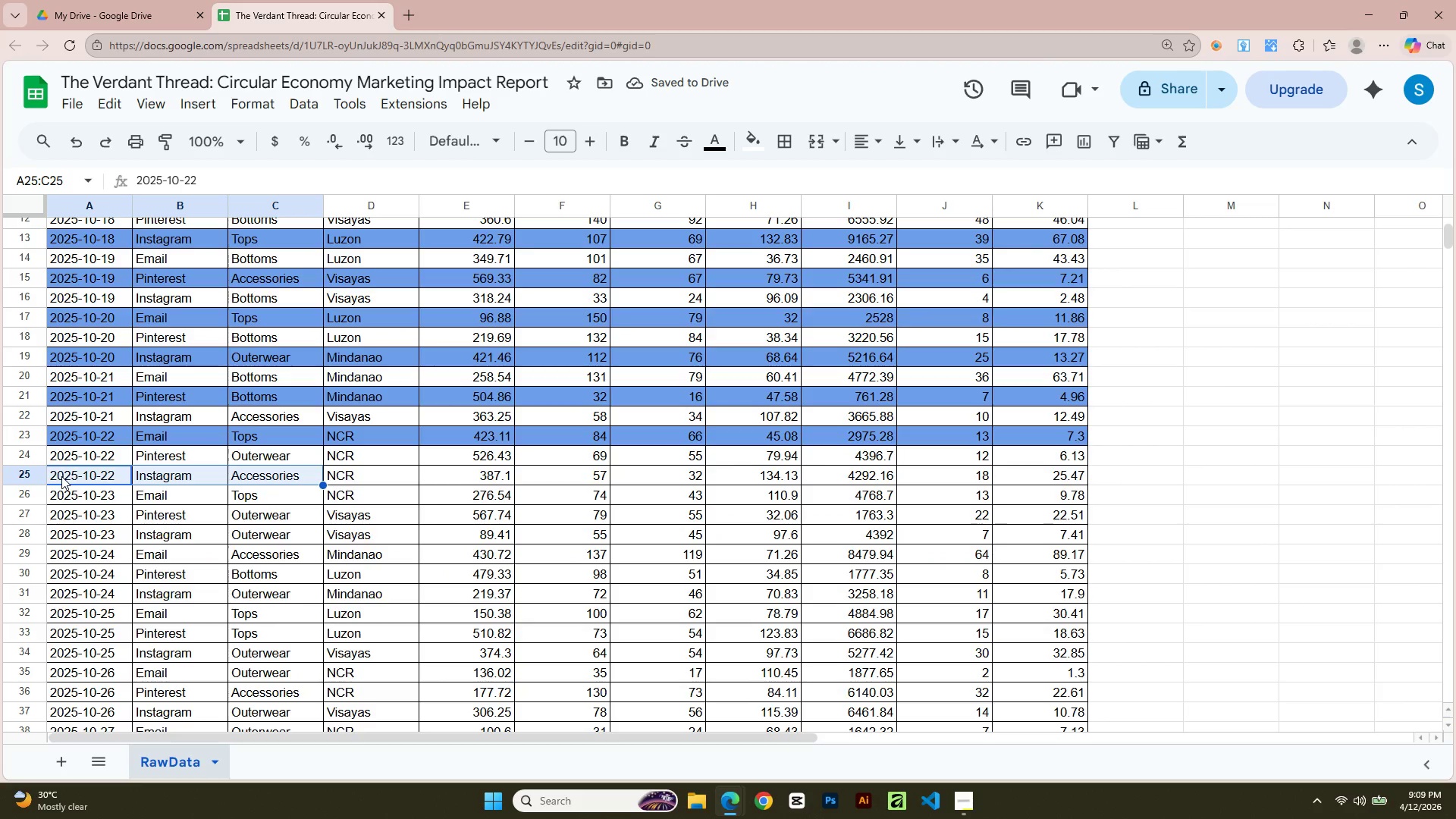 
key(Shift+ArrowRight)
 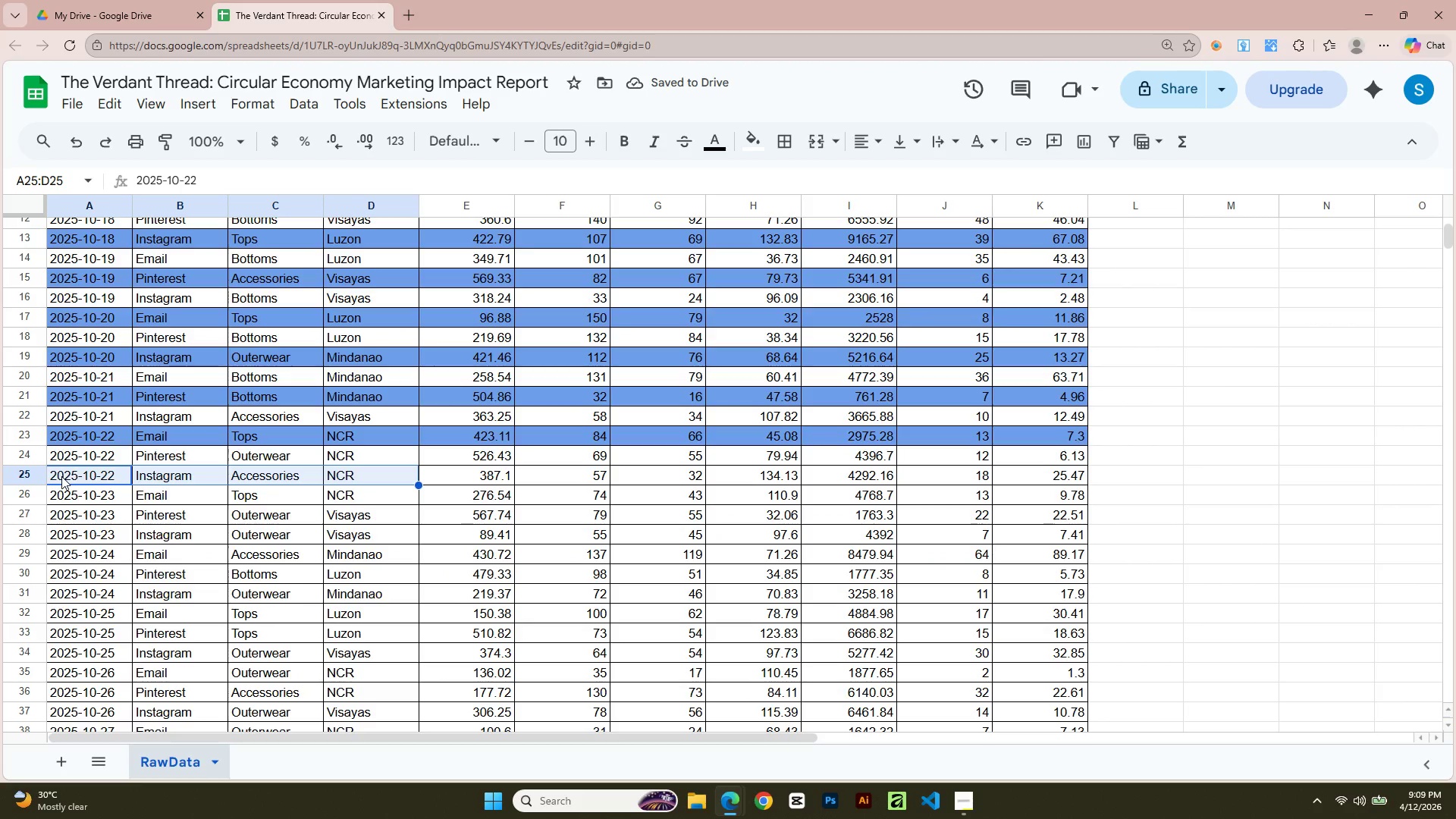 
key(Shift+ArrowRight)
 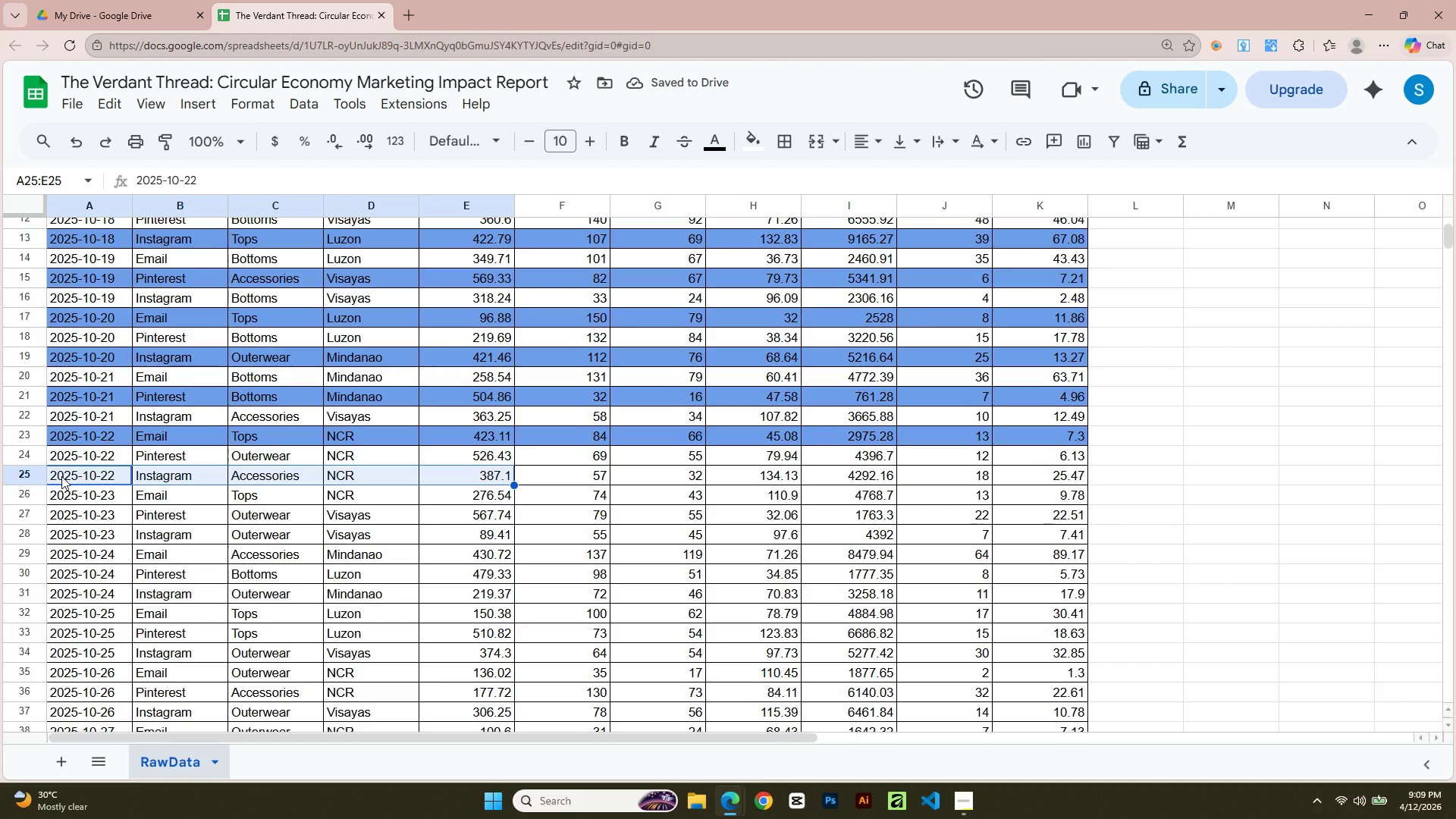 
key(Shift+ArrowRight)
 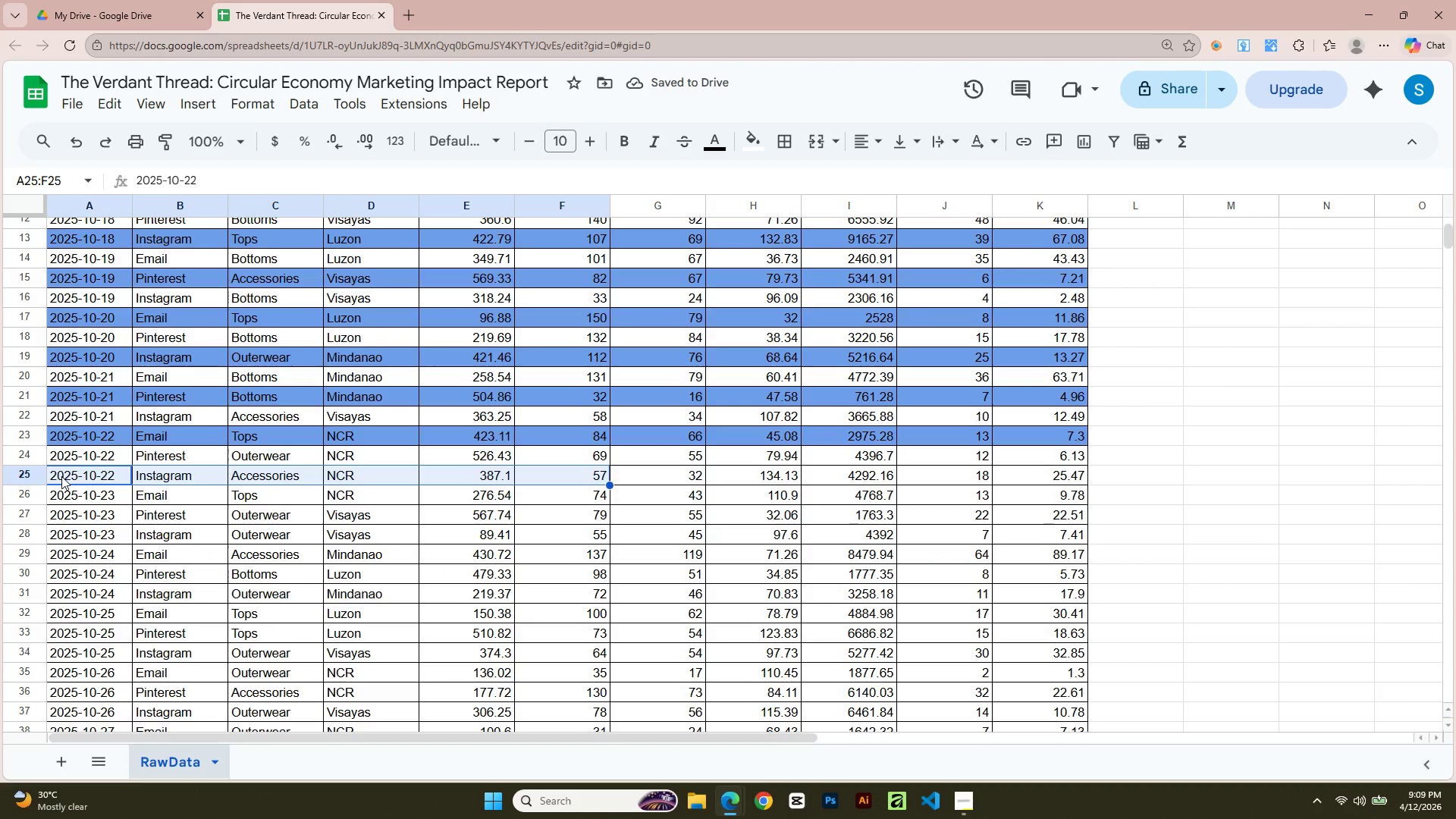 
key(Shift+ArrowRight)
 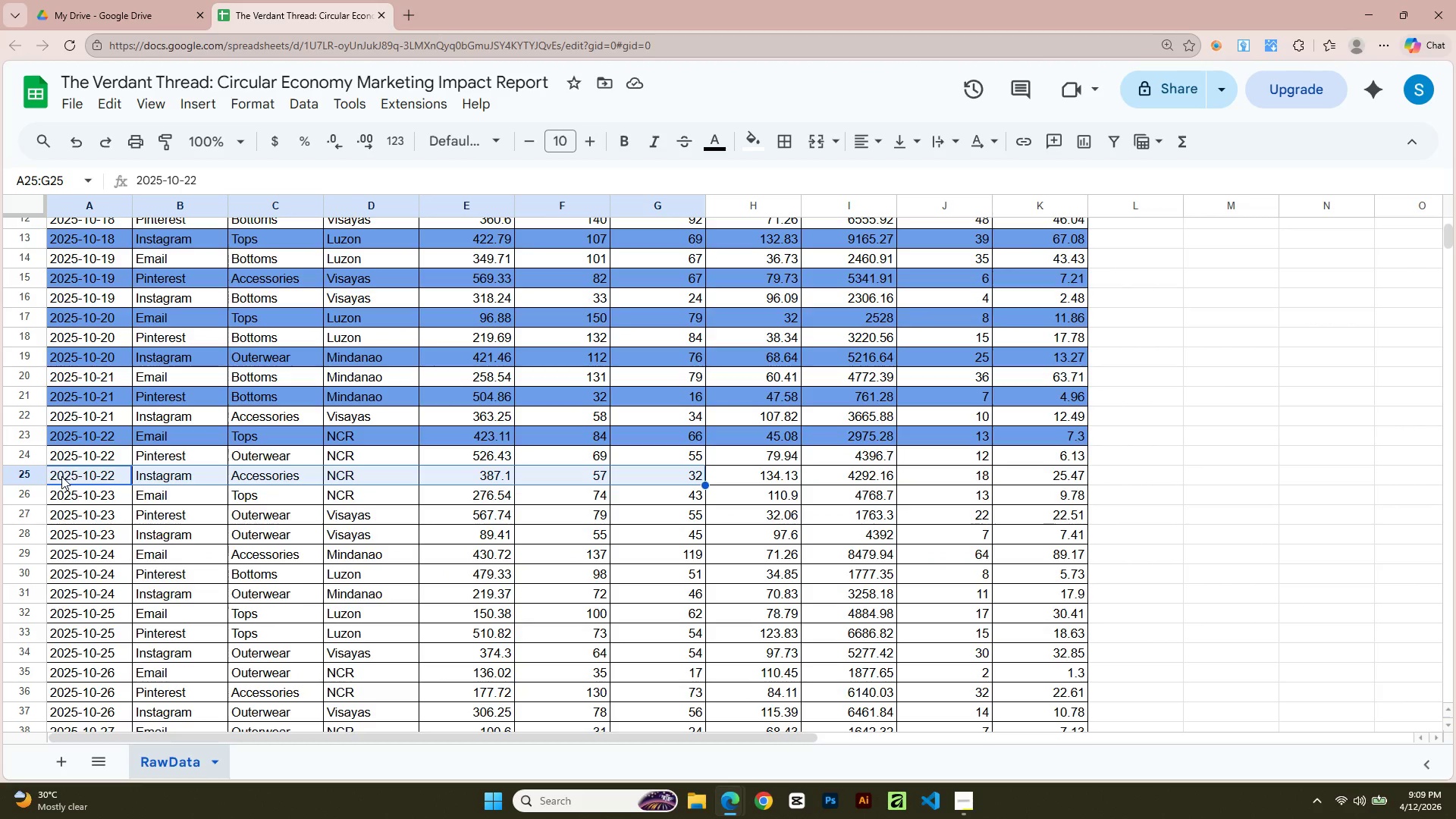 
key(Shift+ArrowRight)
 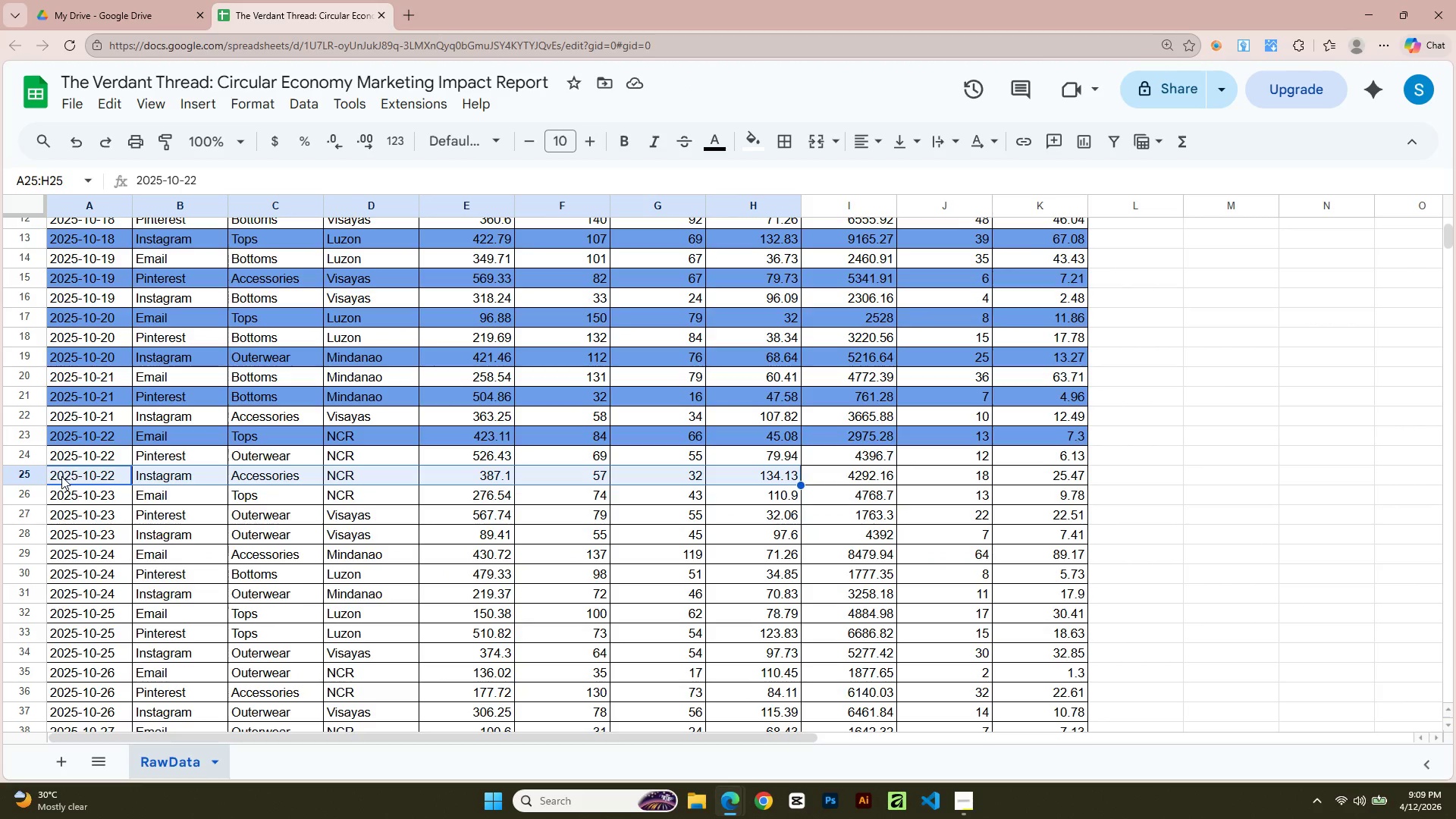 
key(Shift+ArrowRight)
 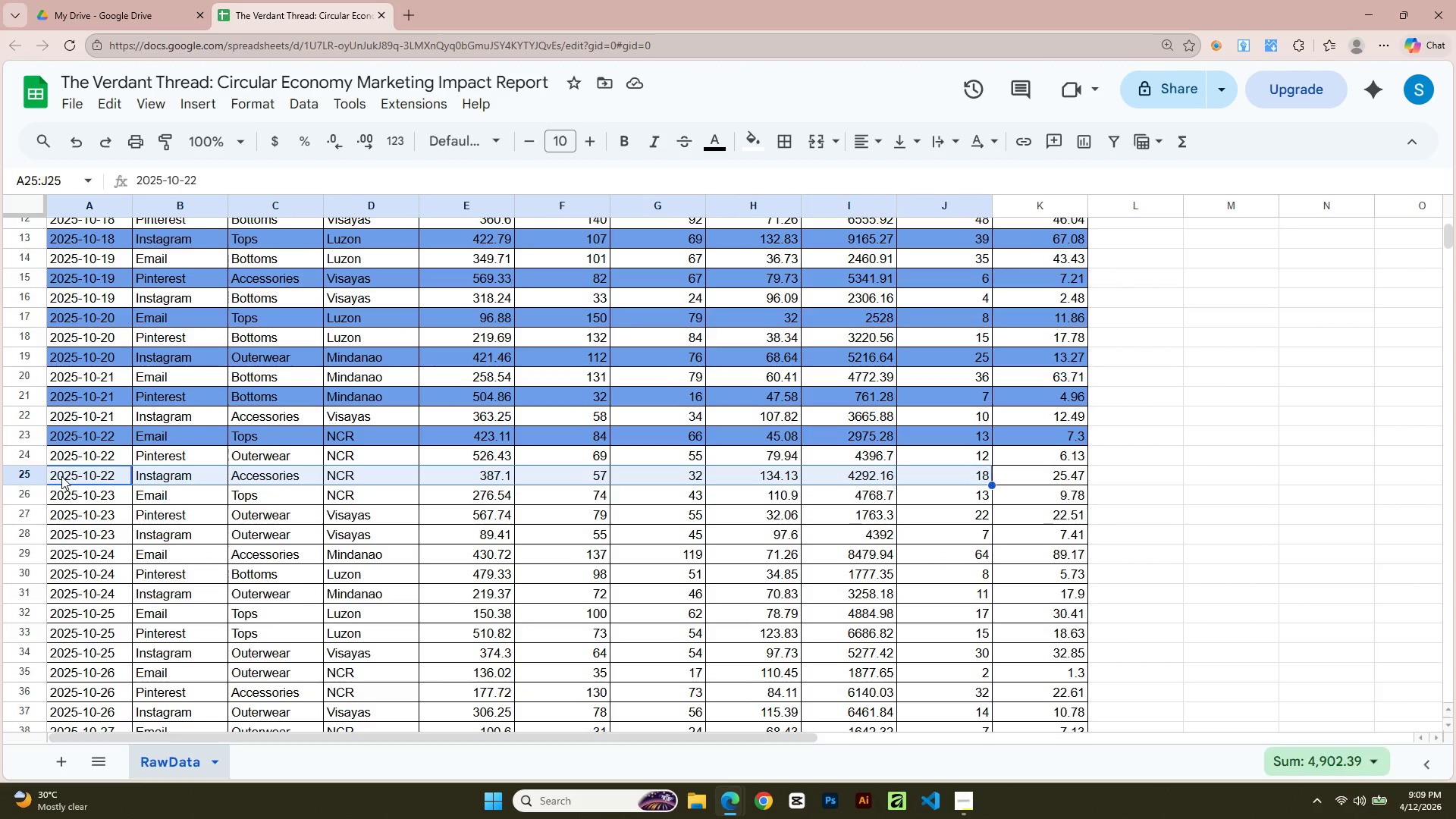 
key(Shift+ArrowRight)
 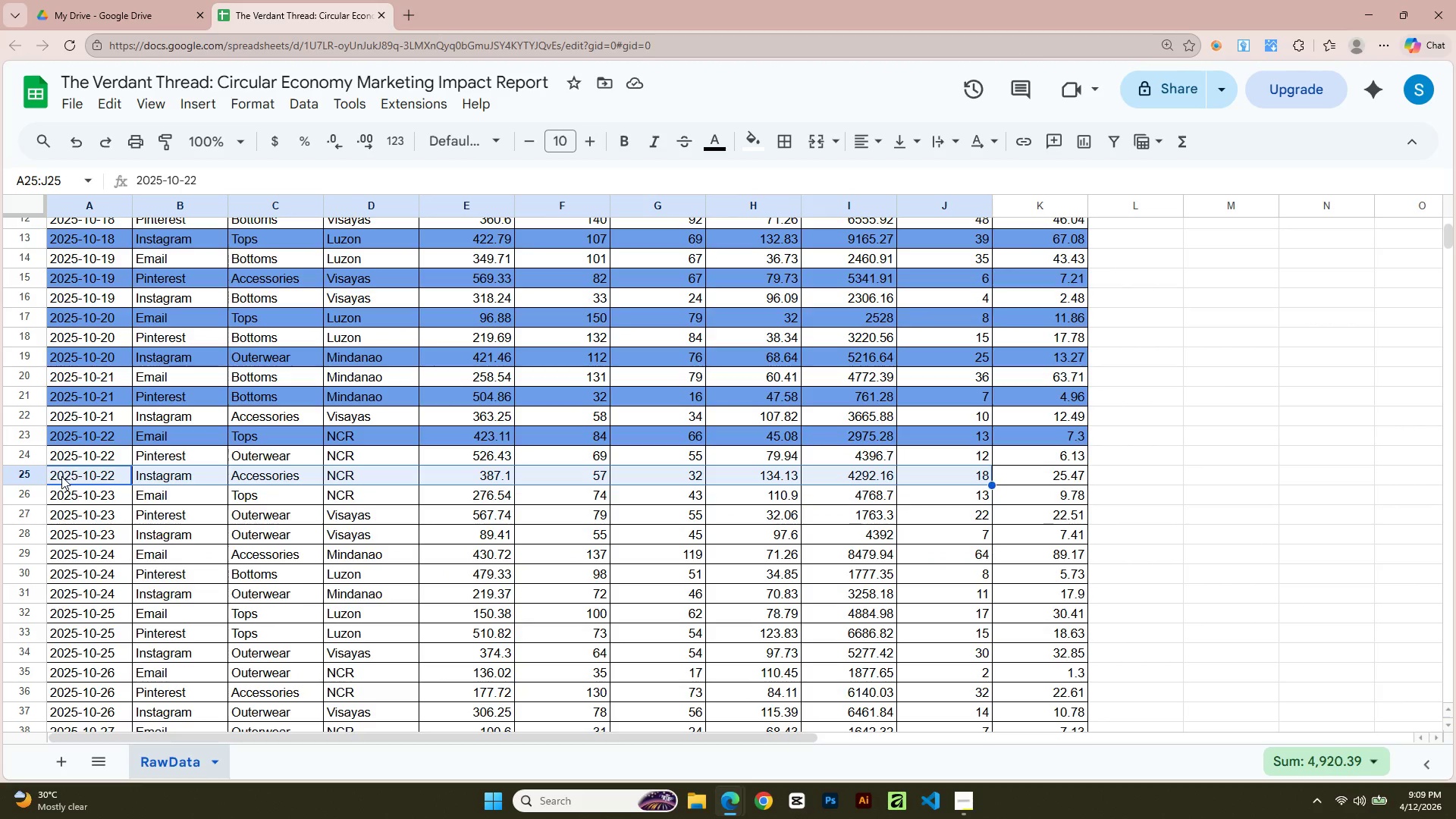 
key(Shift+ArrowRight)
 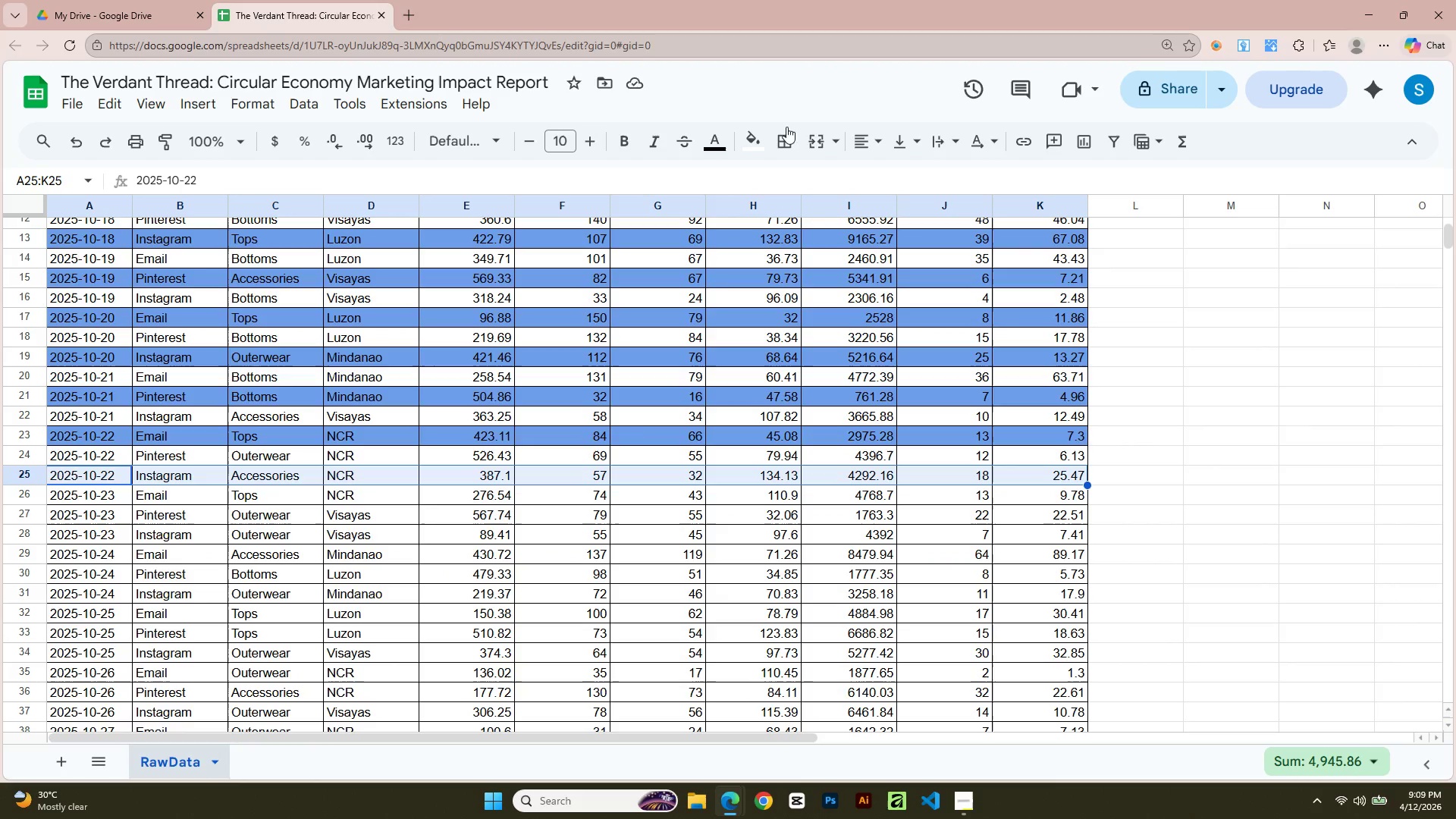 
left_click([761, 146])
 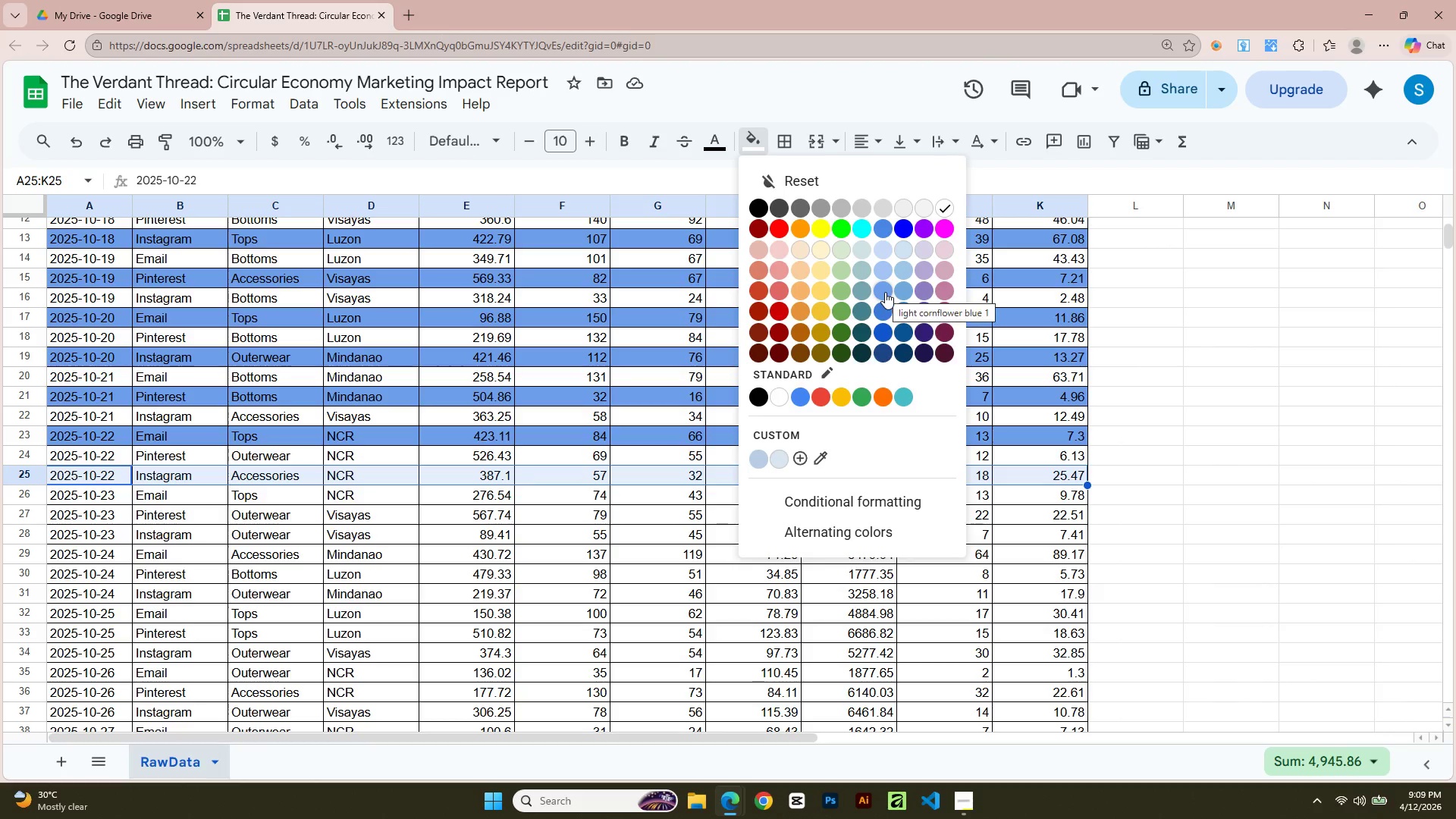 
left_click([885, 292])
 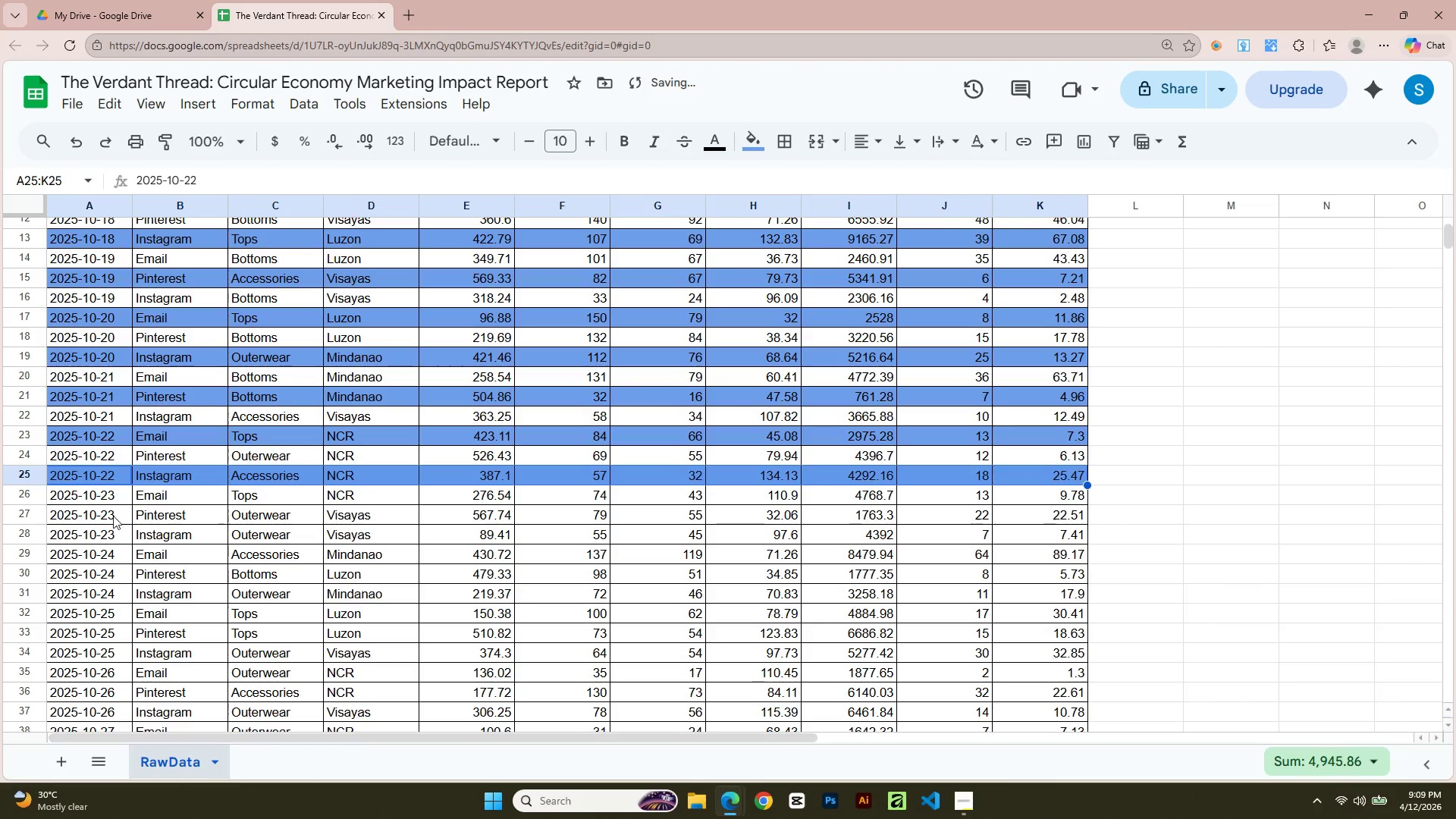 
key(Shift+ArrowRight)
 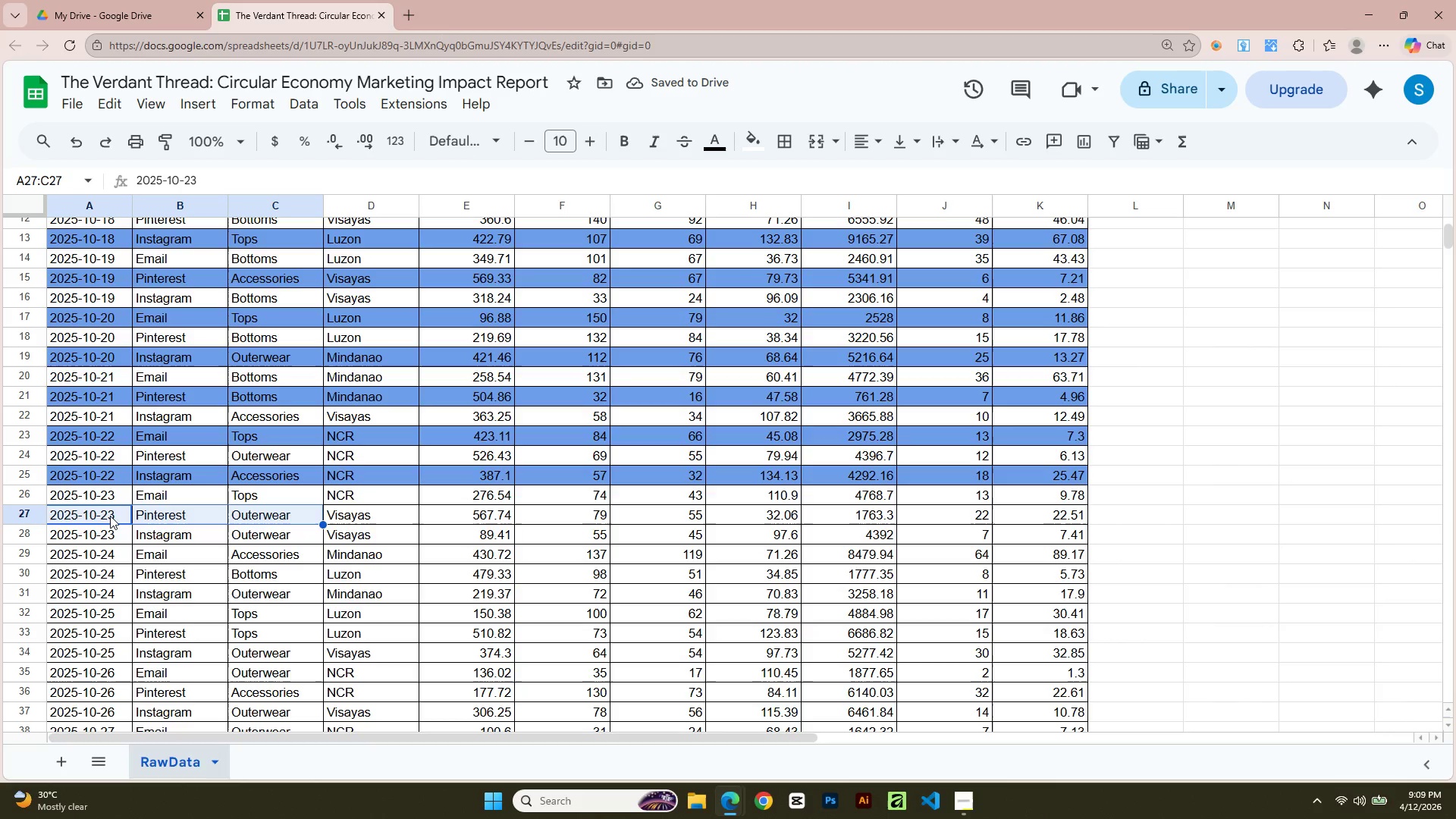 
key(Shift+ArrowRight)
 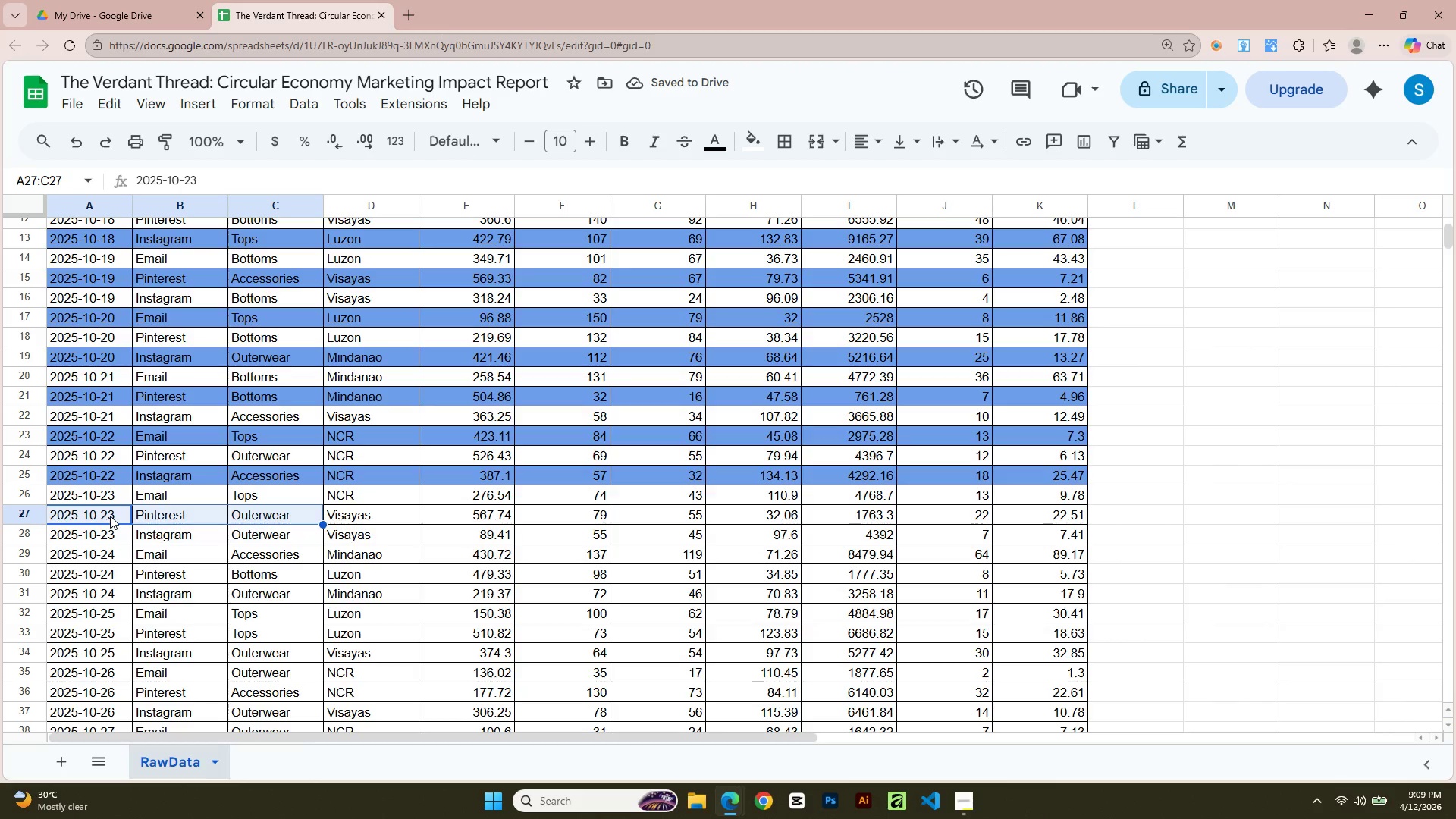 
key(Shift+ArrowRight)
 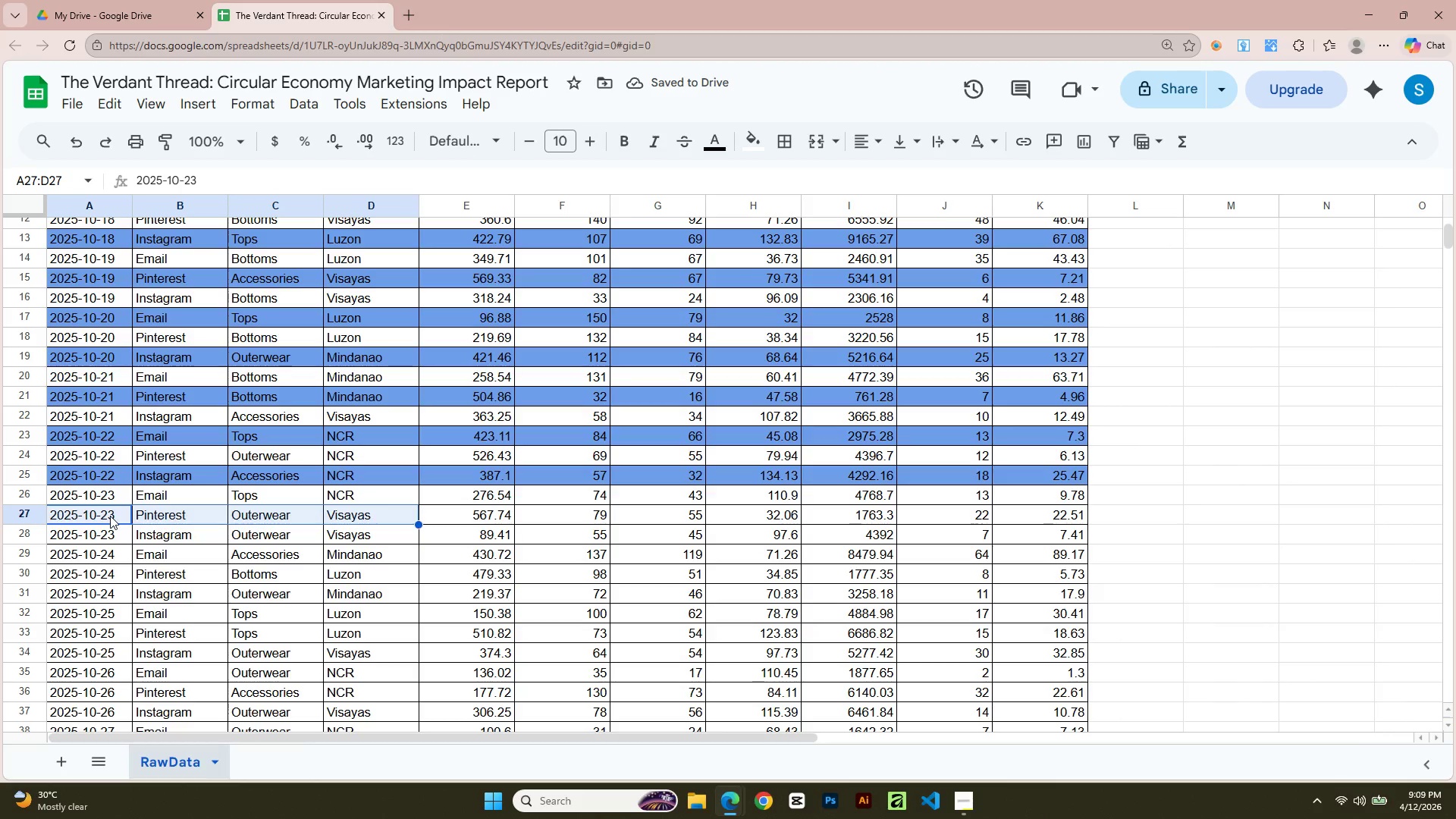 
key(Shift+ArrowRight)
 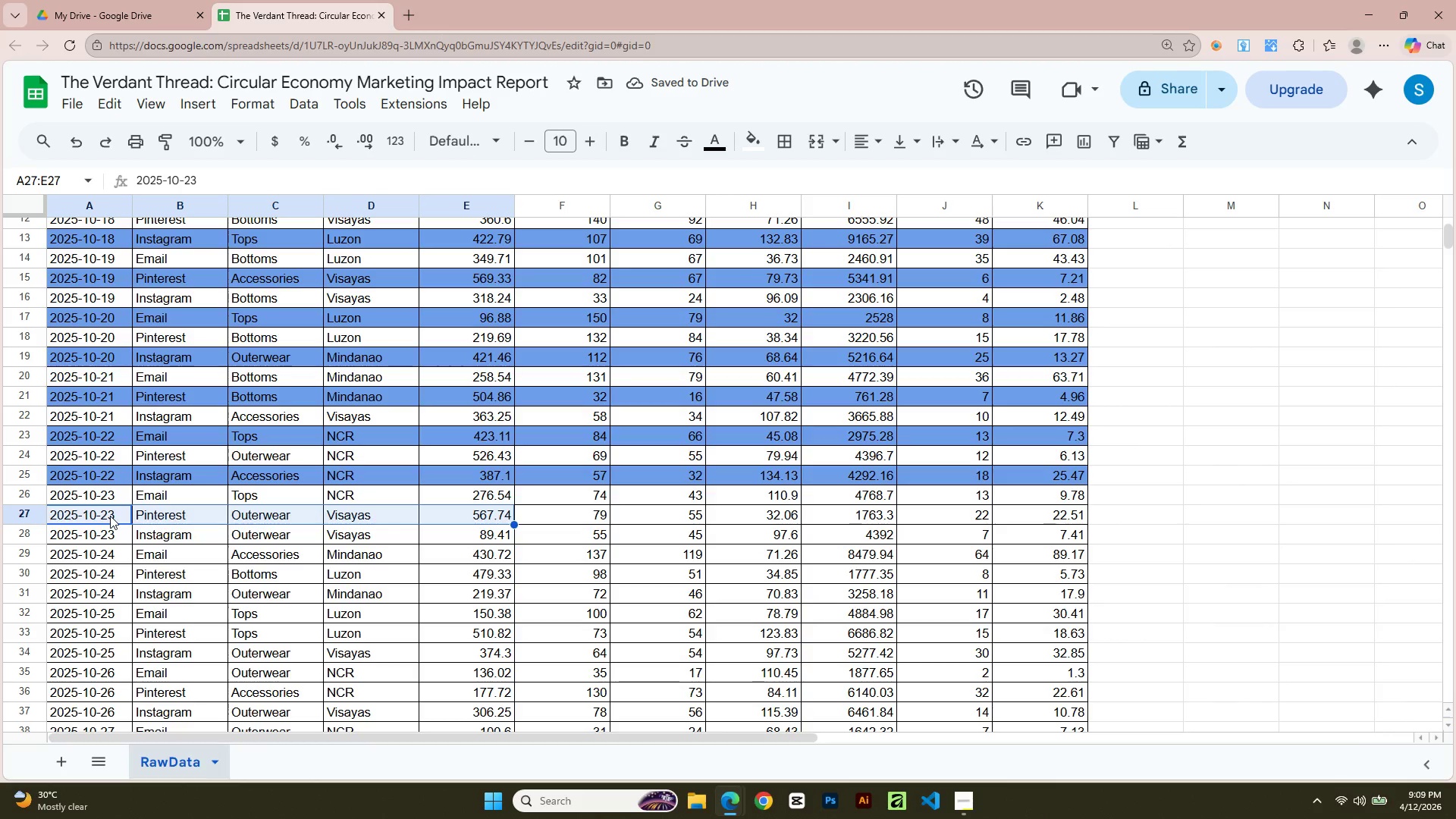 
key(Shift+ArrowRight)
 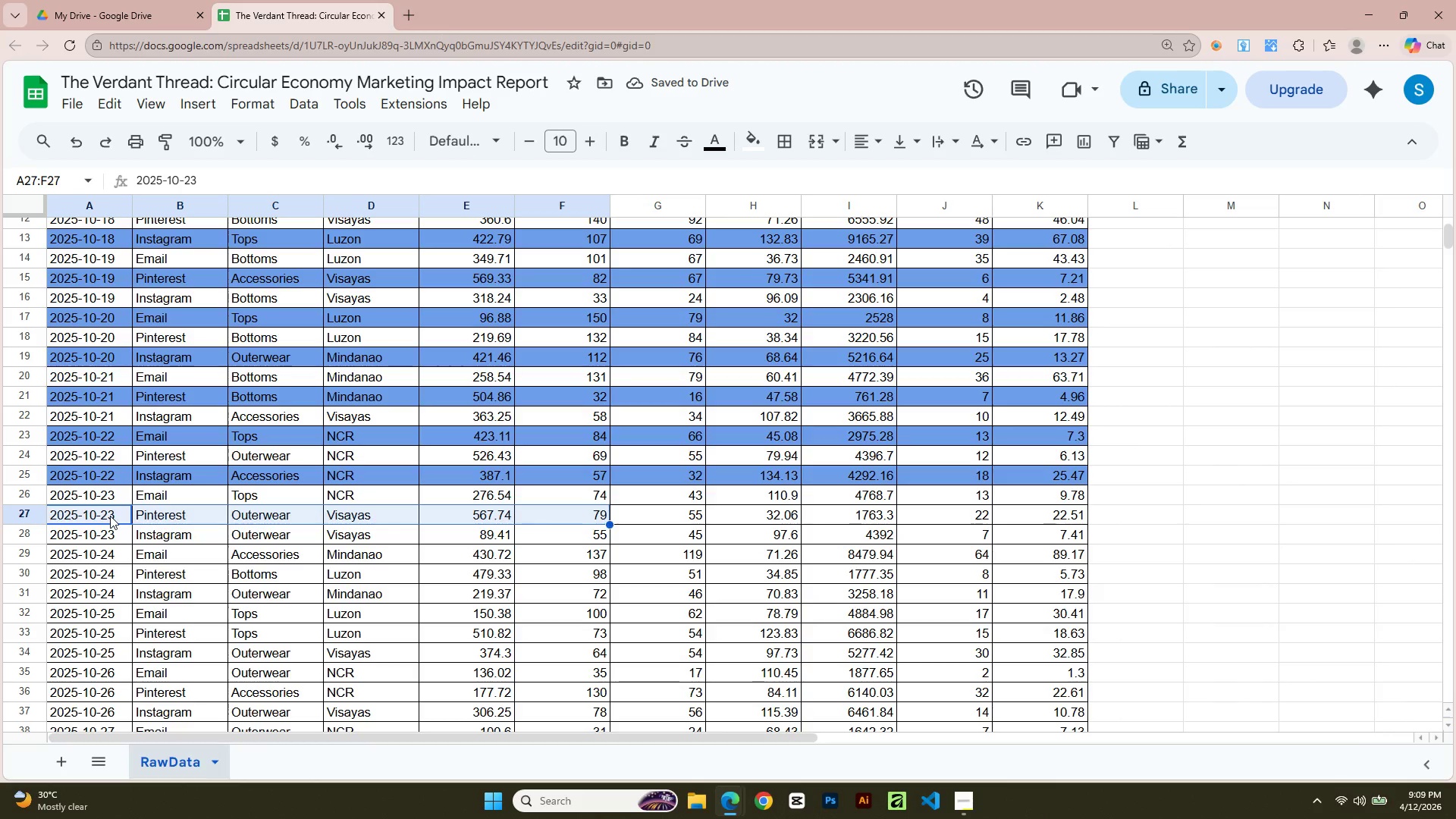 
key(Shift+ArrowRight)
 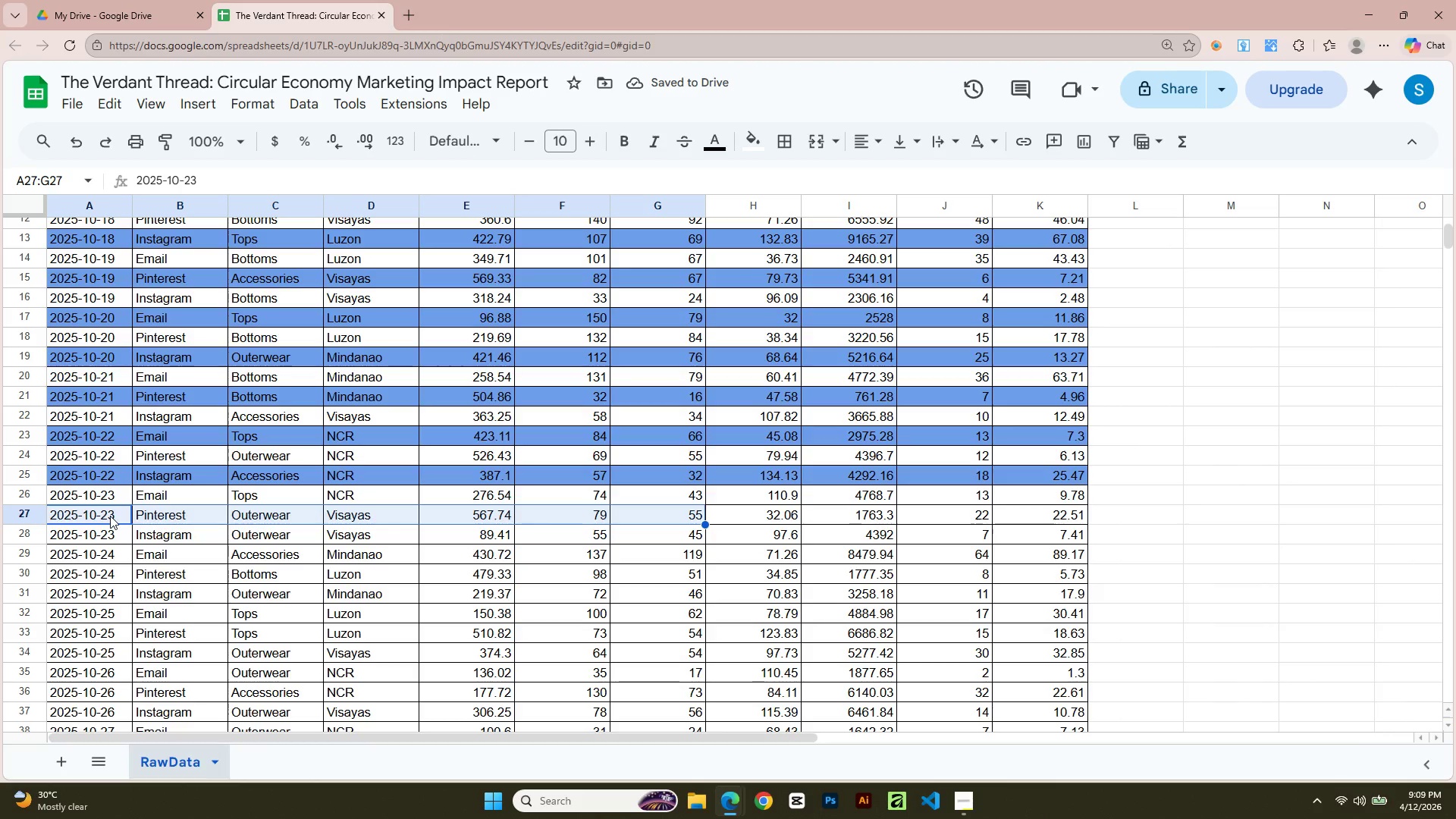 
key(Shift+ArrowRight)
 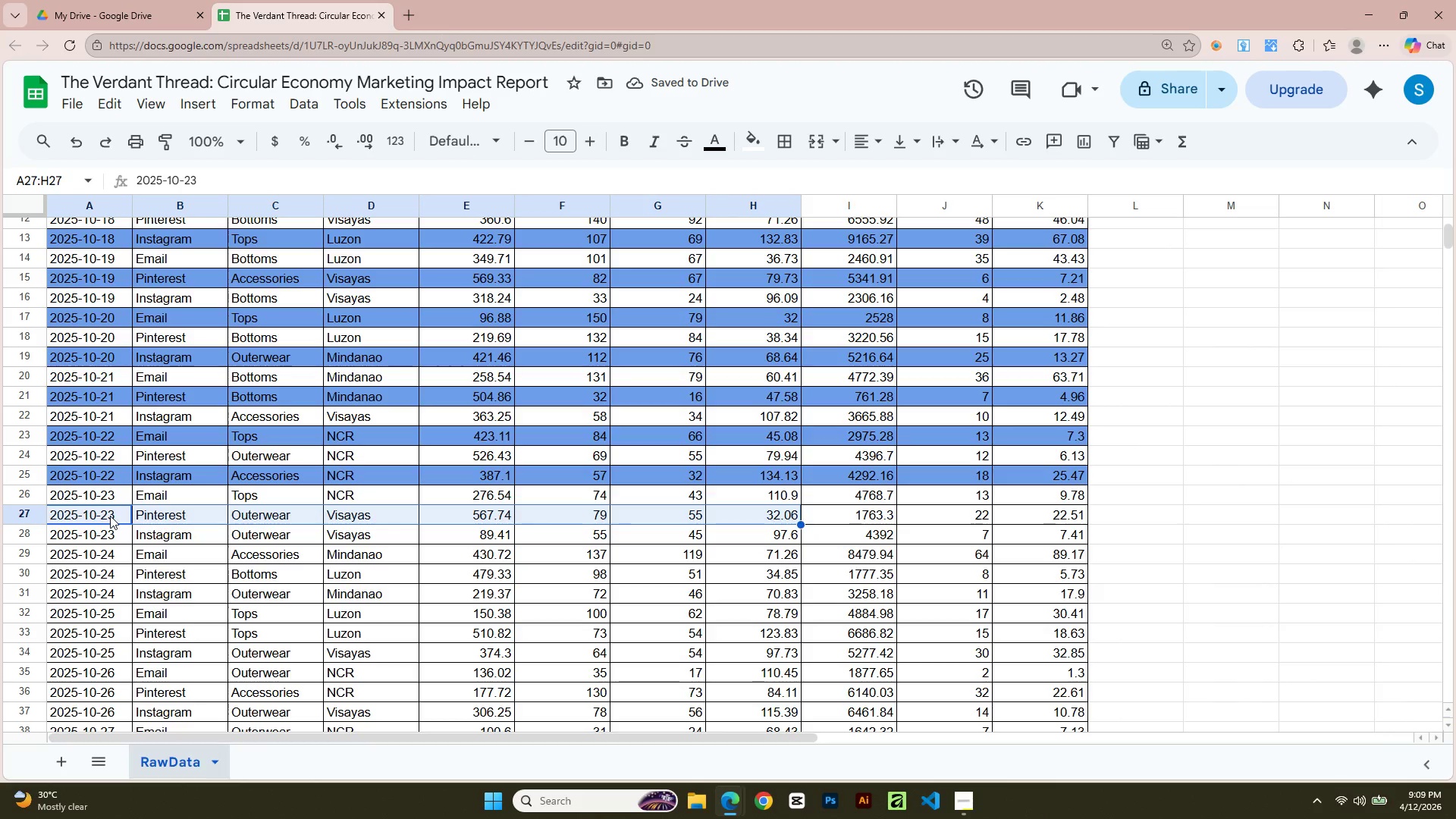 
key(Shift+ArrowRight)
 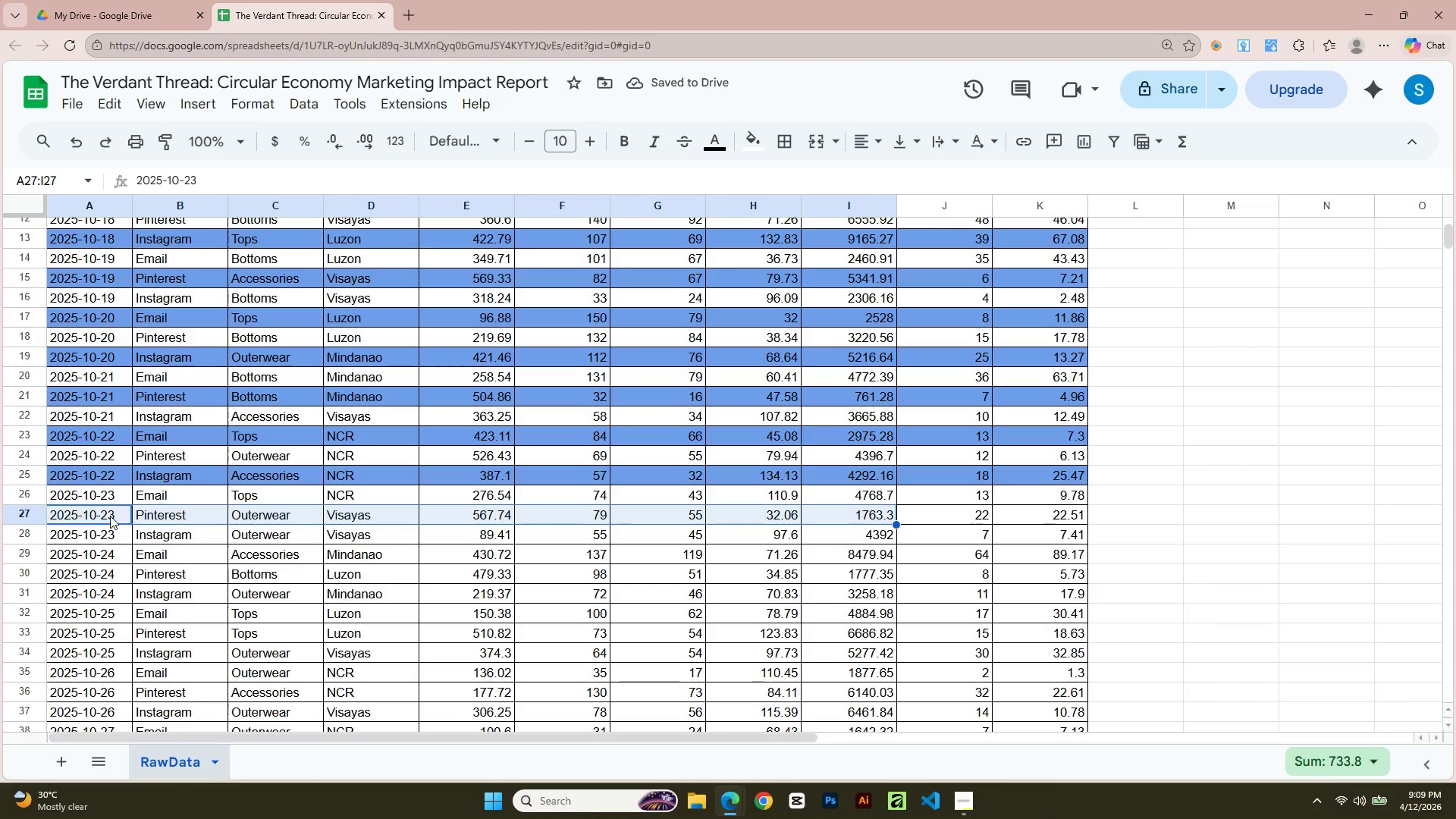 
key(Shift+ArrowRight)
 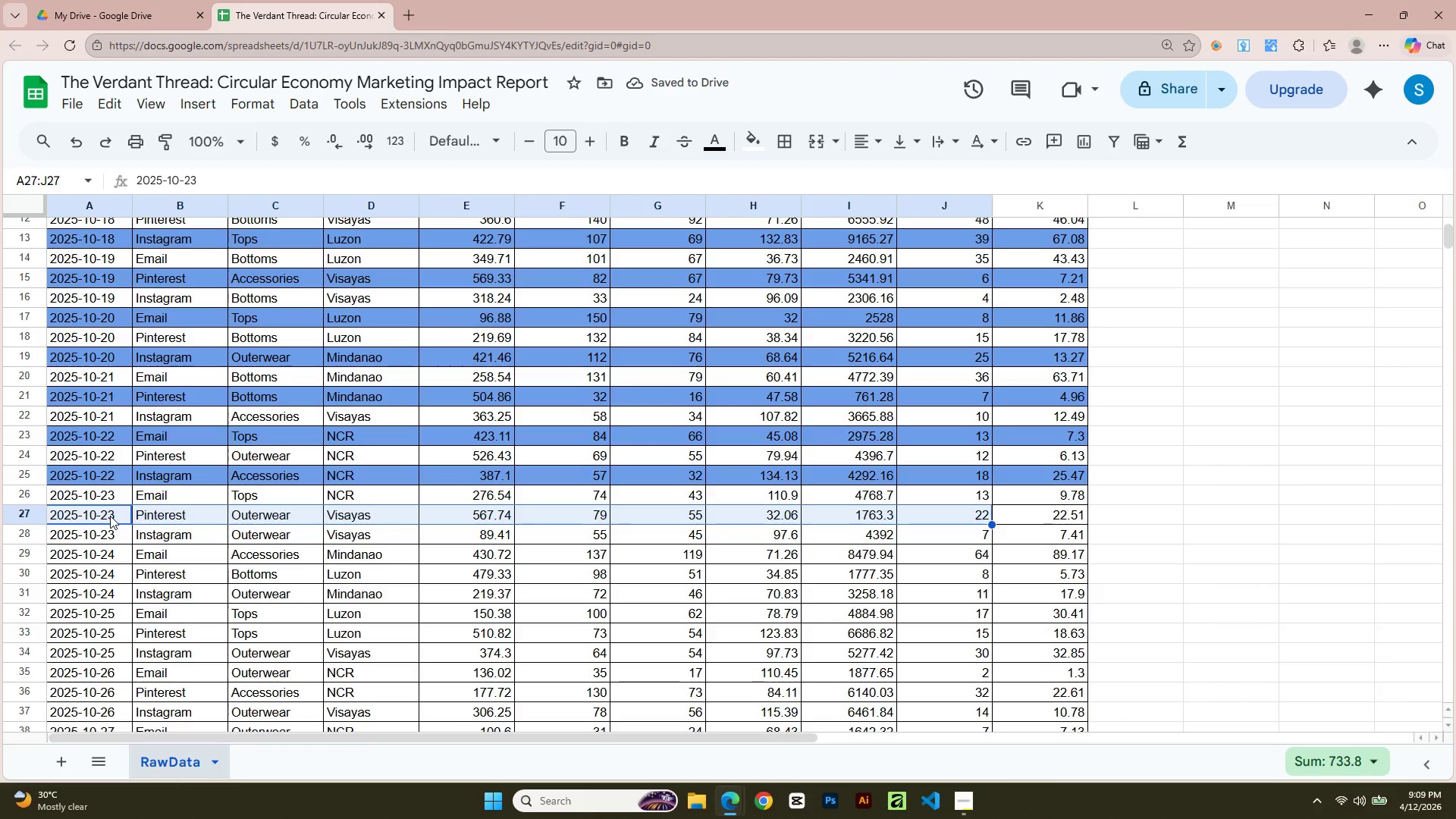 
key(Shift+ArrowRight)
 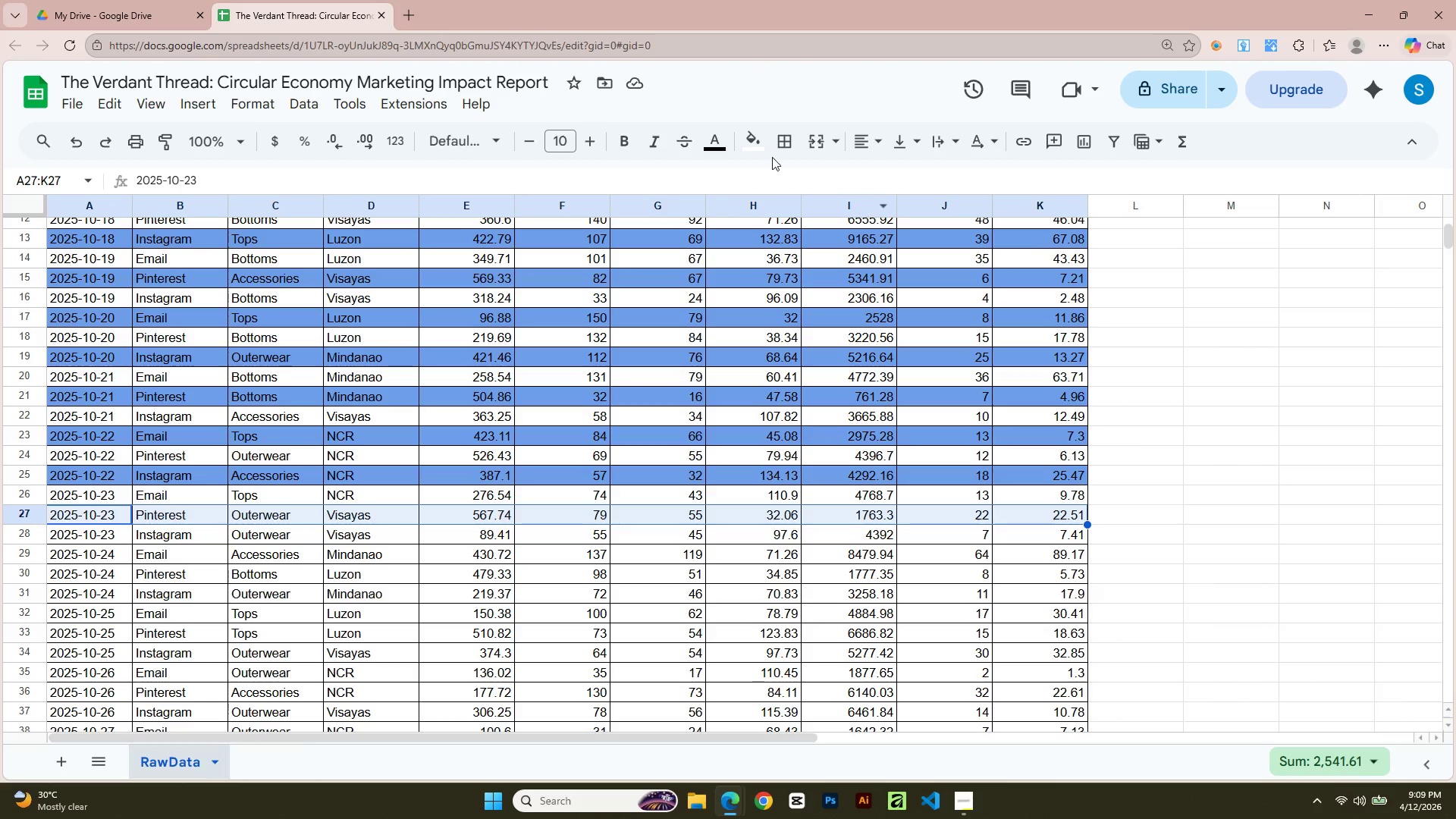 
left_click([770, 127])
 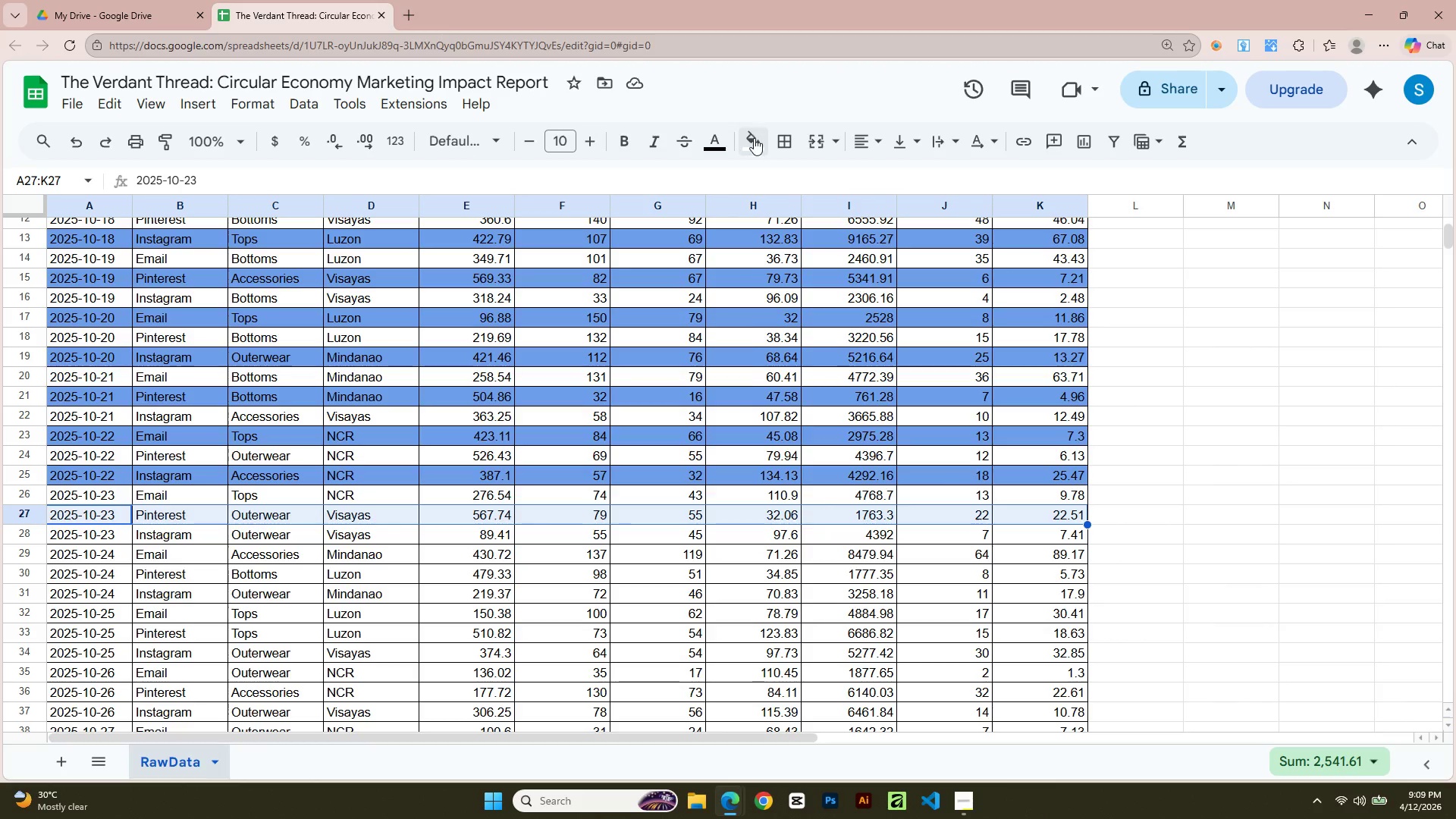 
left_click([752, 140])
 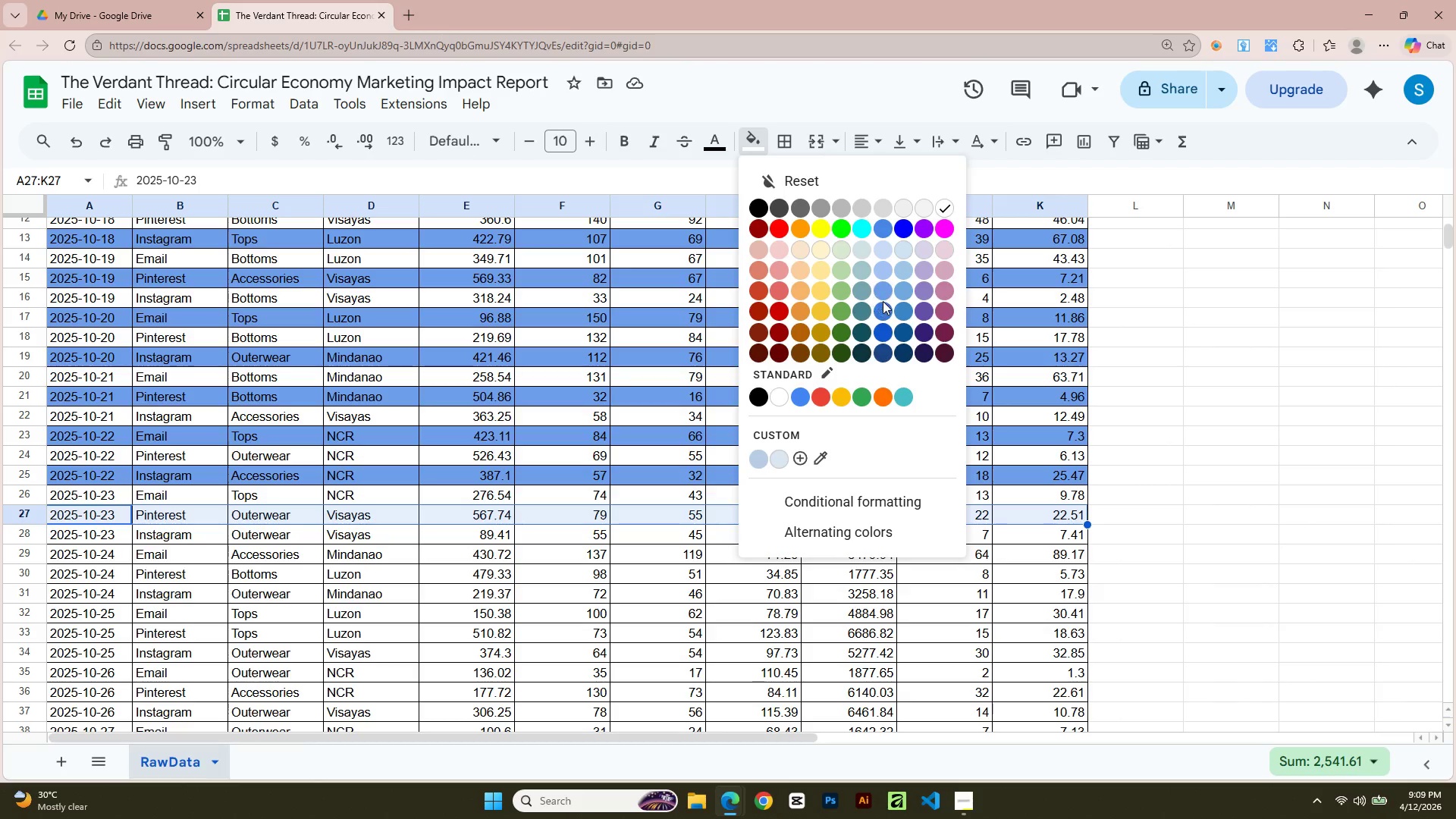 
left_click([881, 292])
 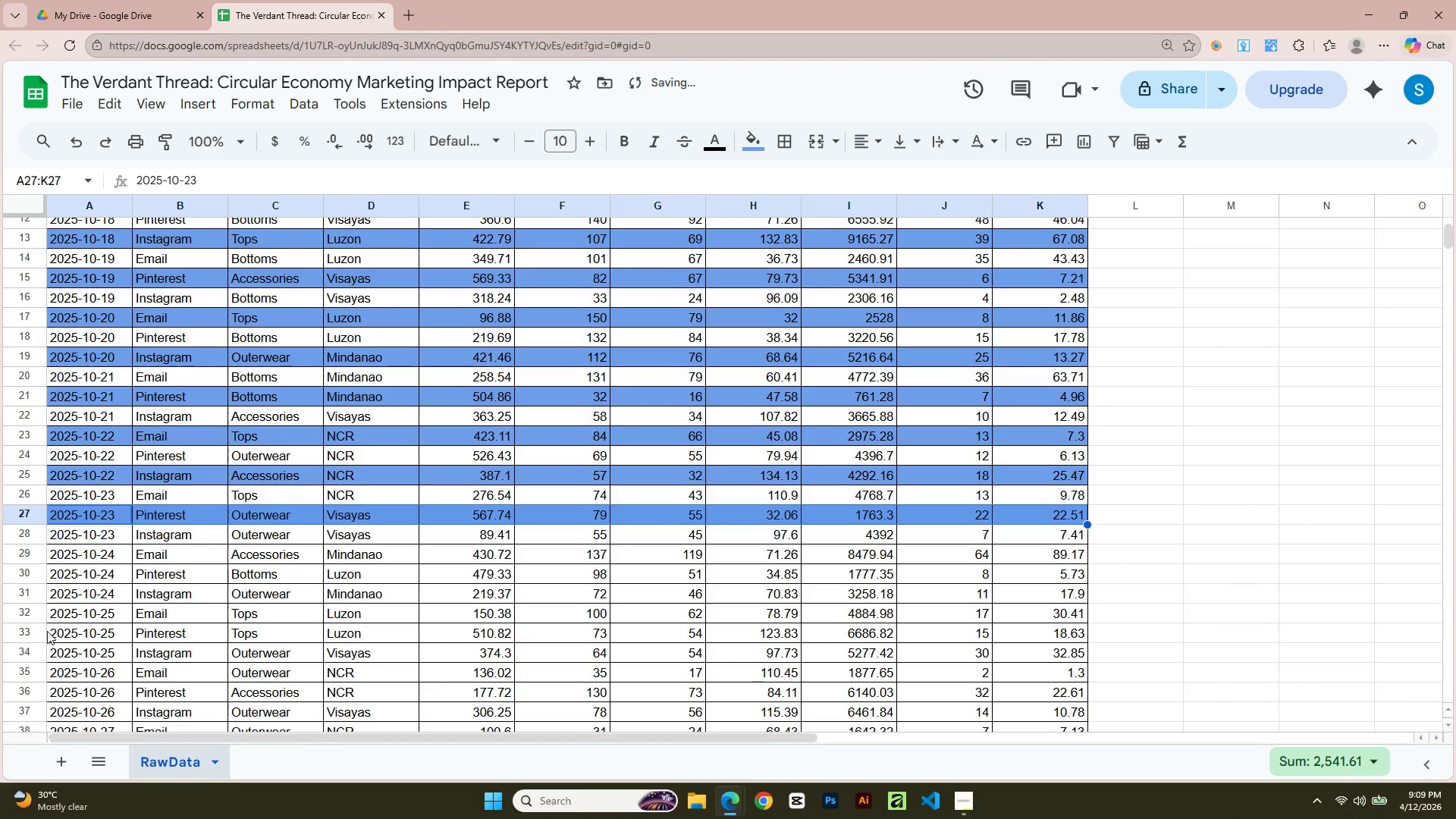 
scroll: coordinate [494, 619], scroll_direction: up, amount: 12.0
 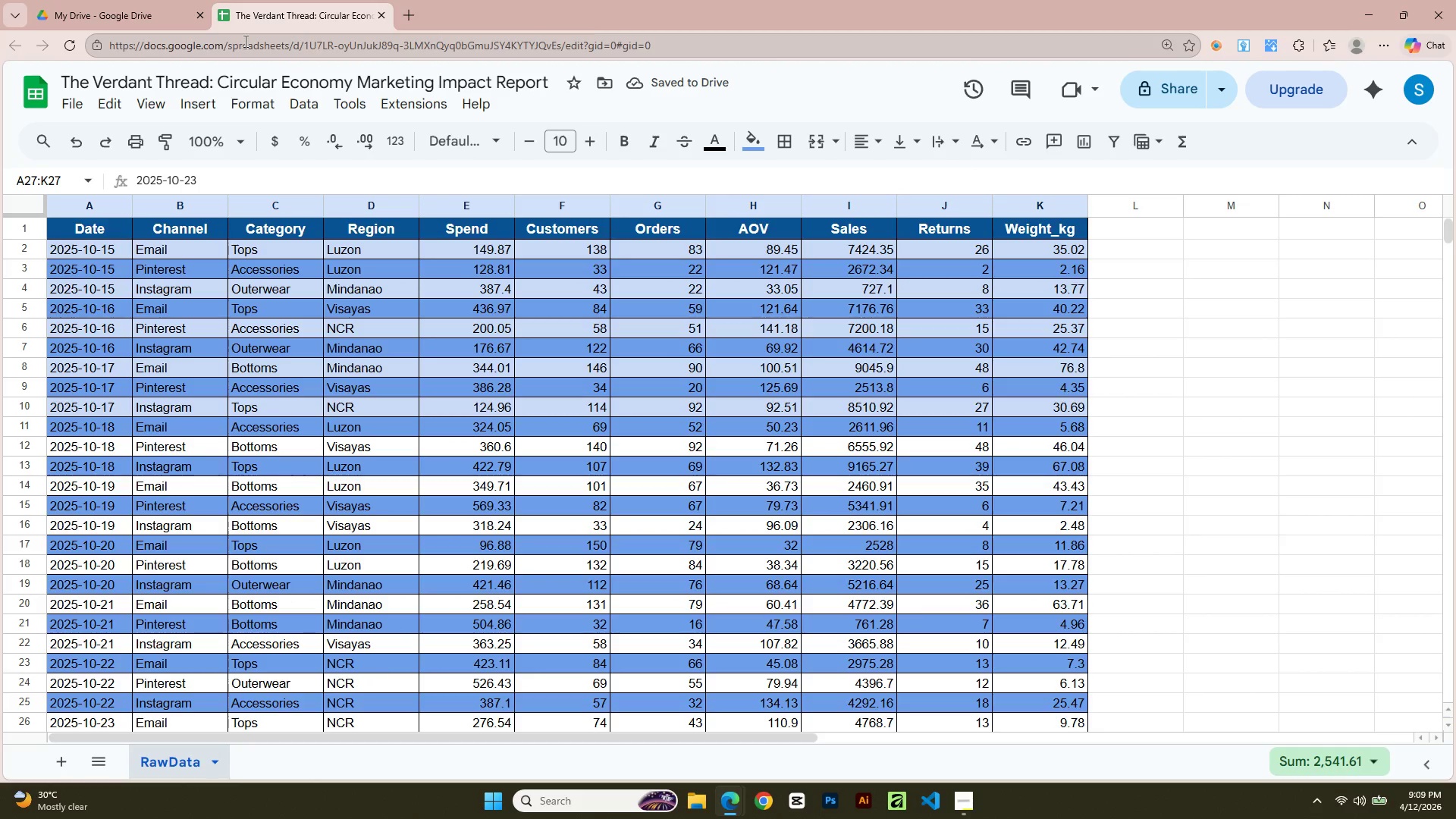 
scroll: coordinate [211, 601], scroll_direction: down, amount: 8.0
 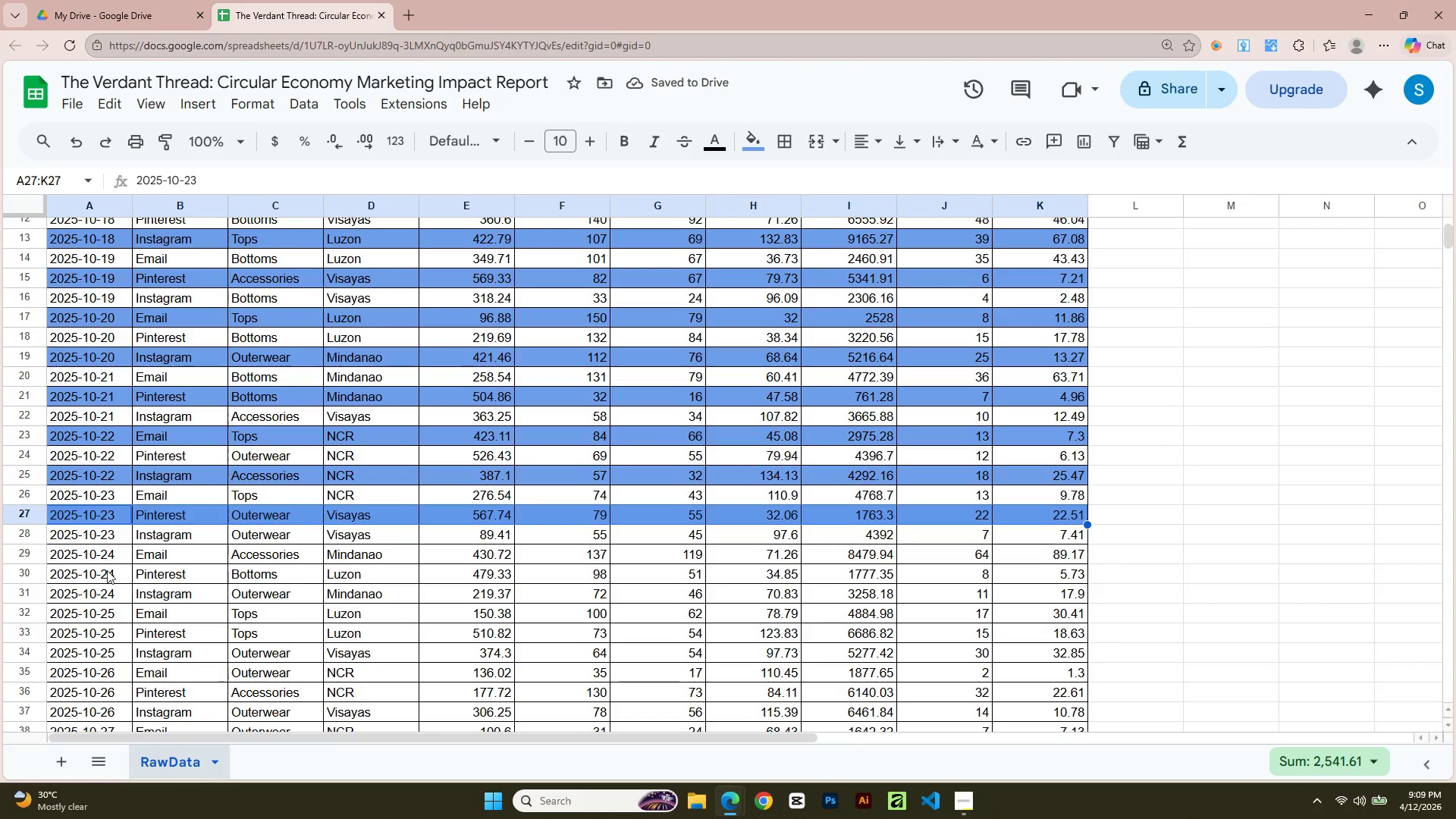 
left_click([89, 557])
 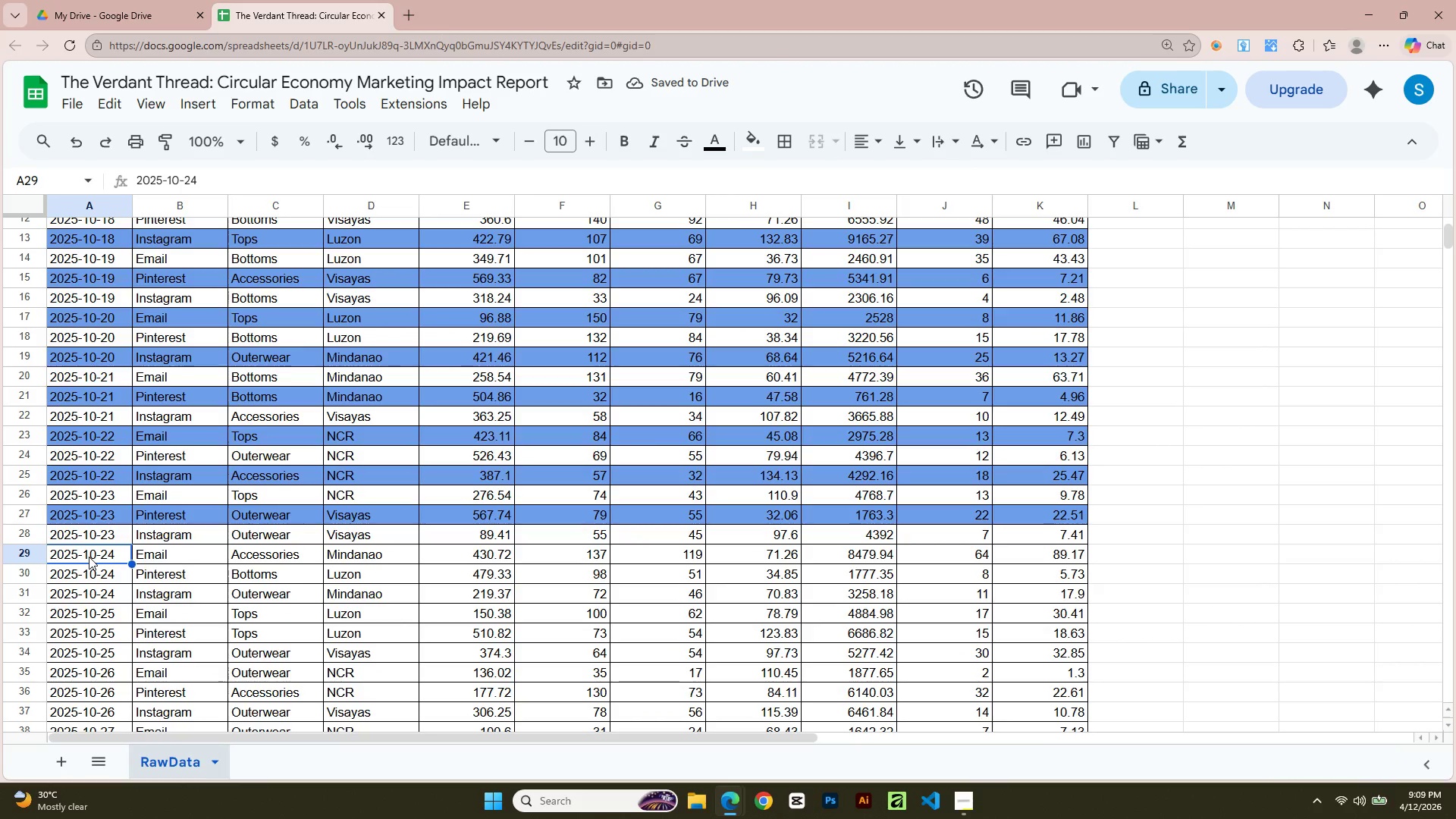 
key(Shift+ArrowRight)
 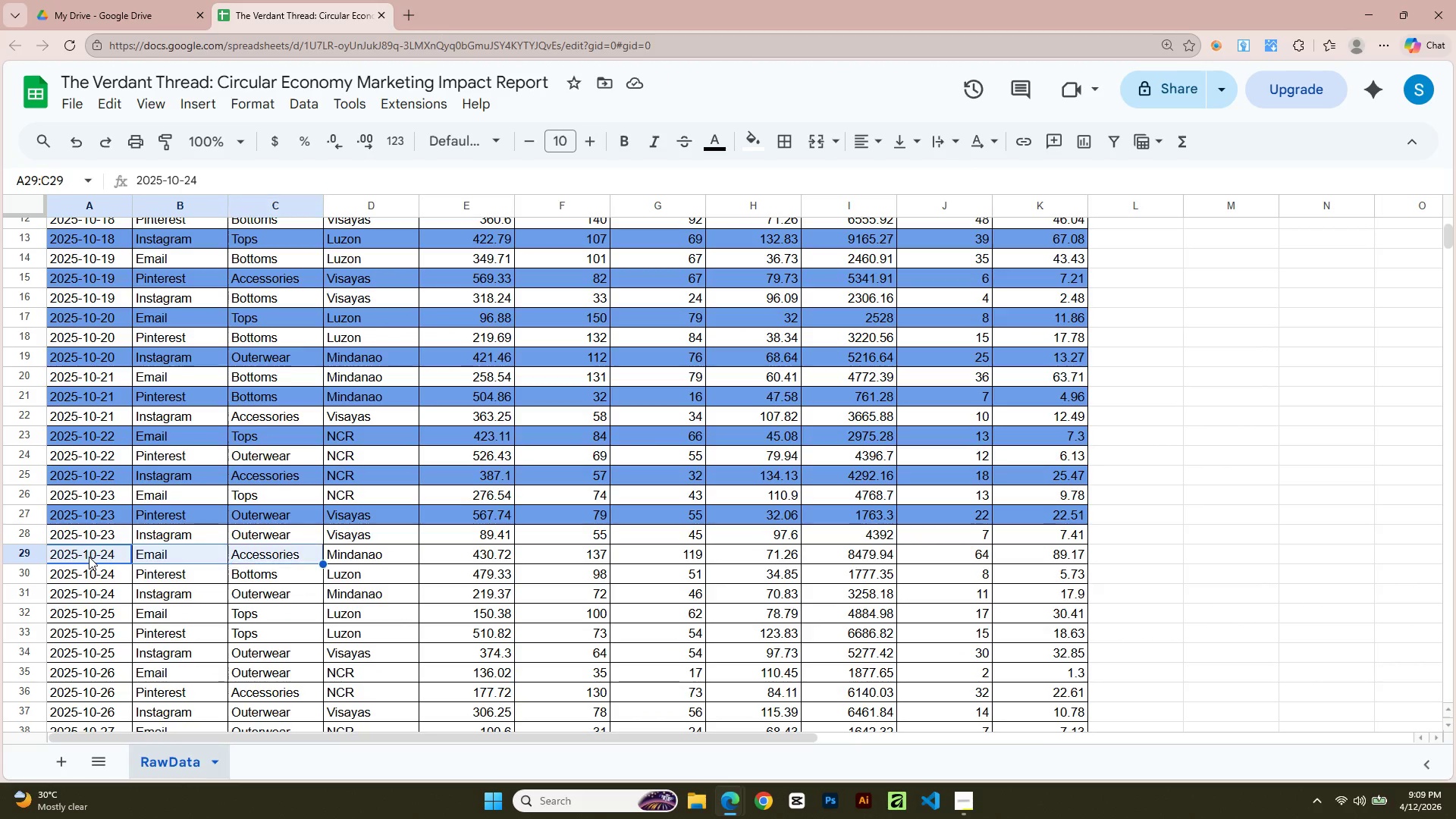 
key(Shift+ArrowRight)
 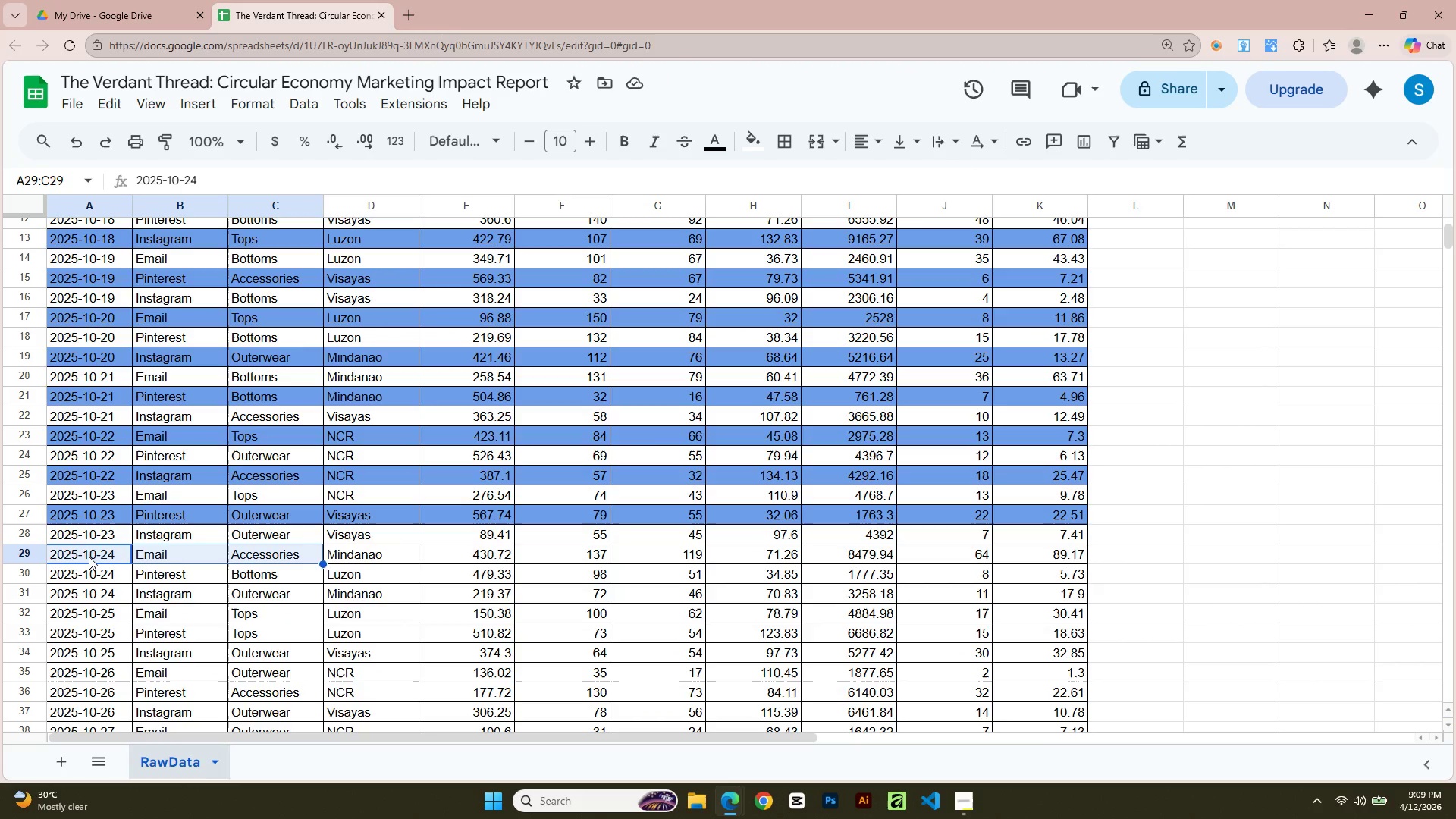 
key(Shift+ArrowRight)
 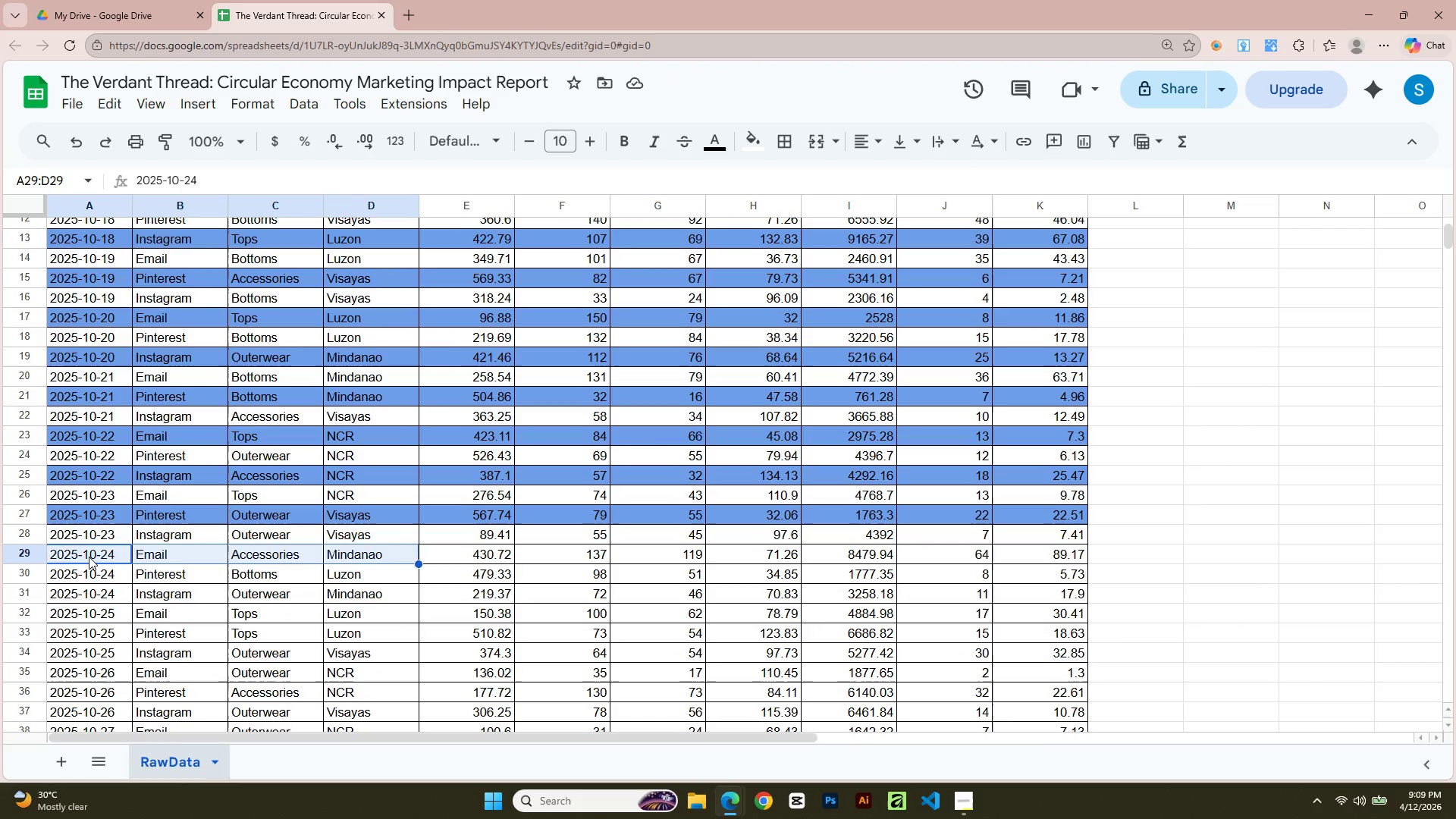 
key(Shift+ArrowRight)
 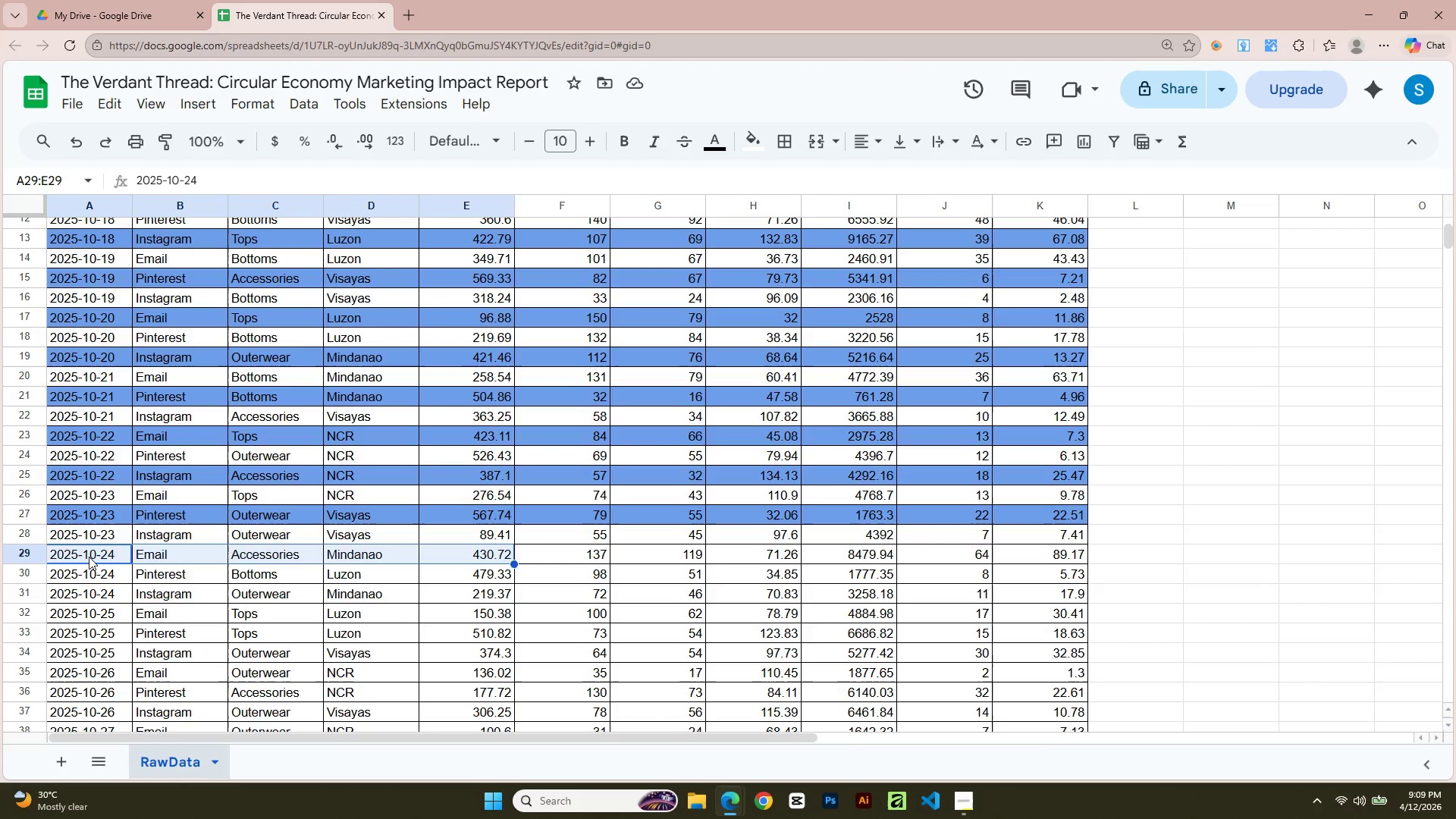 
key(Shift+ArrowRight)
 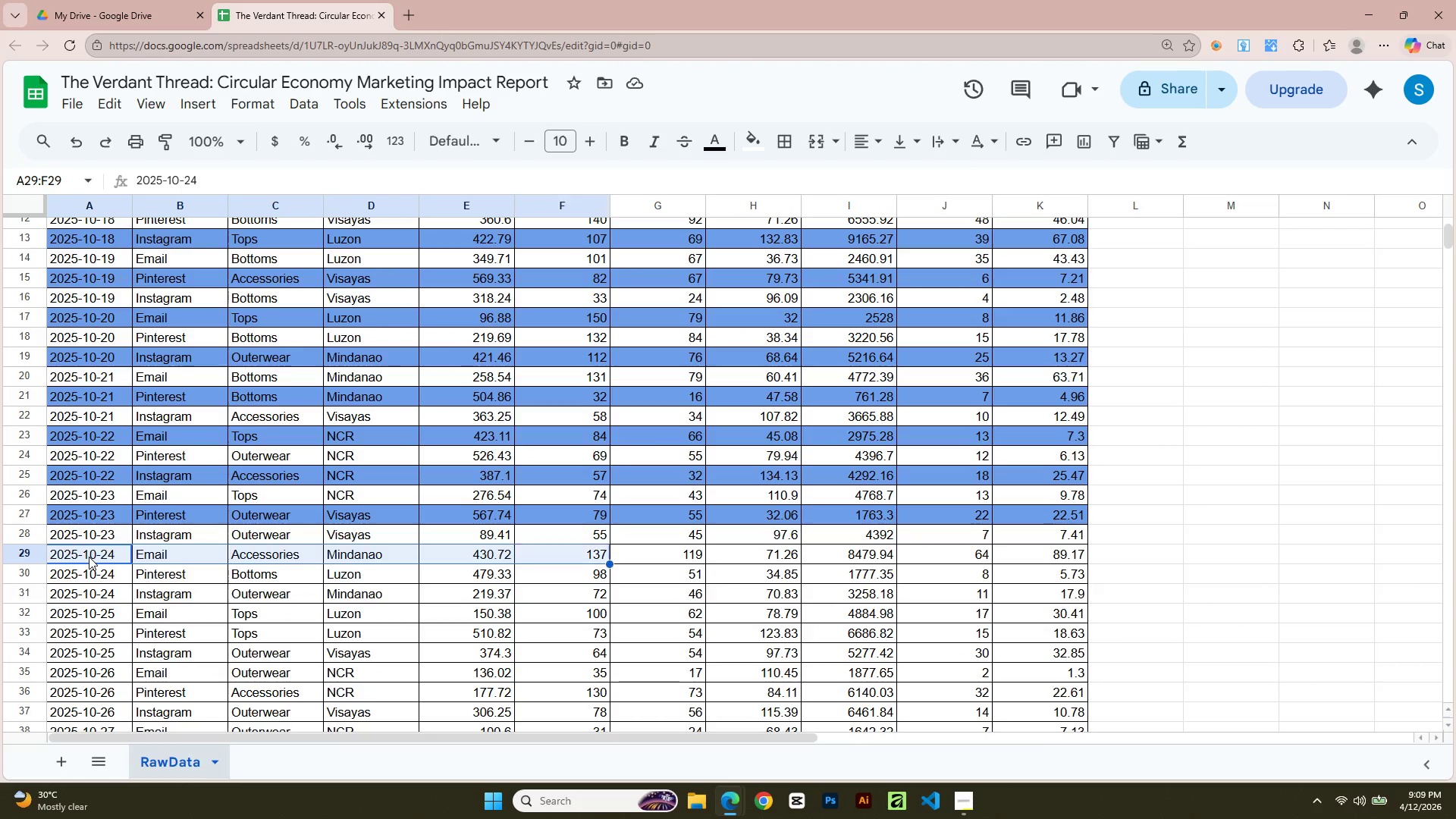 
key(Shift+ArrowRight)
 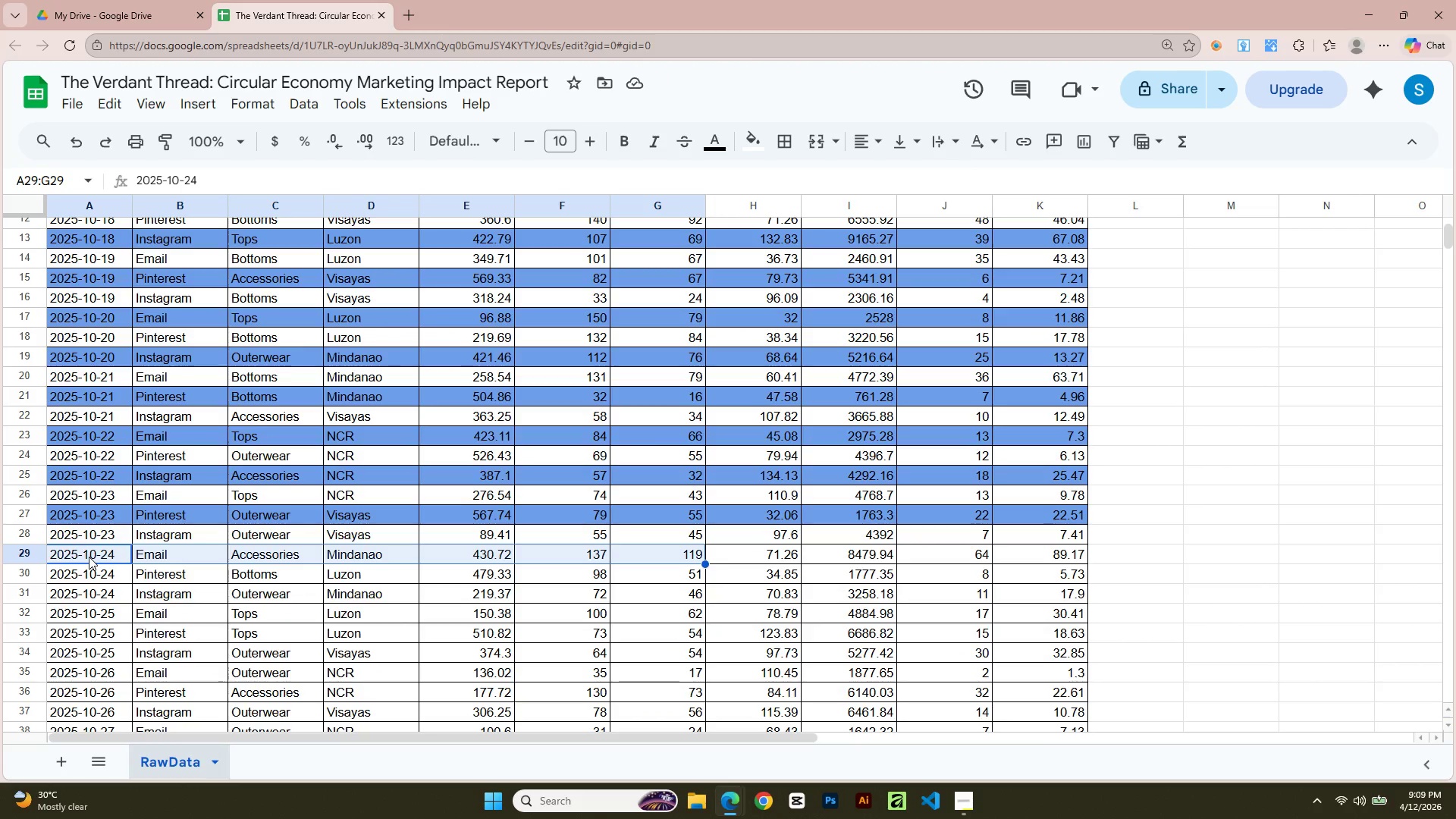 
key(Shift+ArrowRight)
 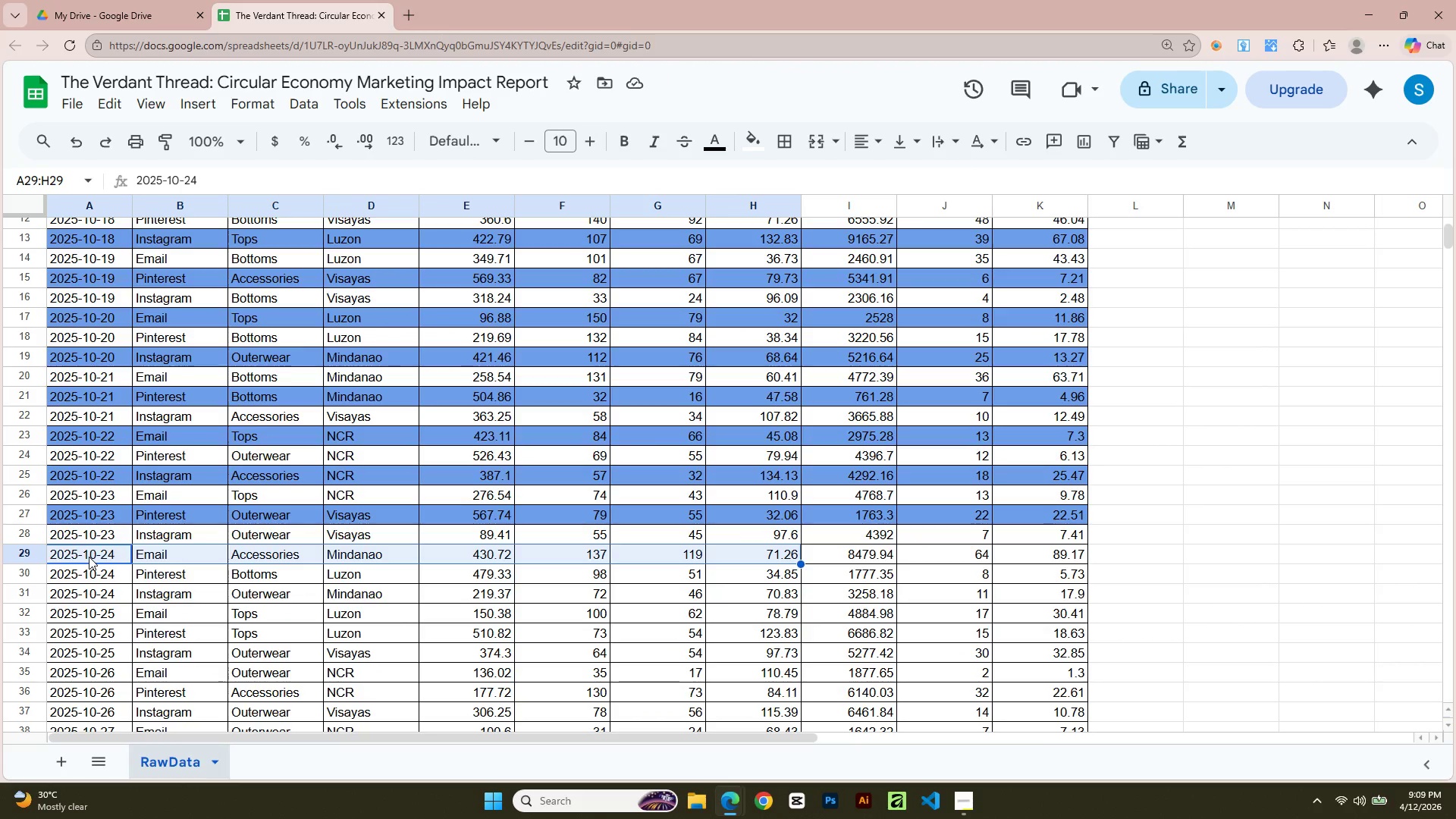 
key(Shift+ArrowRight)
 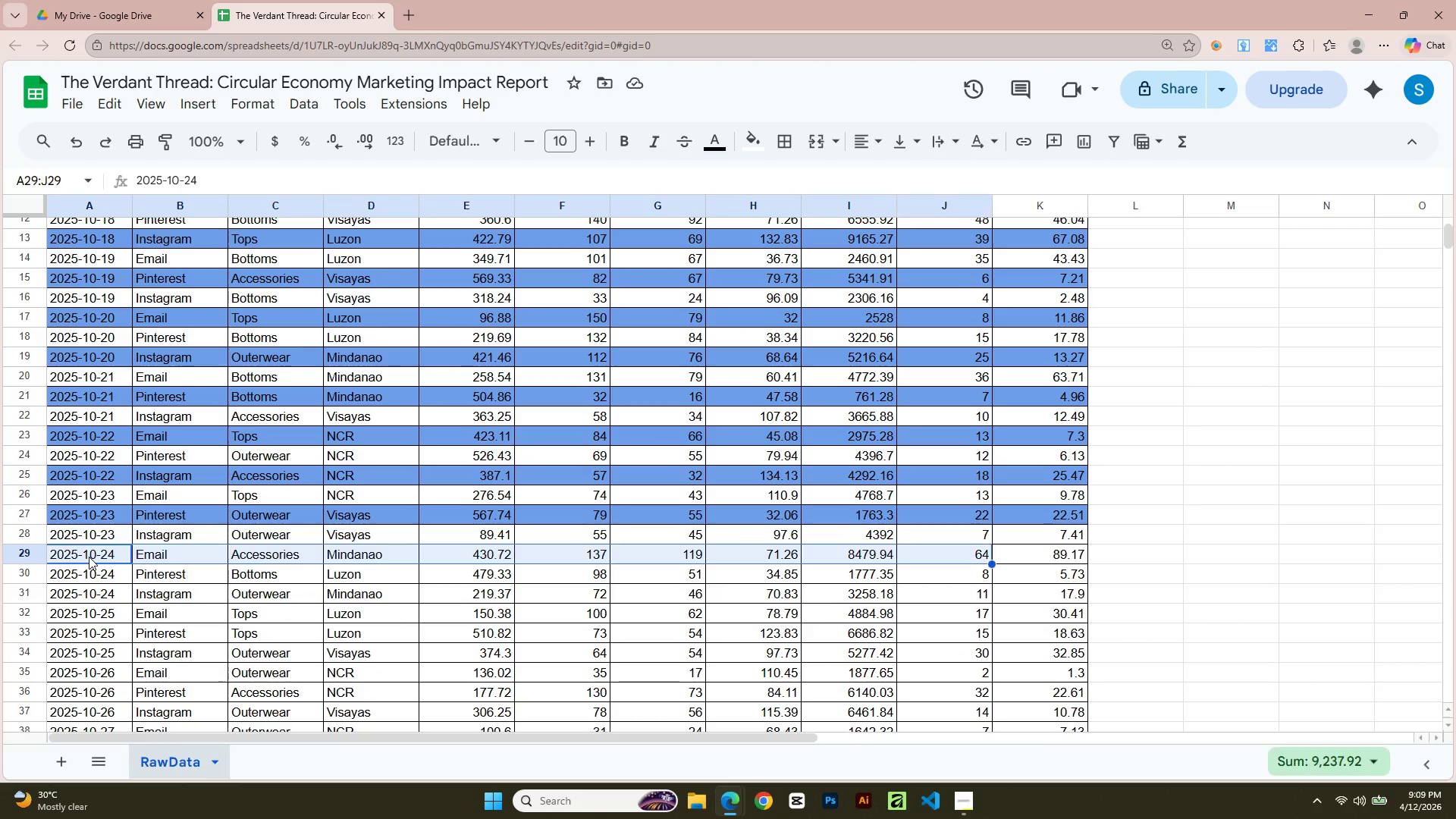 
key(Shift+ArrowRight)
 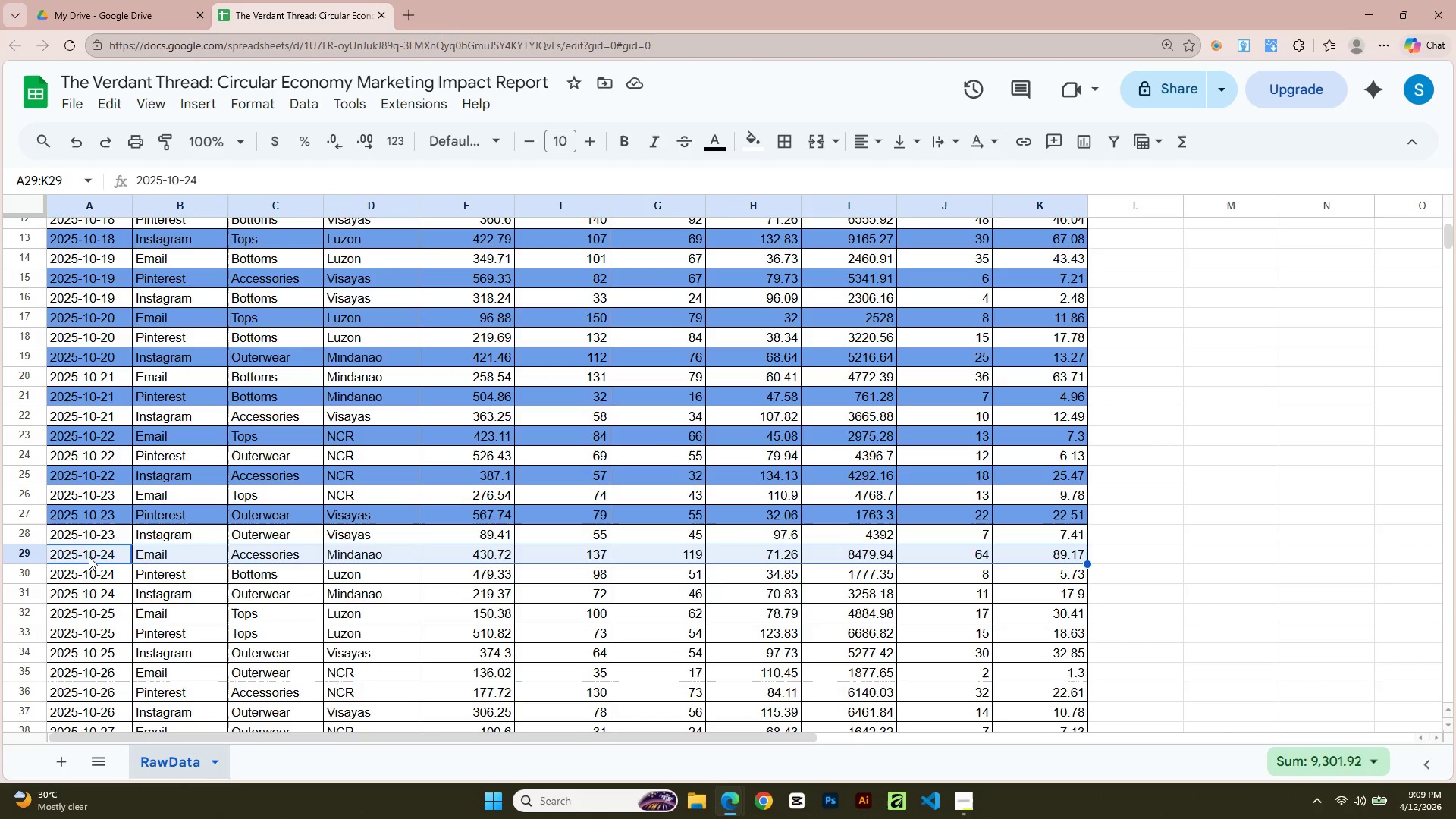 
key(Shift+ArrowRight)
 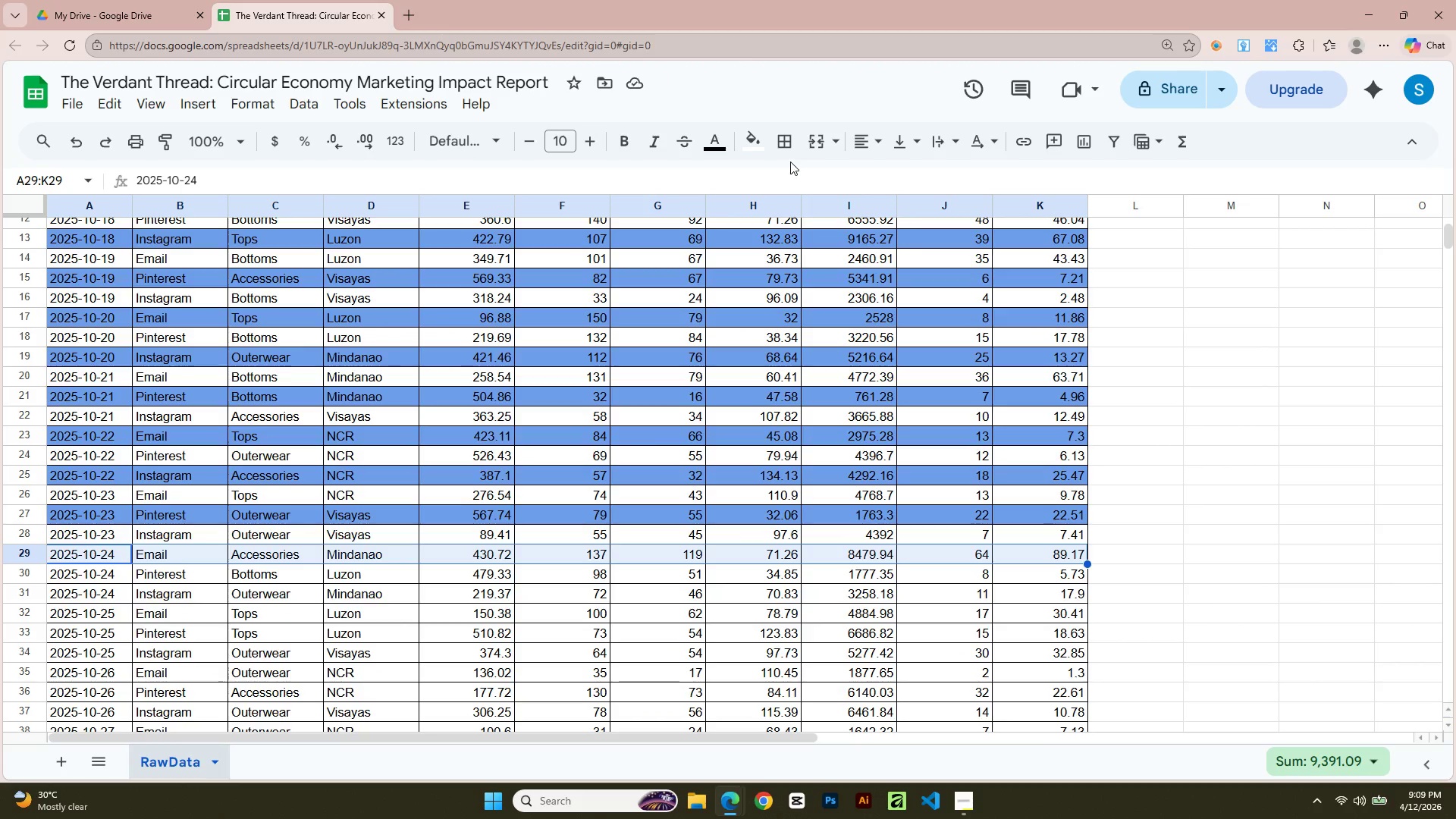 
left_click([752, 133])
 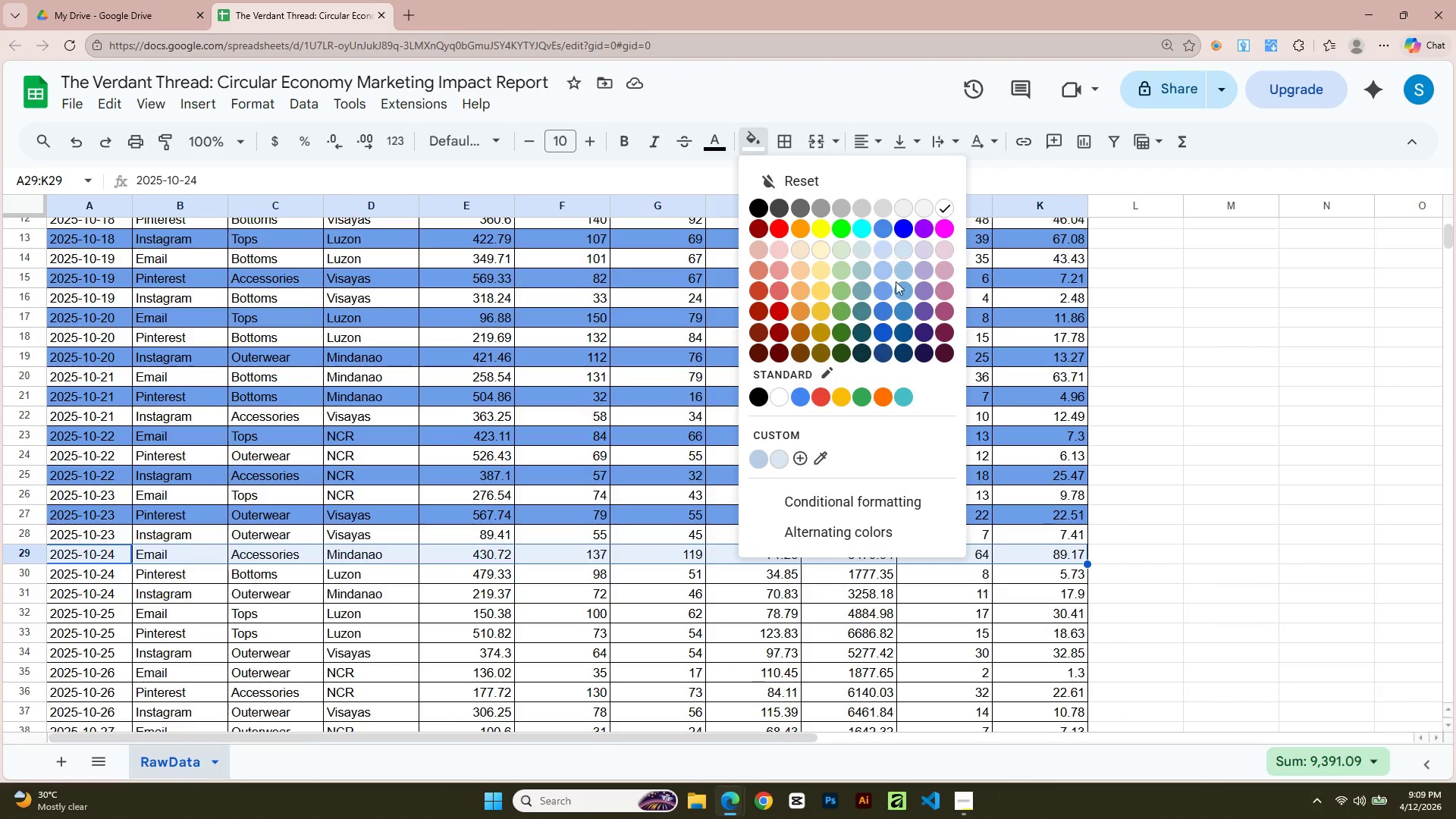 
left_click([884, 294])
 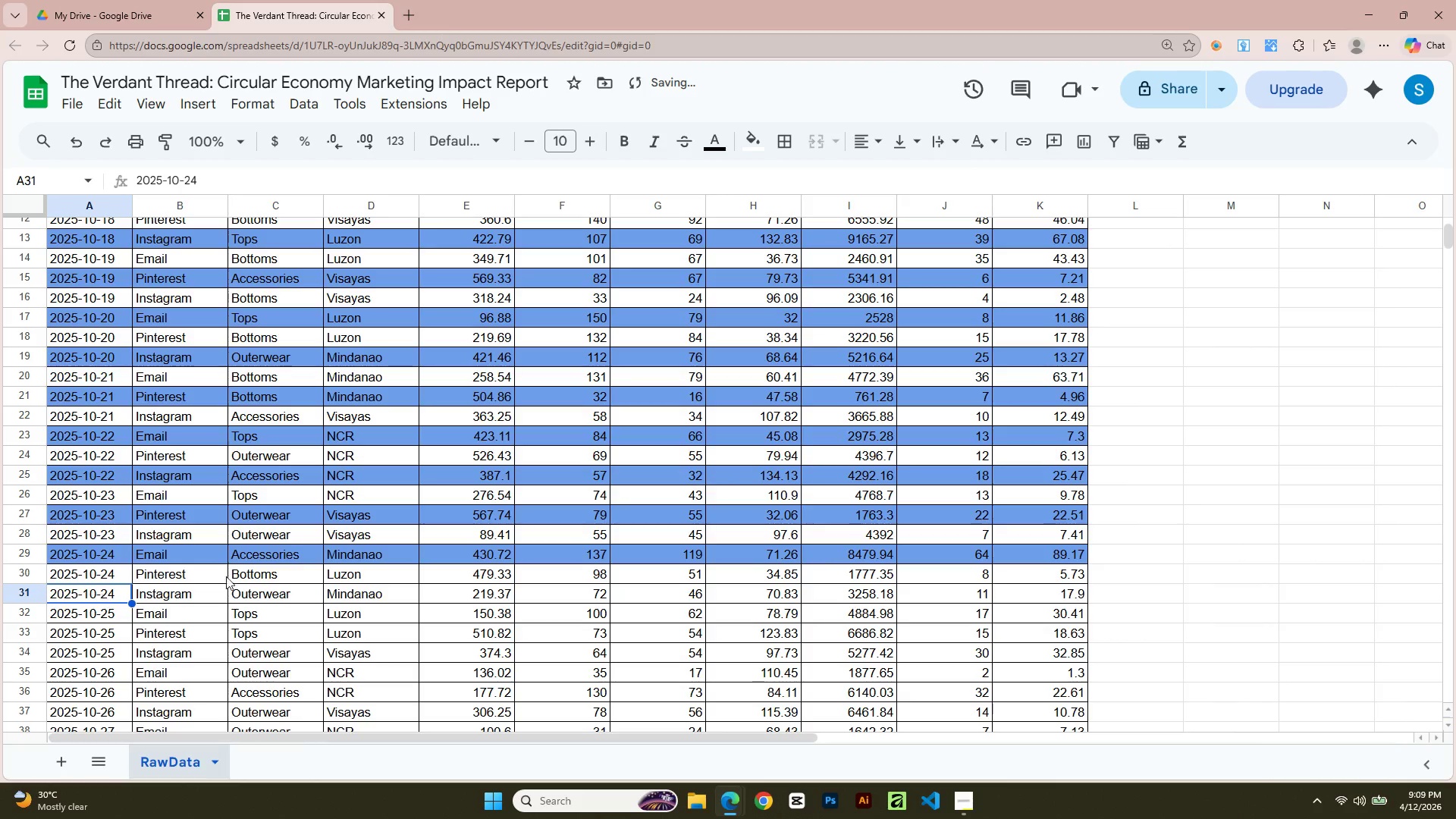 
key(Shift+ArrowRight)
 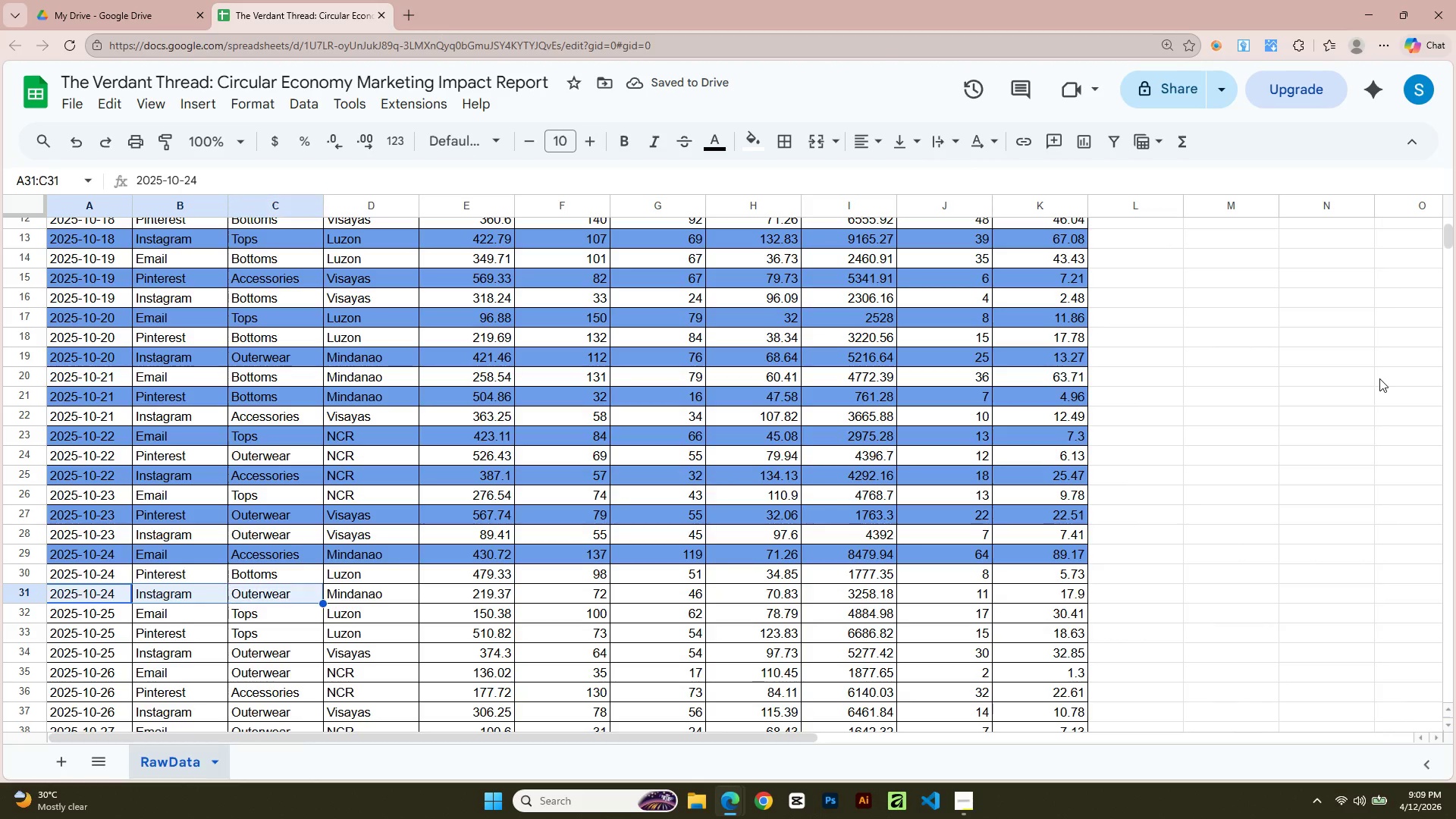 
key(Shift+ArrowRight)
 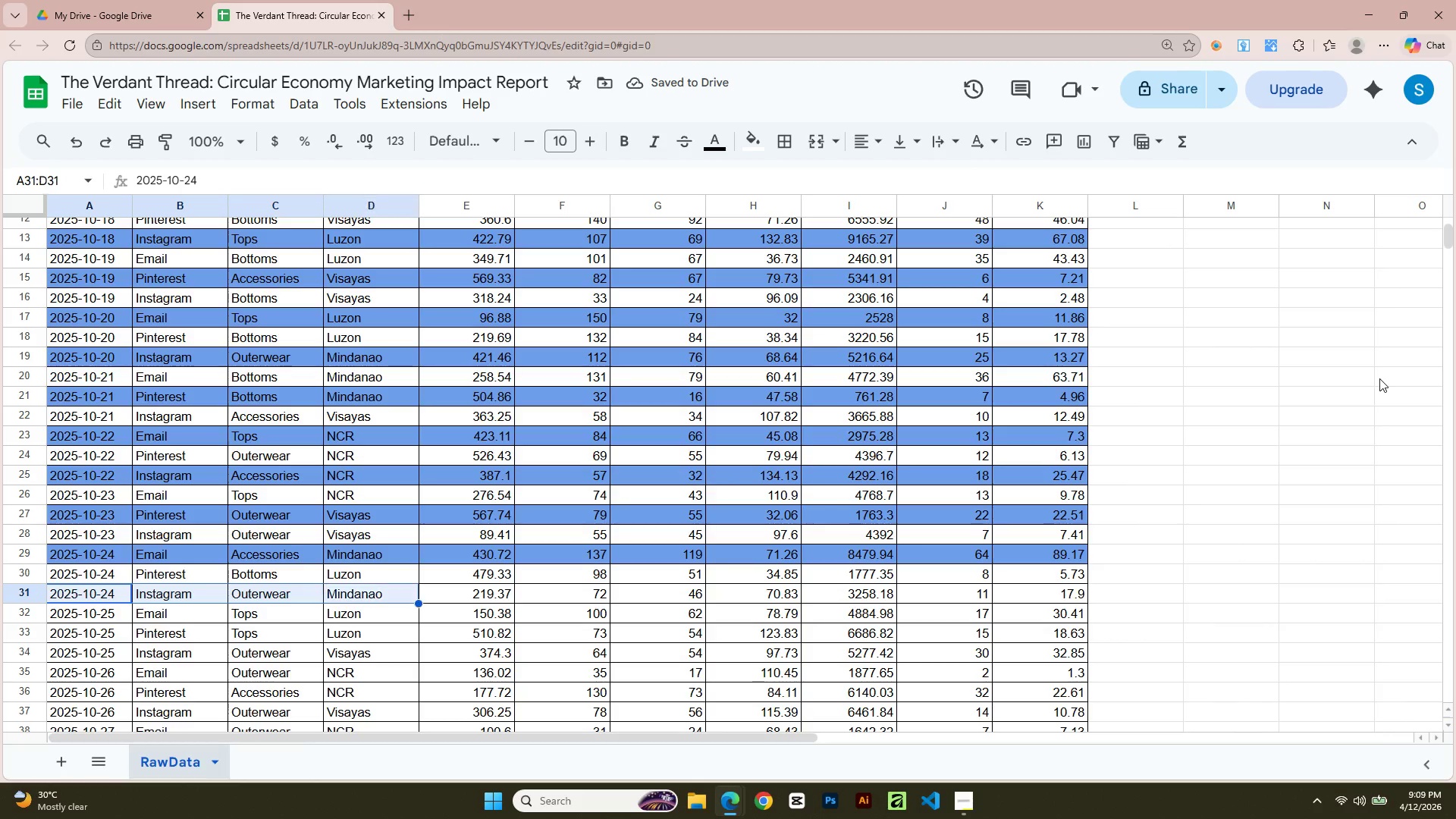 
key(Shift+ArrowRight)
 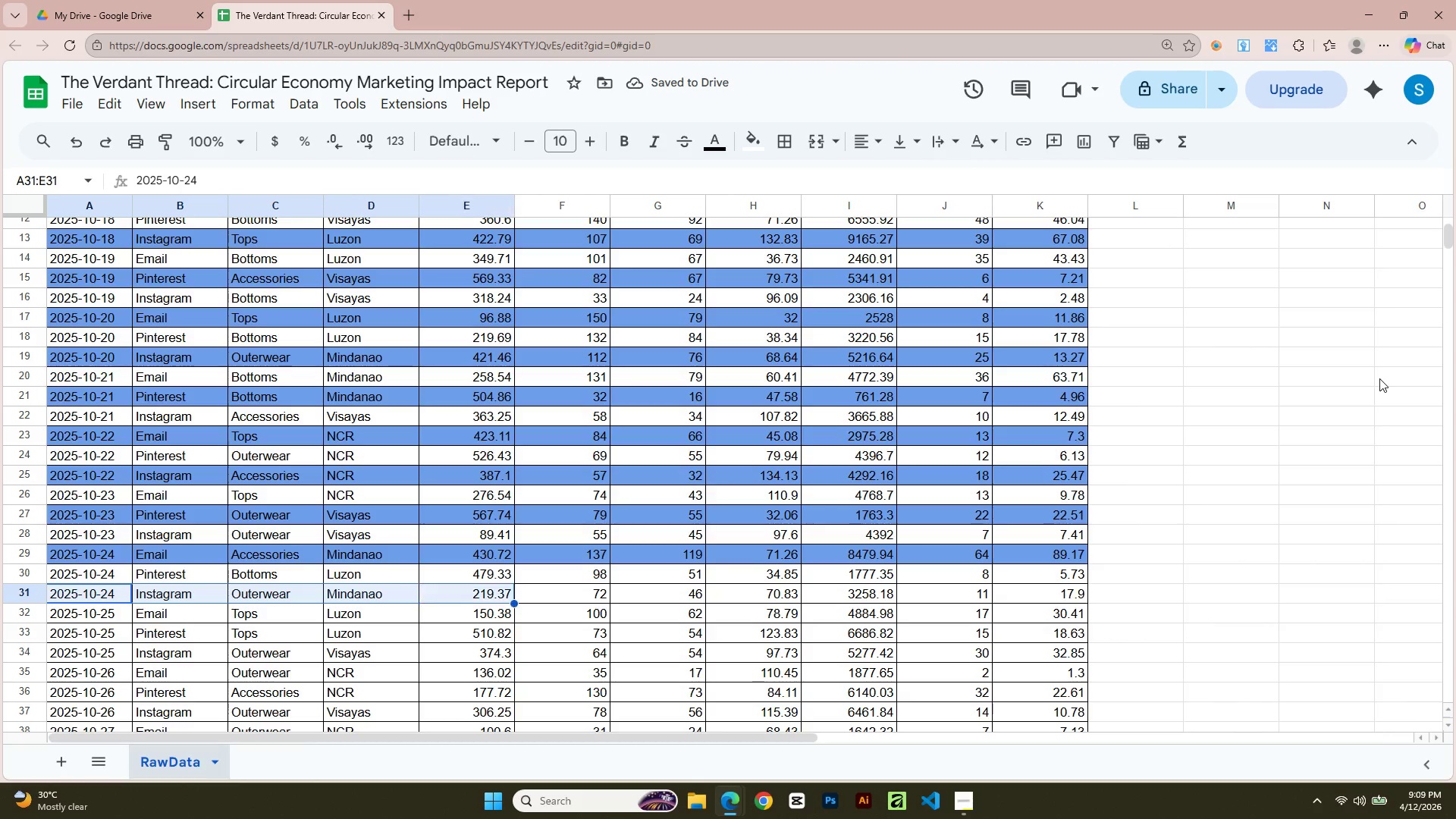 
key(Shift+ArrowRight)
 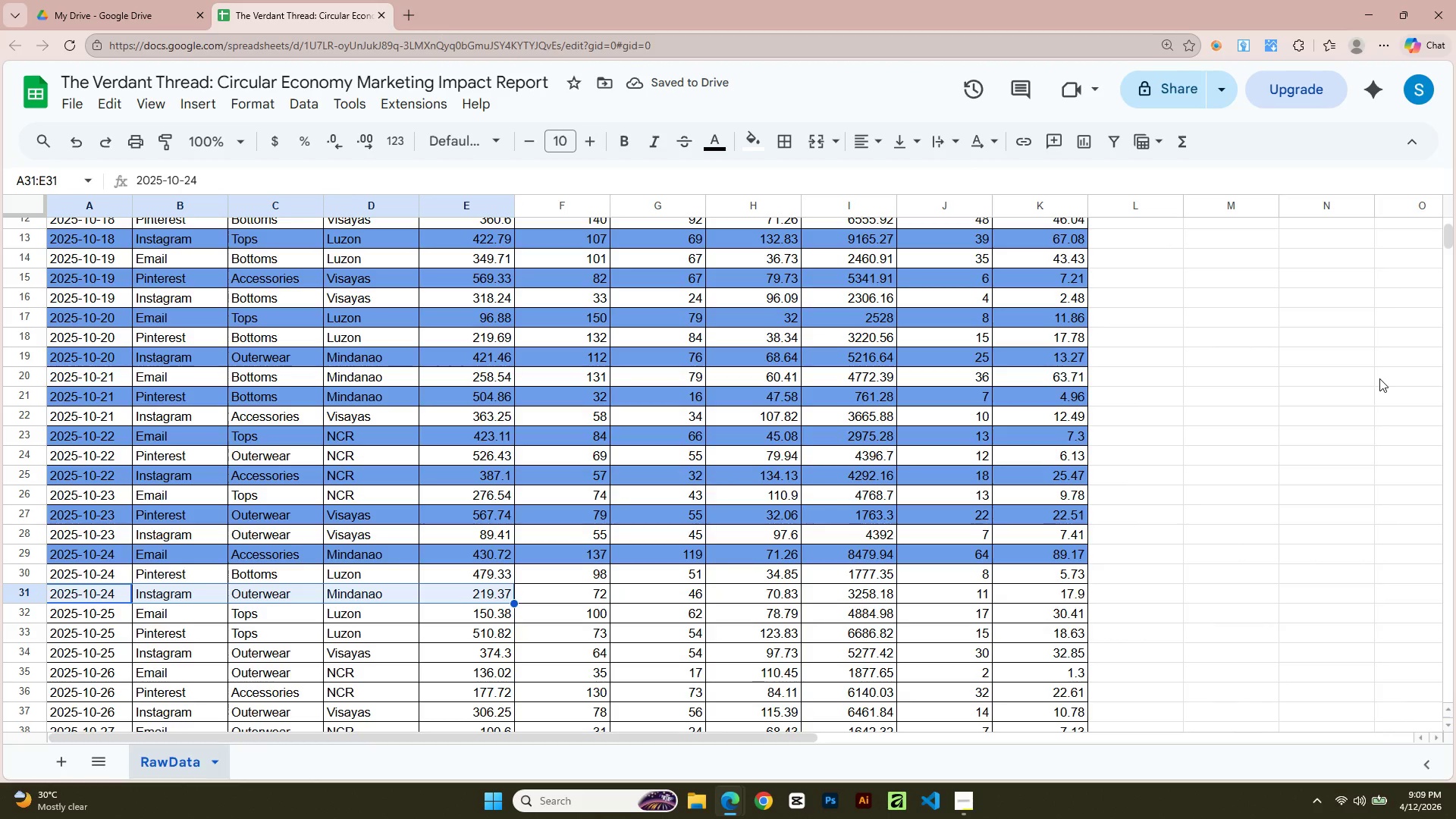 
key(Shift+ArrowRight)
 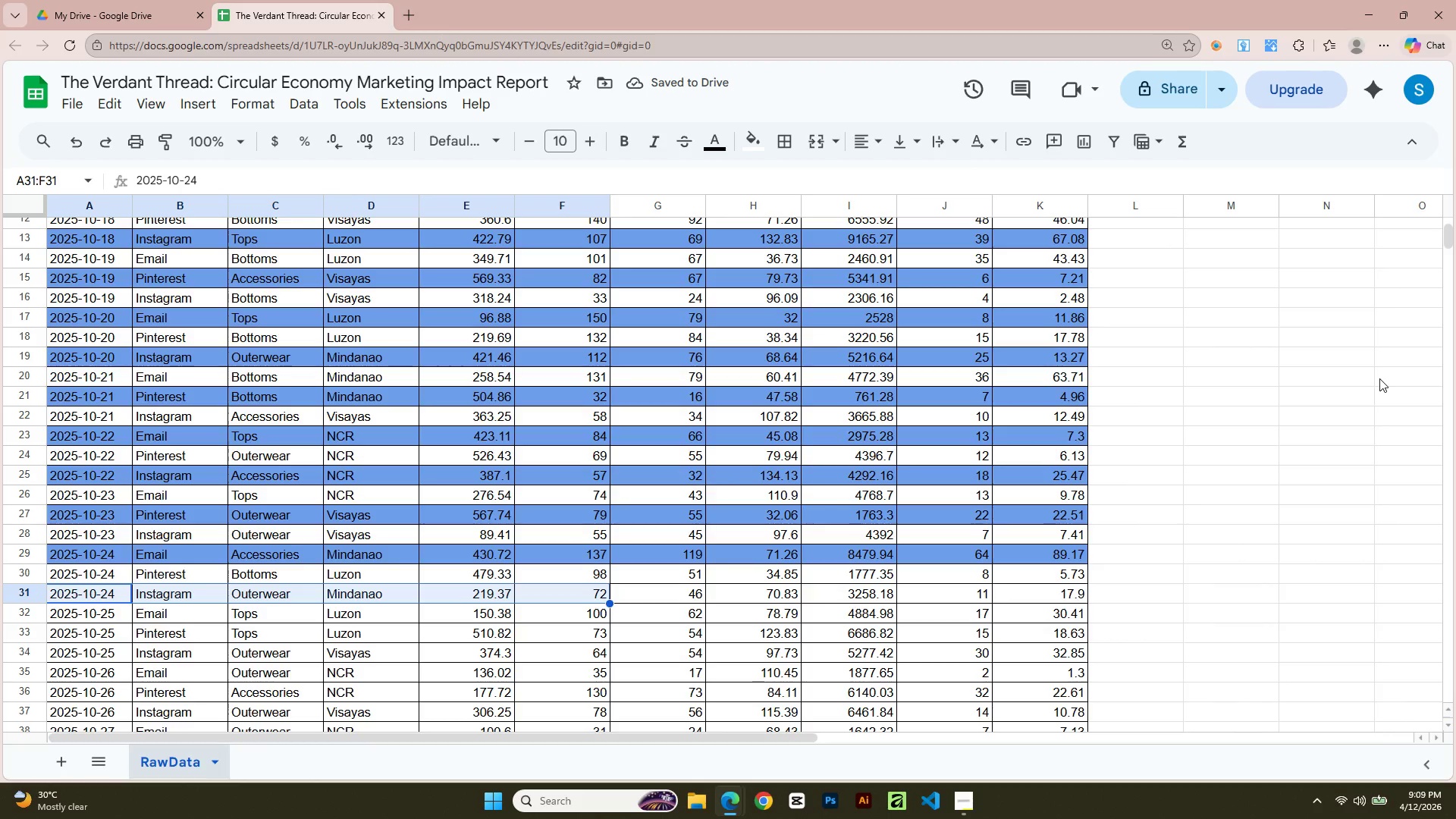 
key(Shift+ArrowRight)
 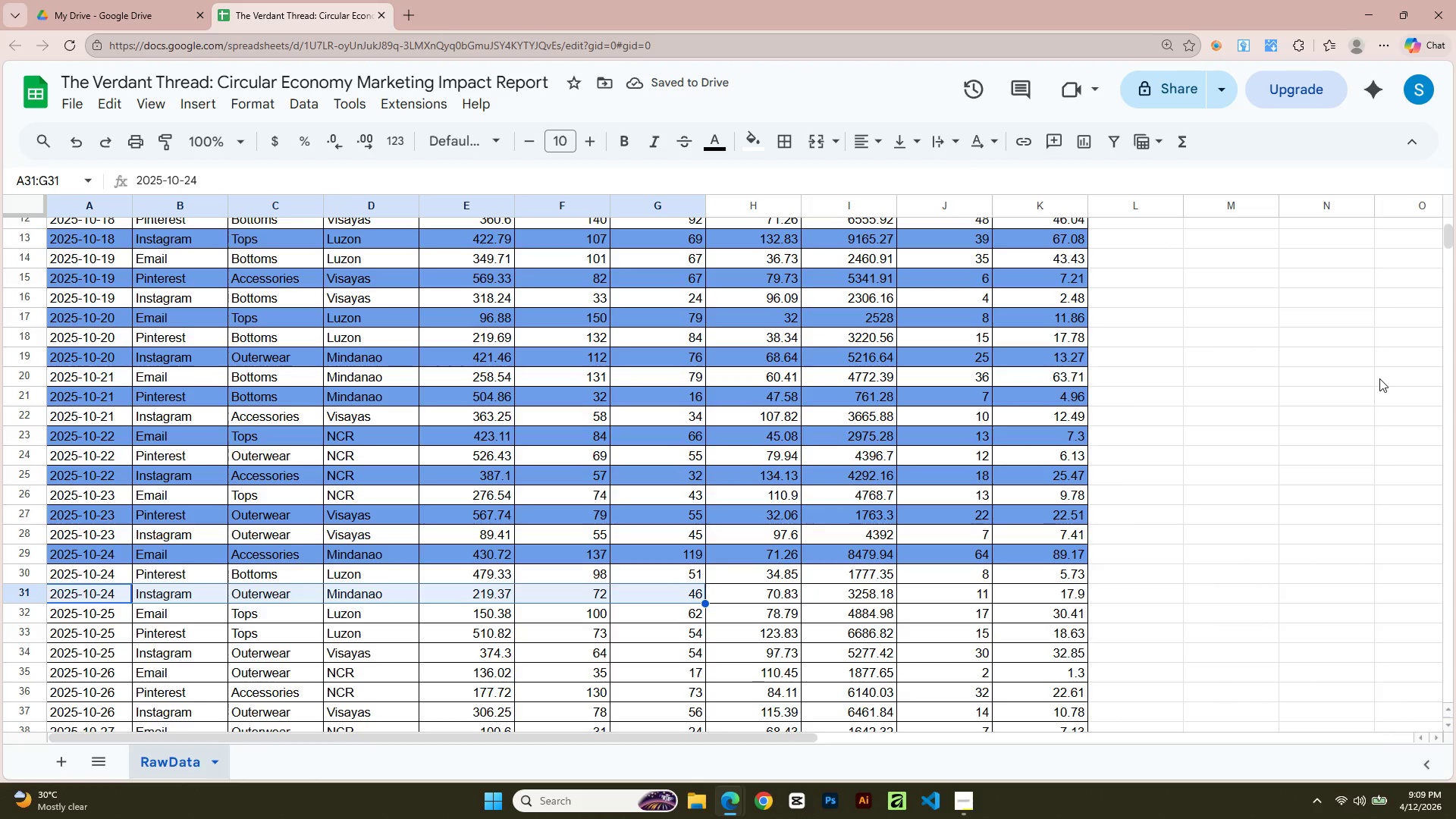 
key(Shift+ArrowRight)
 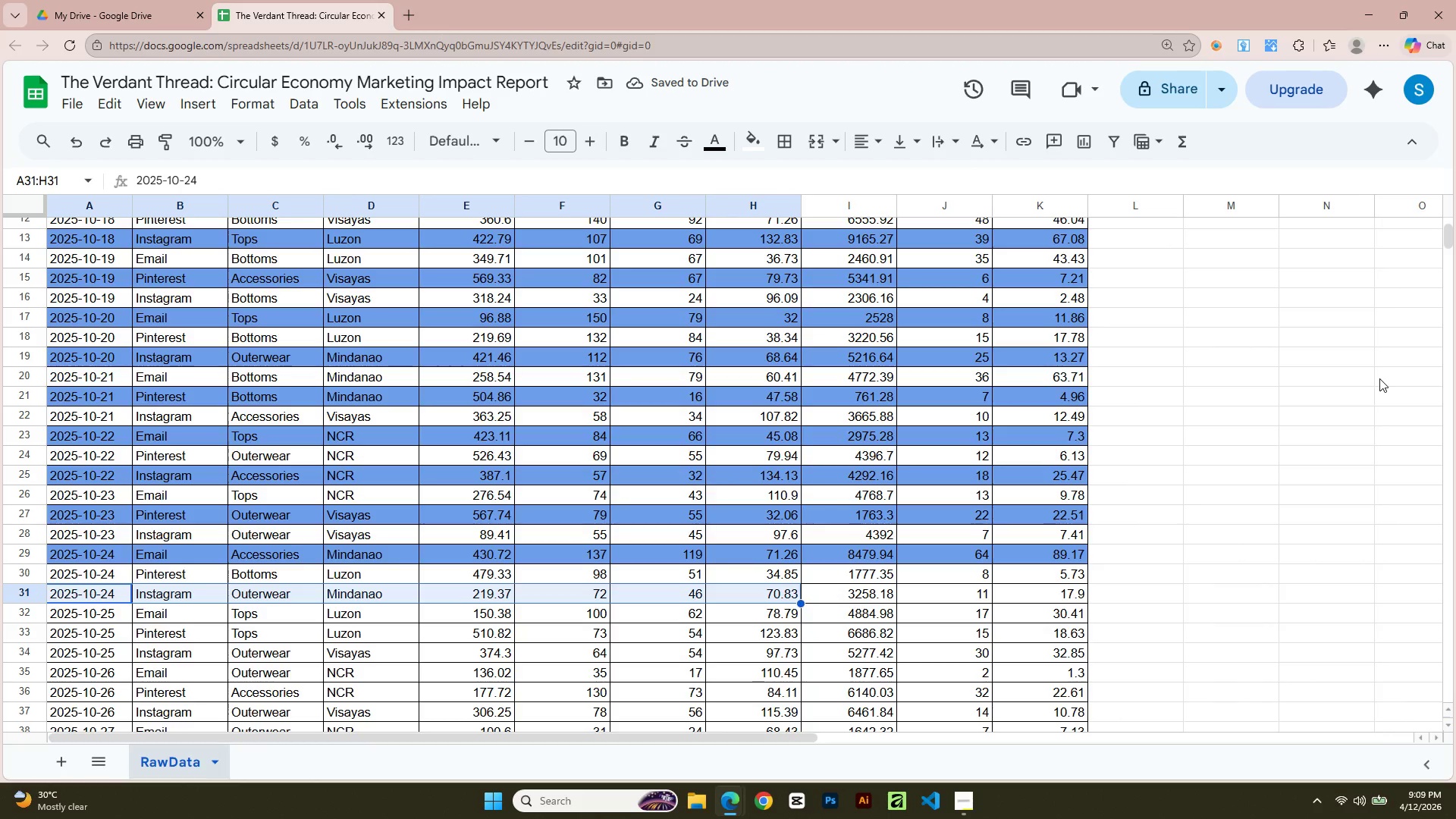 
key(Shift+ArrowRight)
 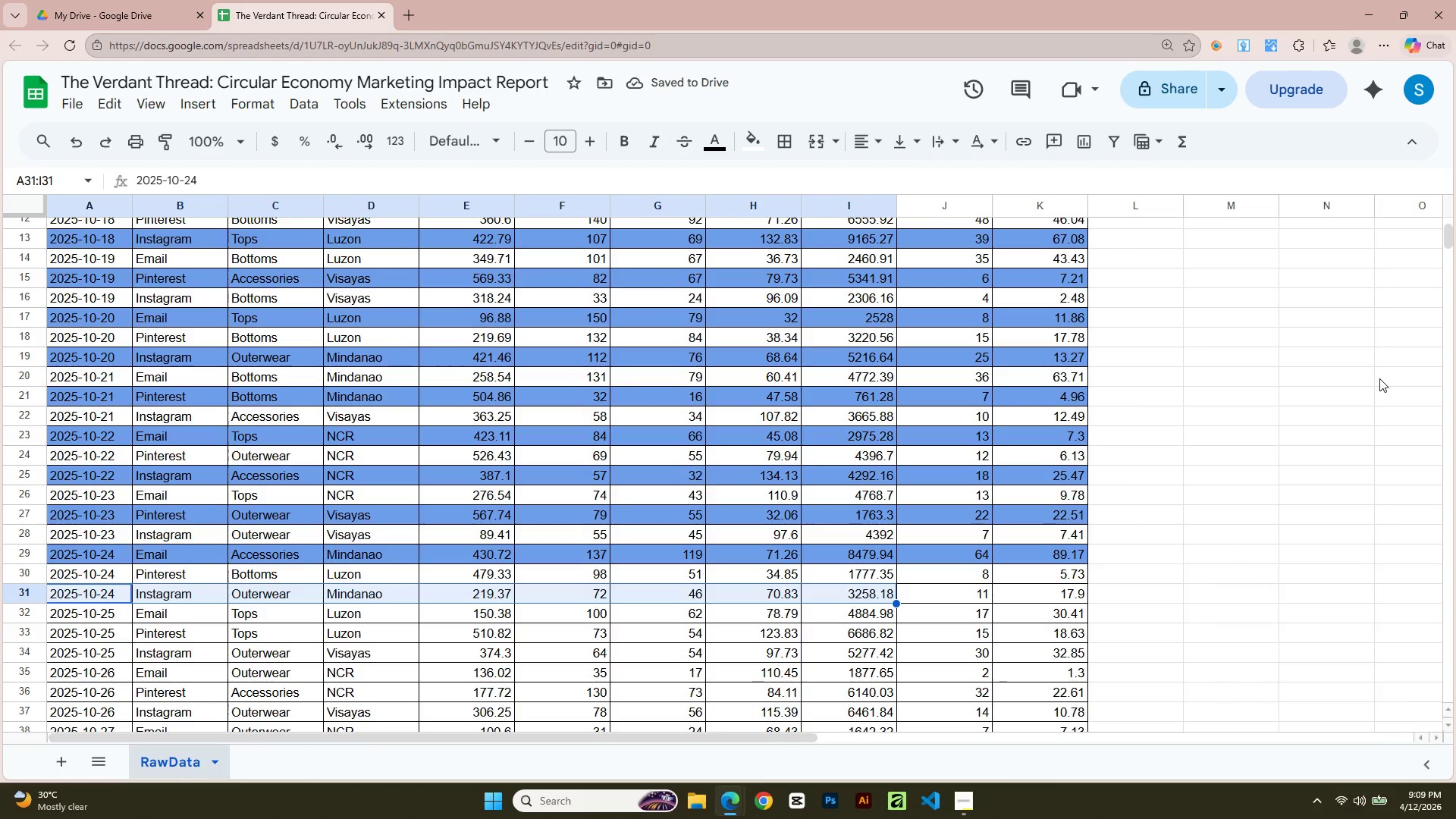 
key(Shift+ArrowRight)
 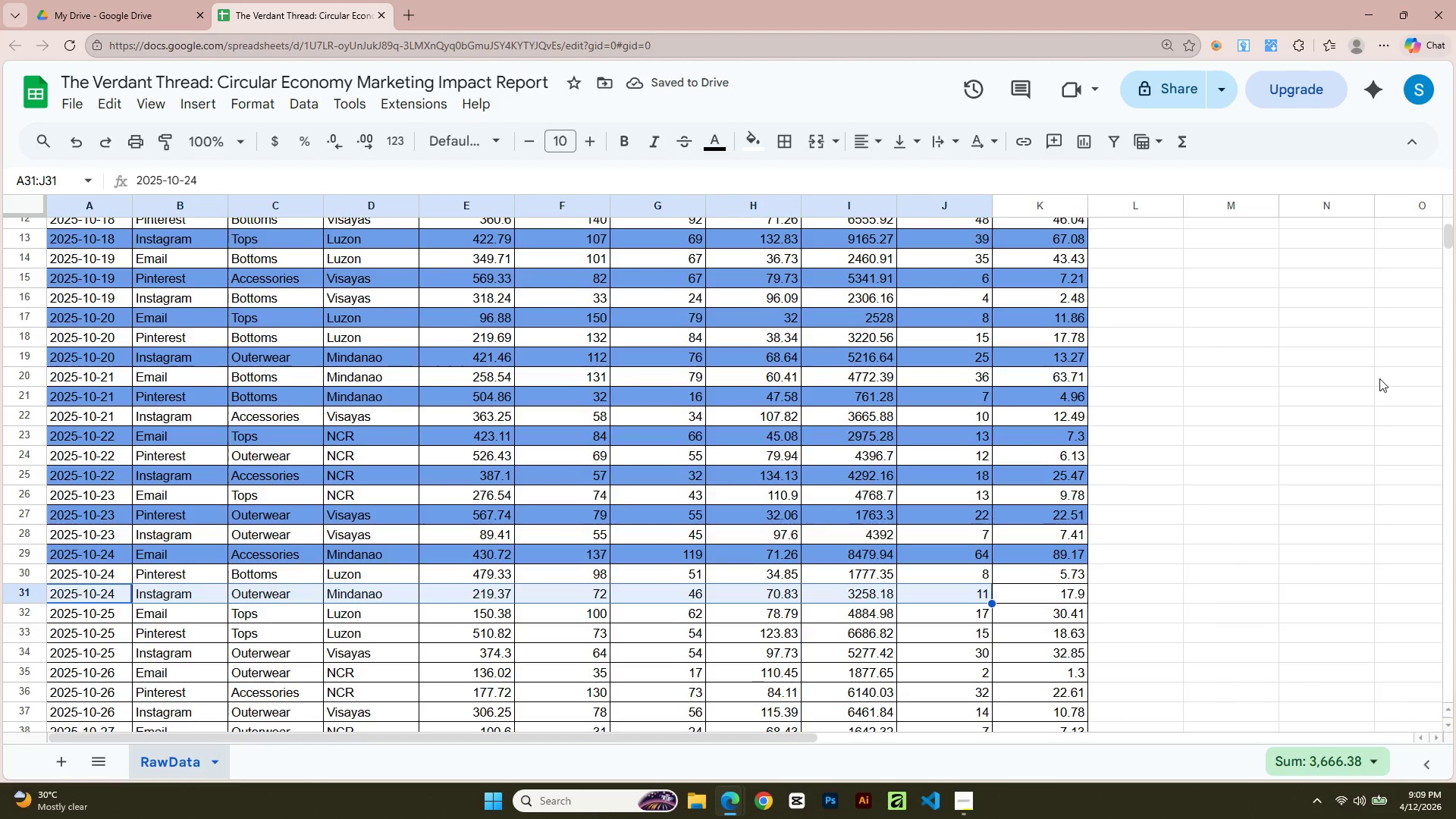 
key(Shift+ArrowRight)
 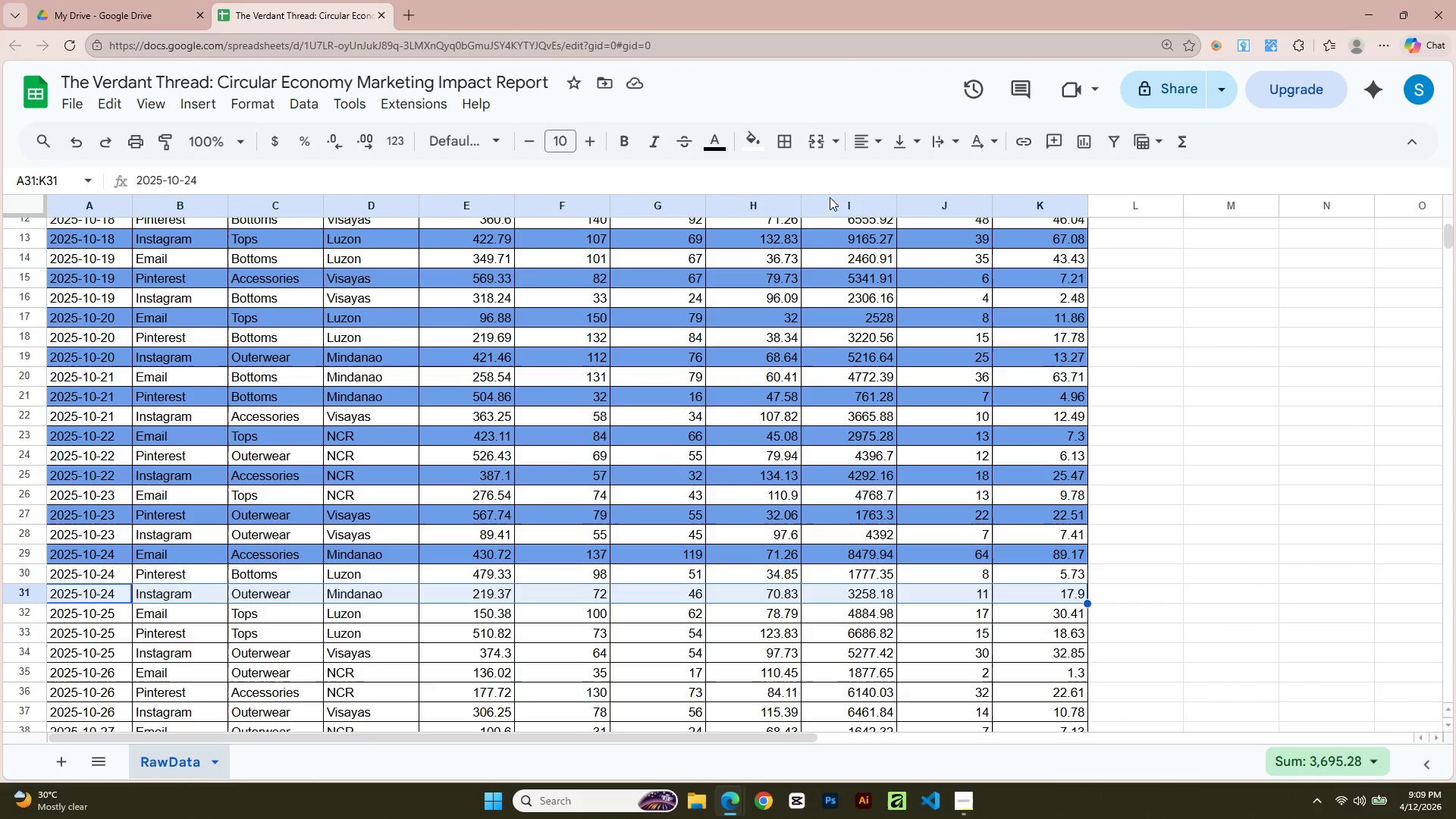 
left_click([753, 149])
 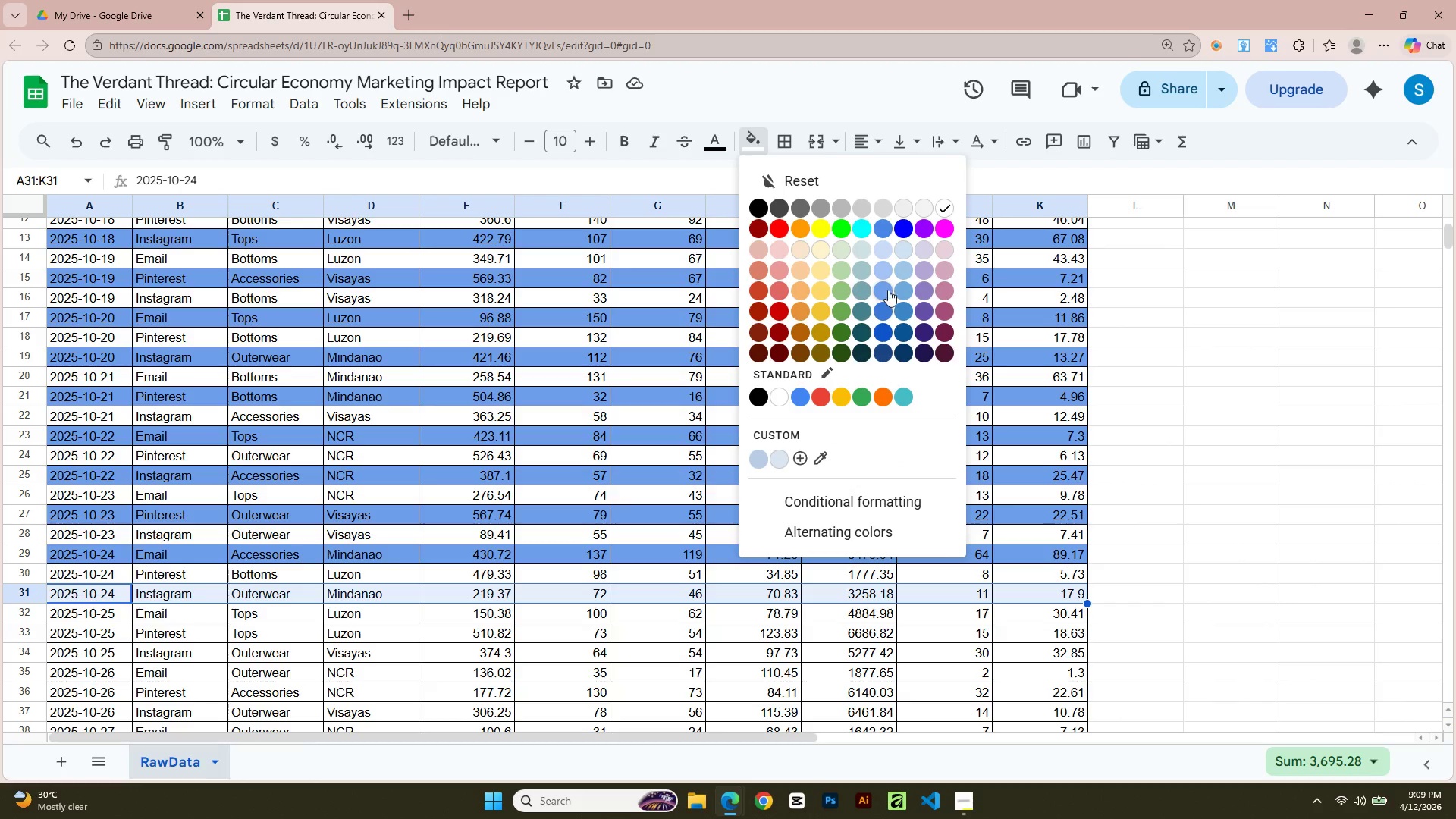 
left_click([888, 291])
 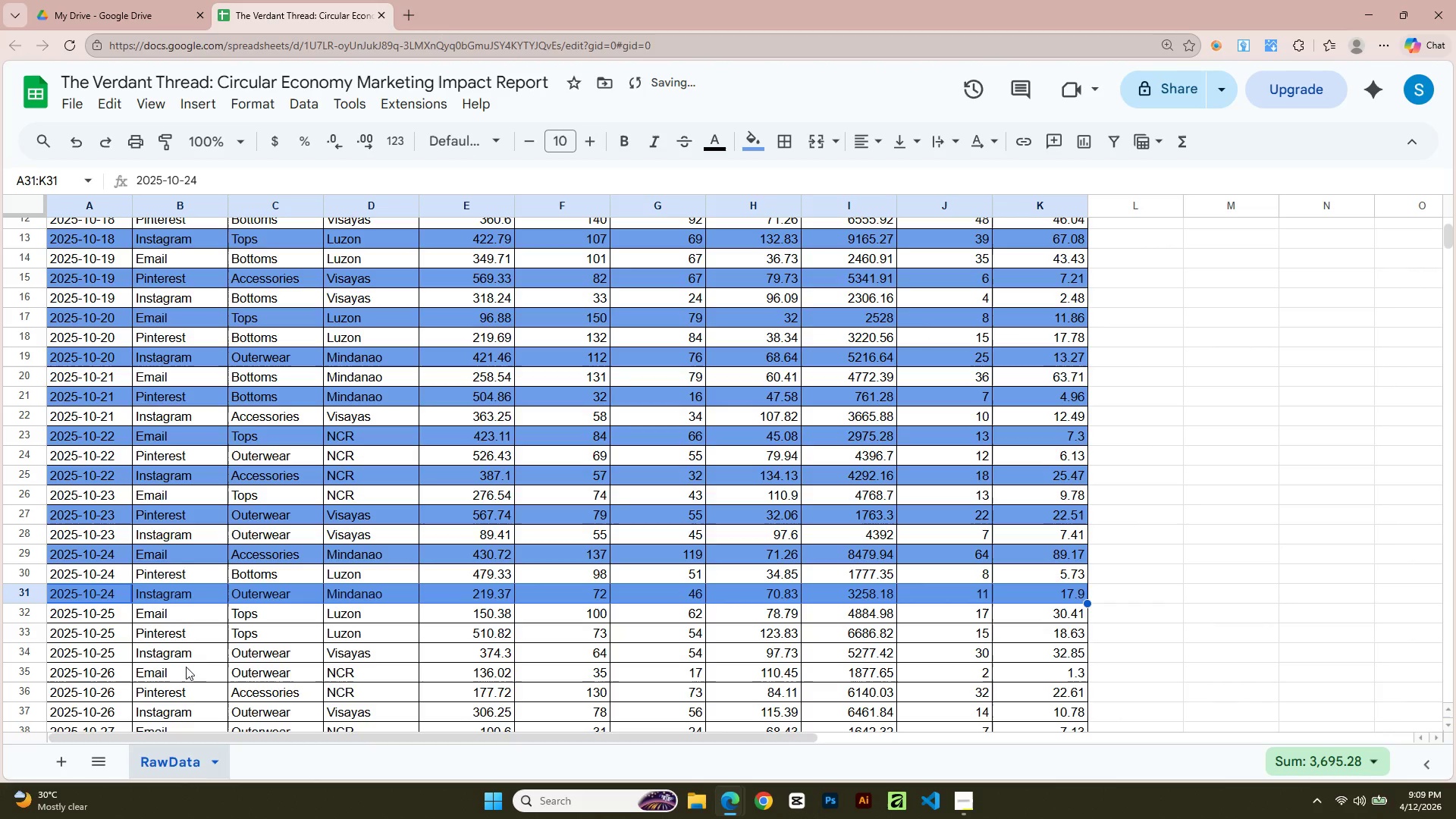 
left_click([96, 640])
 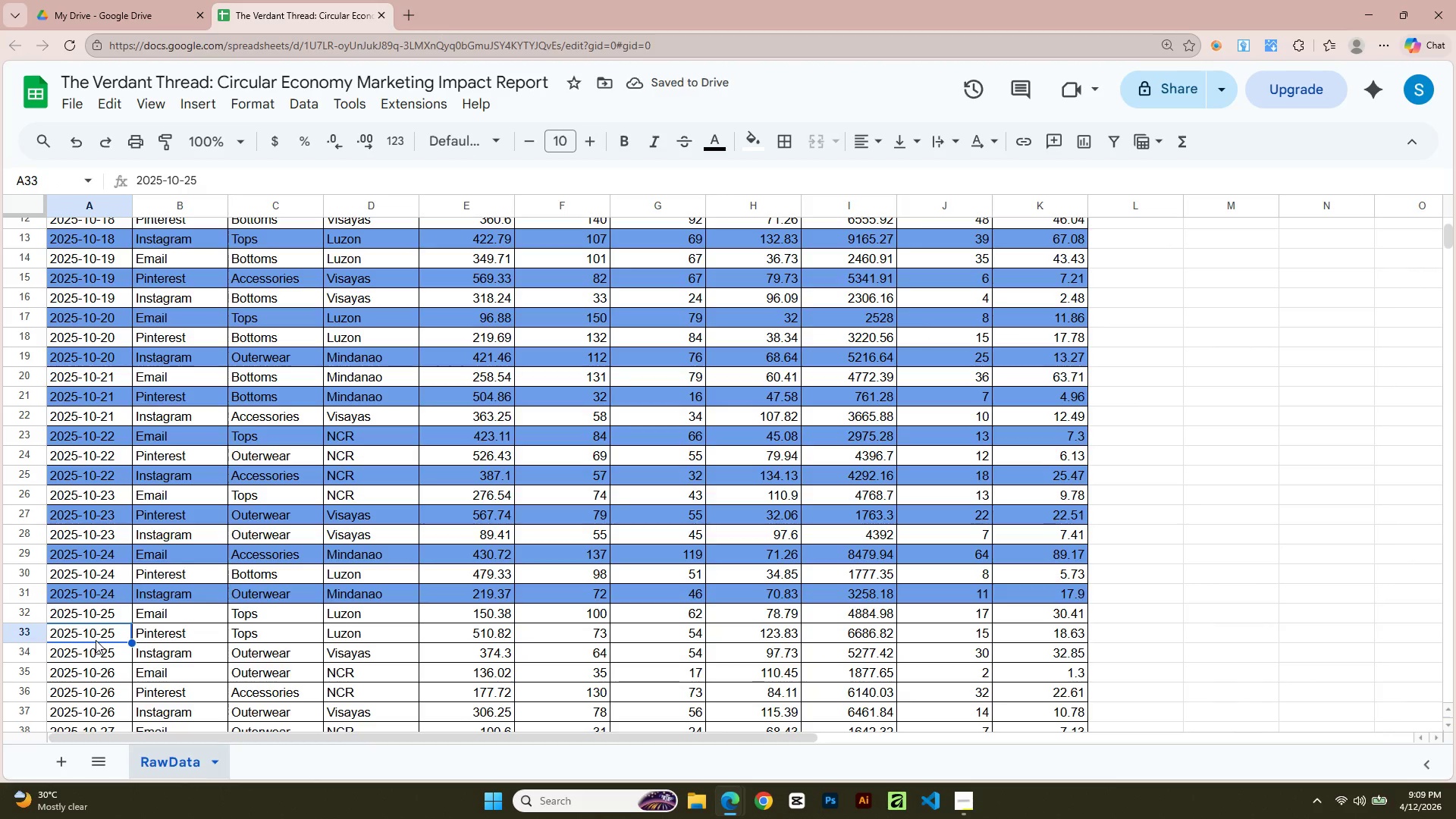 
key(Shift+ArrowRight)
 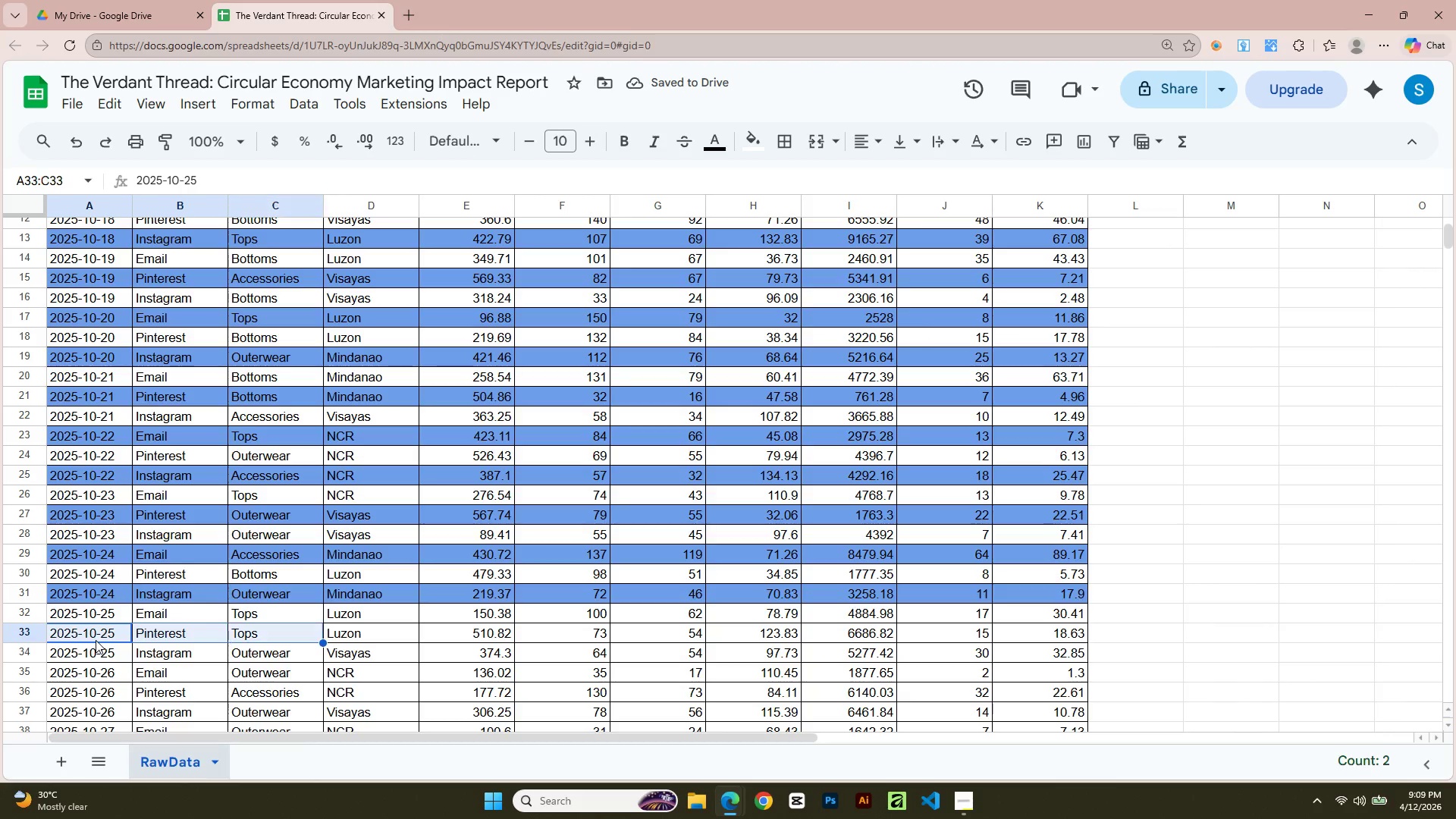 
key(Shift+ArrowRight)
 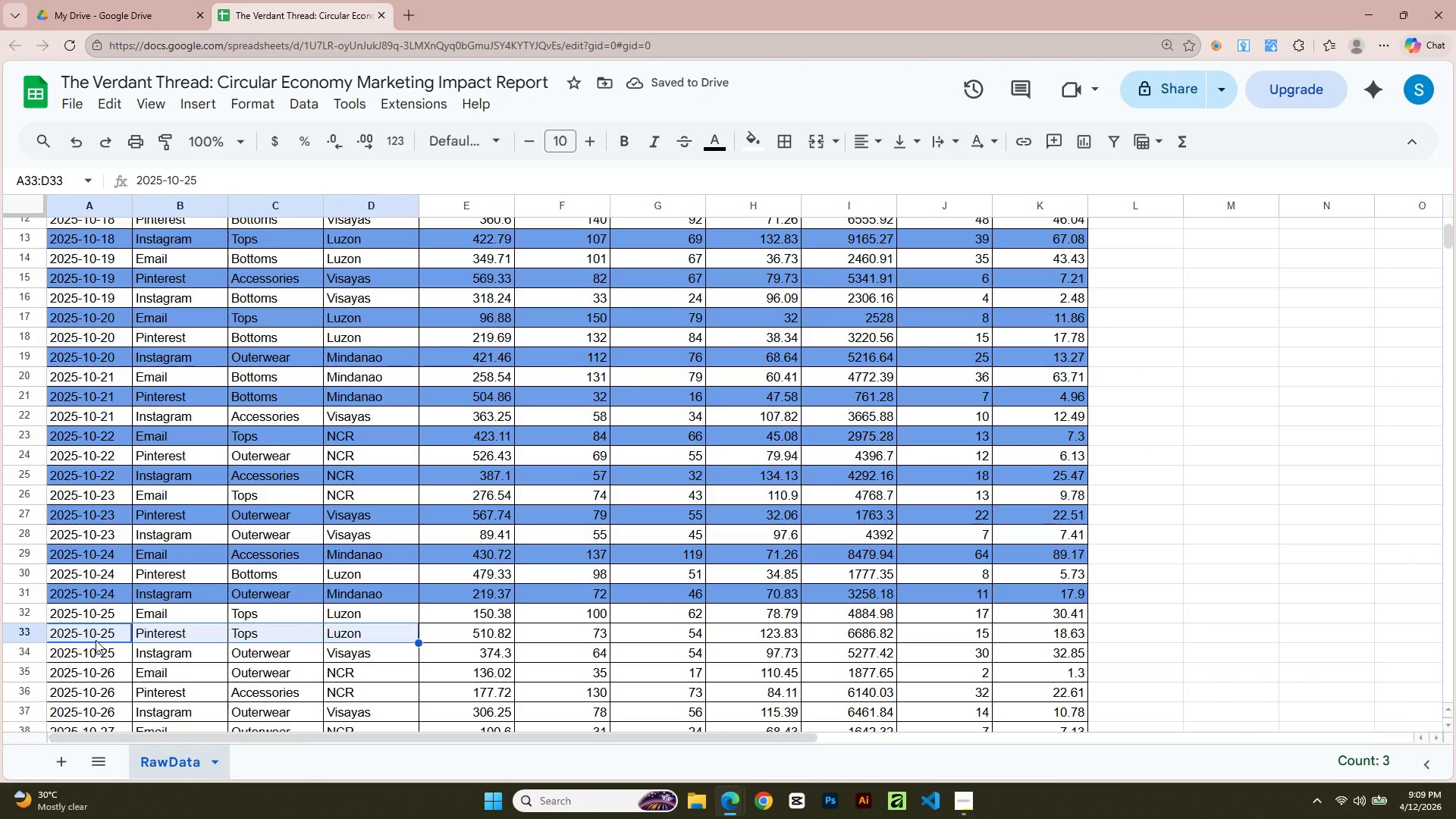 
key(Shift+ArrowRight)
 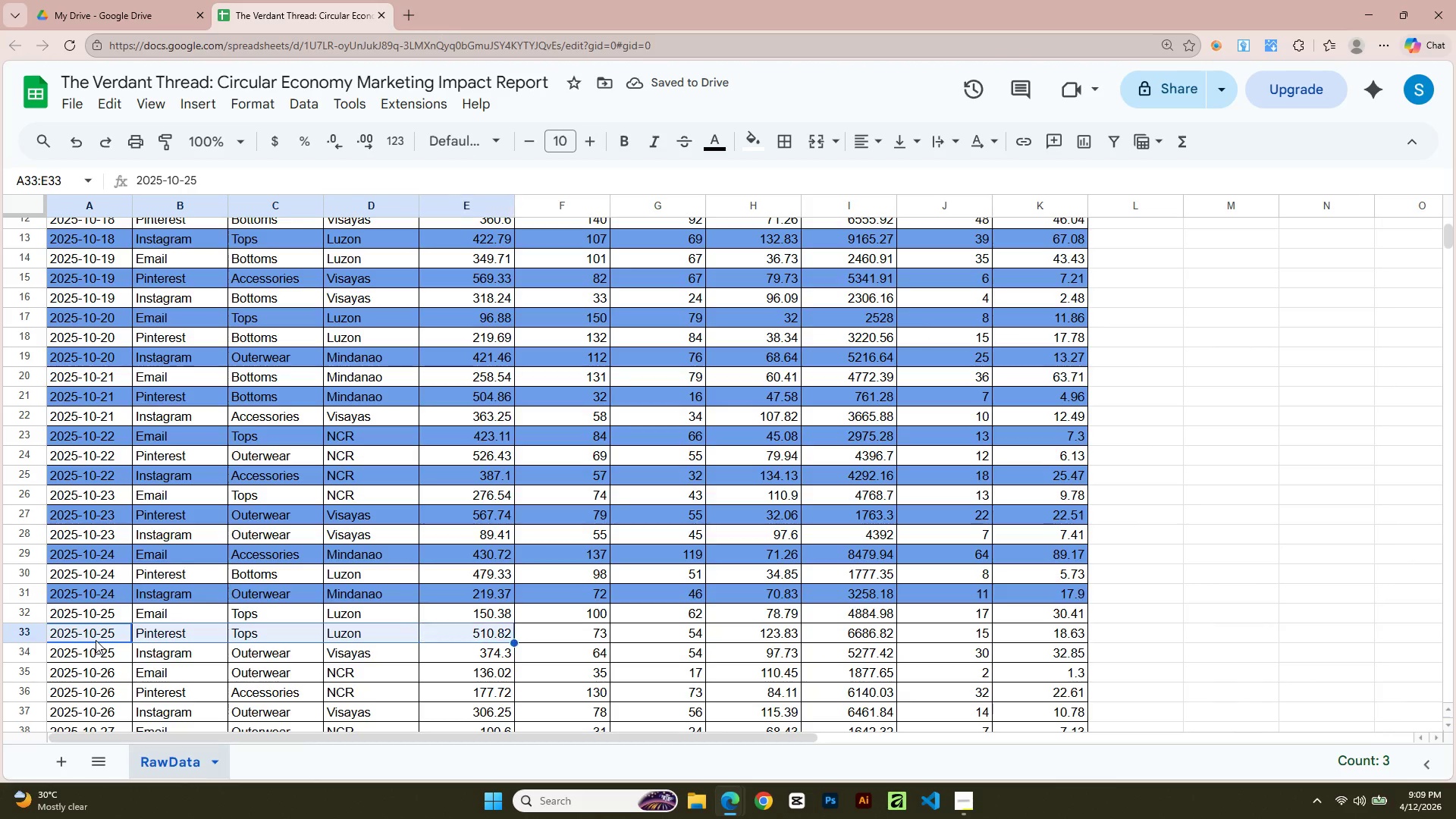 
key(Shift+ArrowRight)
 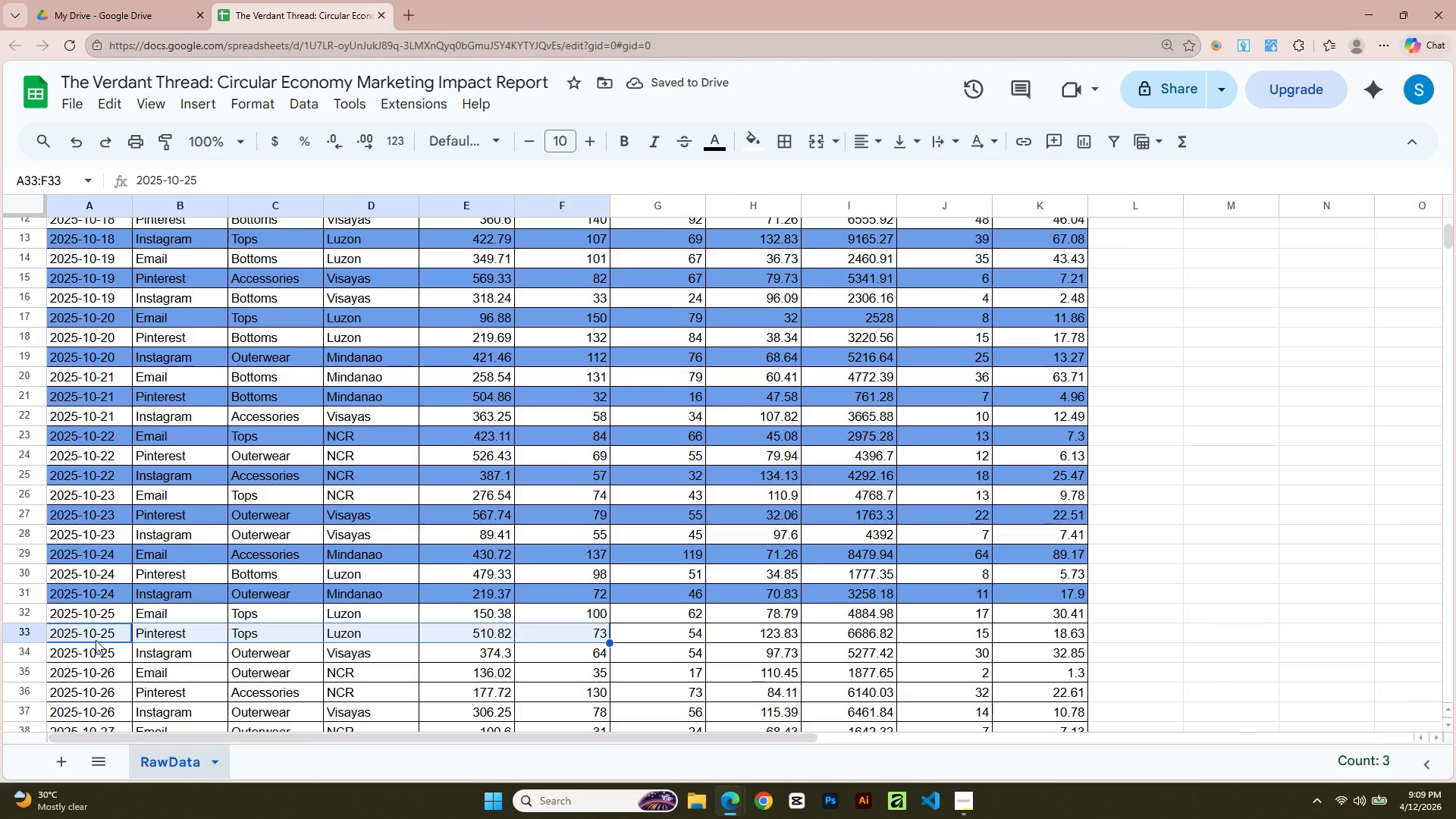 
key(Shift+ArrowRight)
 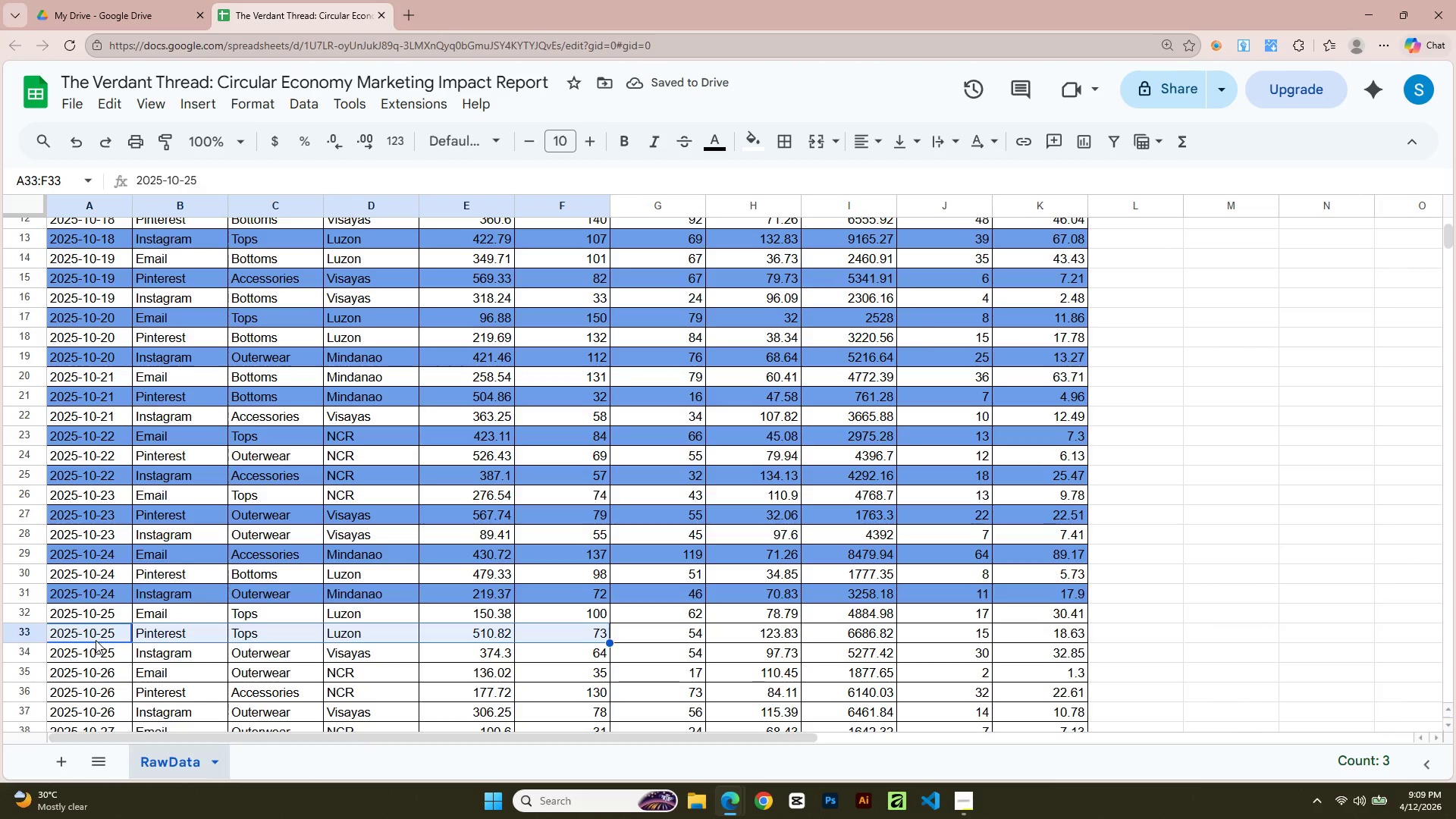 
key(Shift+ArrowRight)
 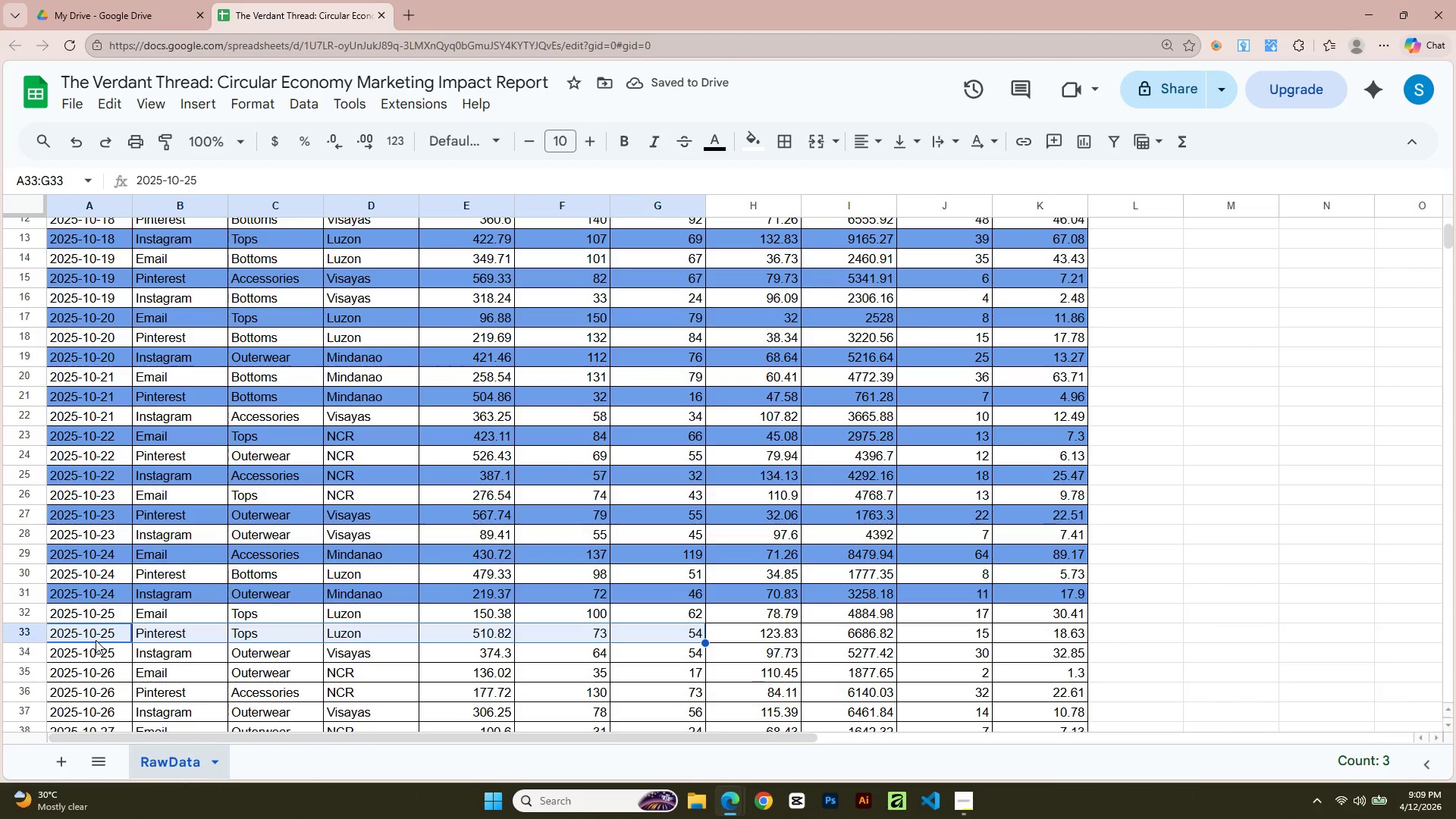 
key(Shift+ArrowRight)
 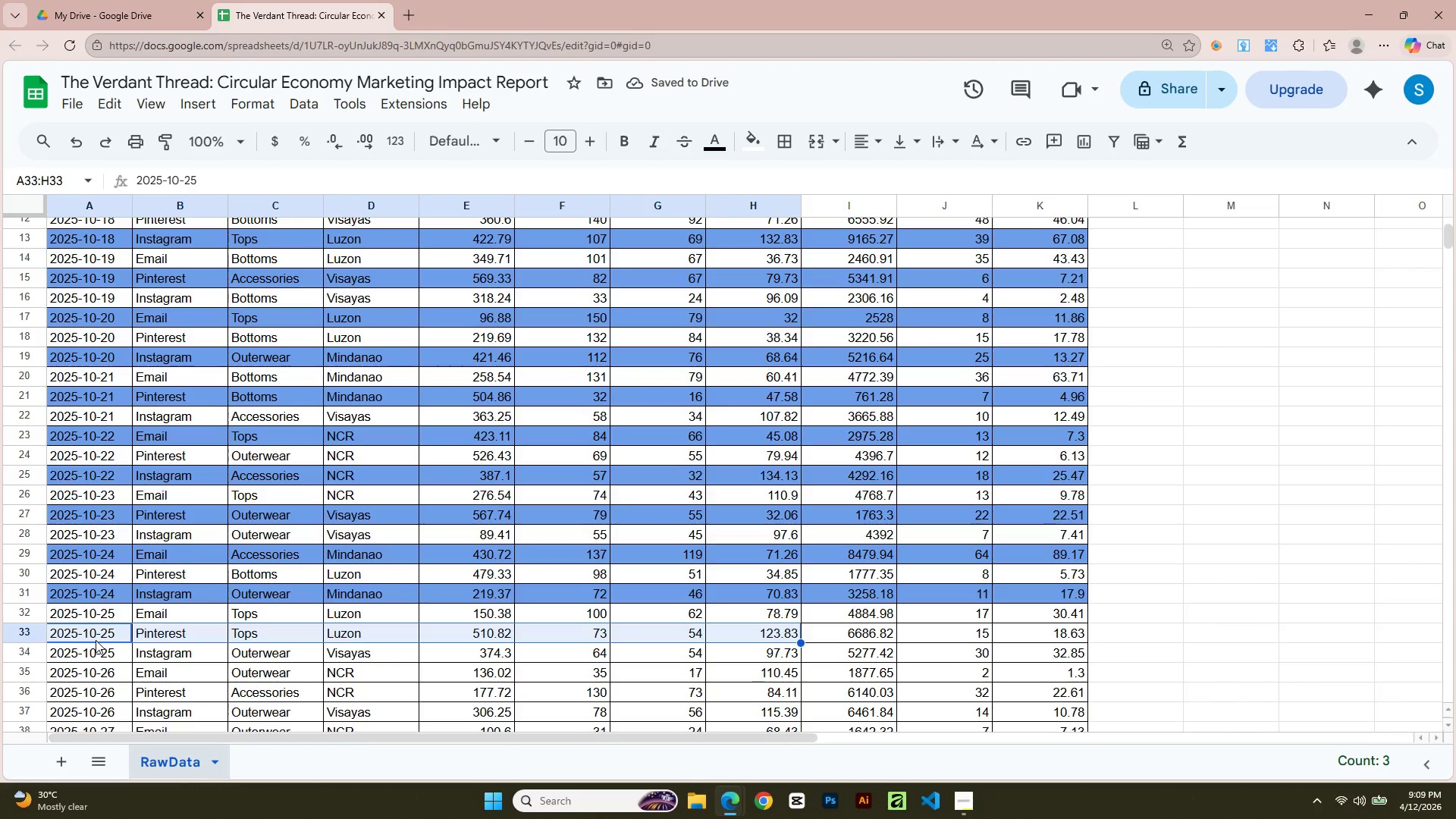 
key(Shift+ArrowRight)
 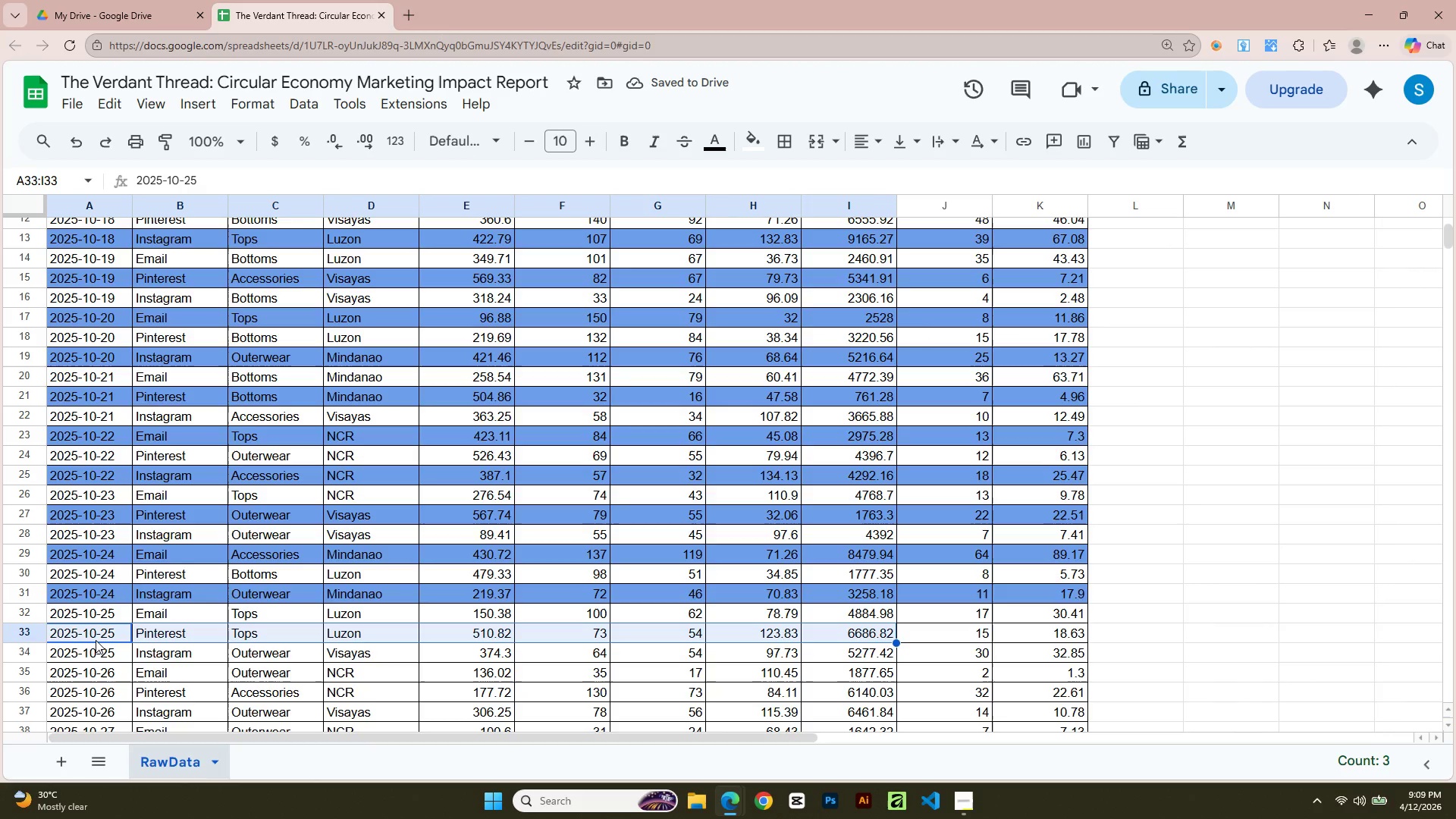 
key(Shift+ArrowRight)
 